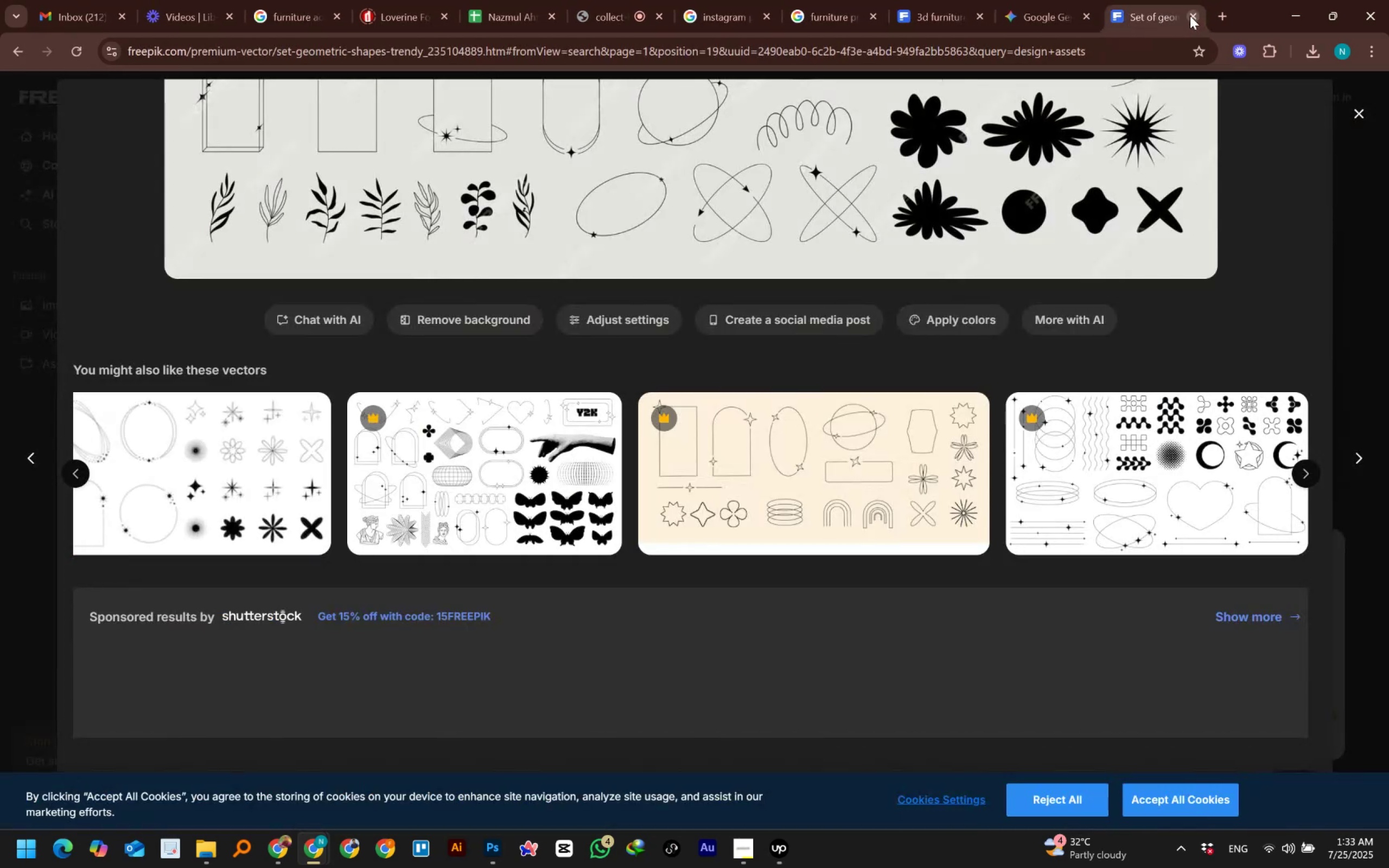 
scroll: coordinate [852, 346], scroll_direction: up, amount: 16.0
 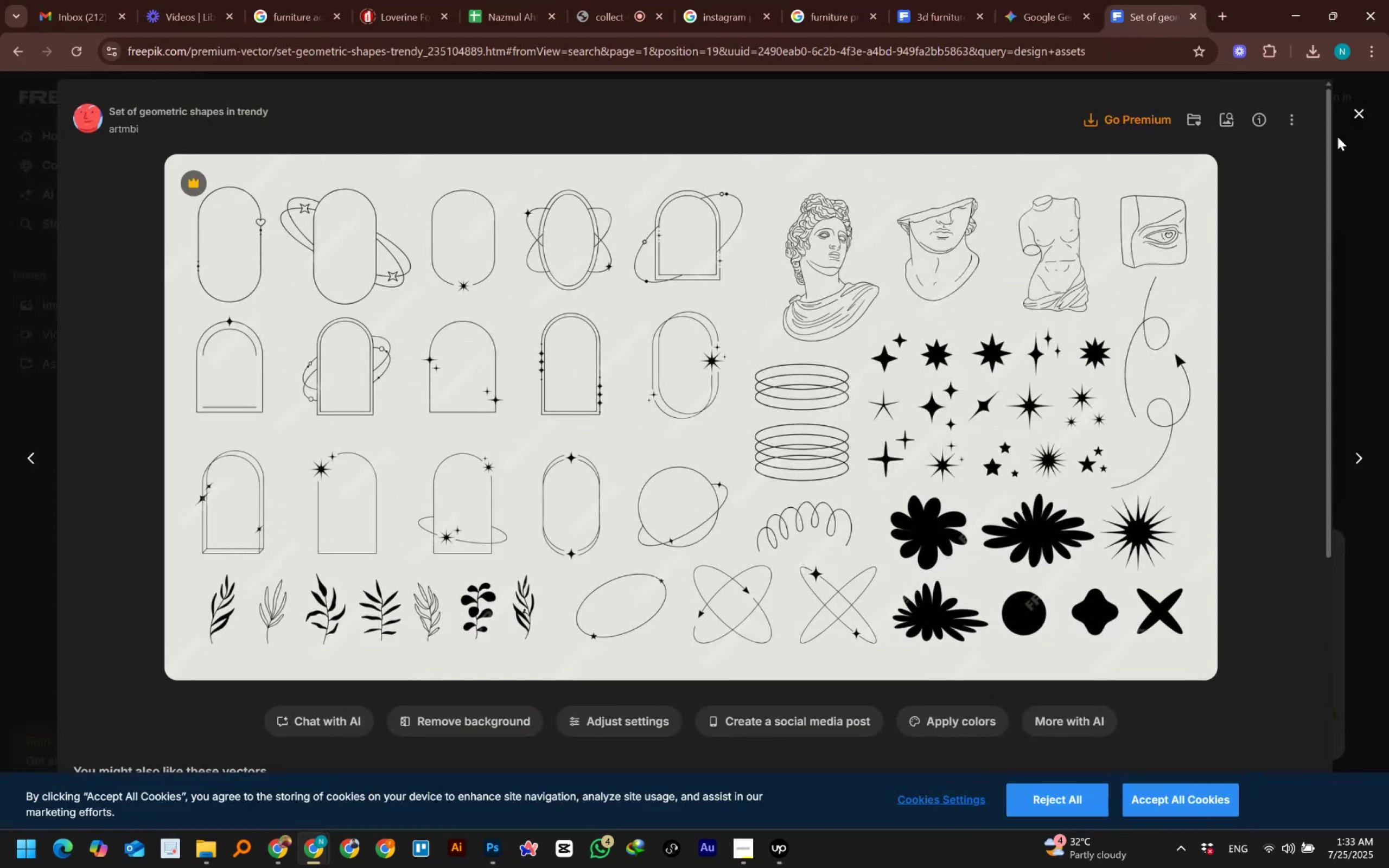 
left_click([1360, 113])
 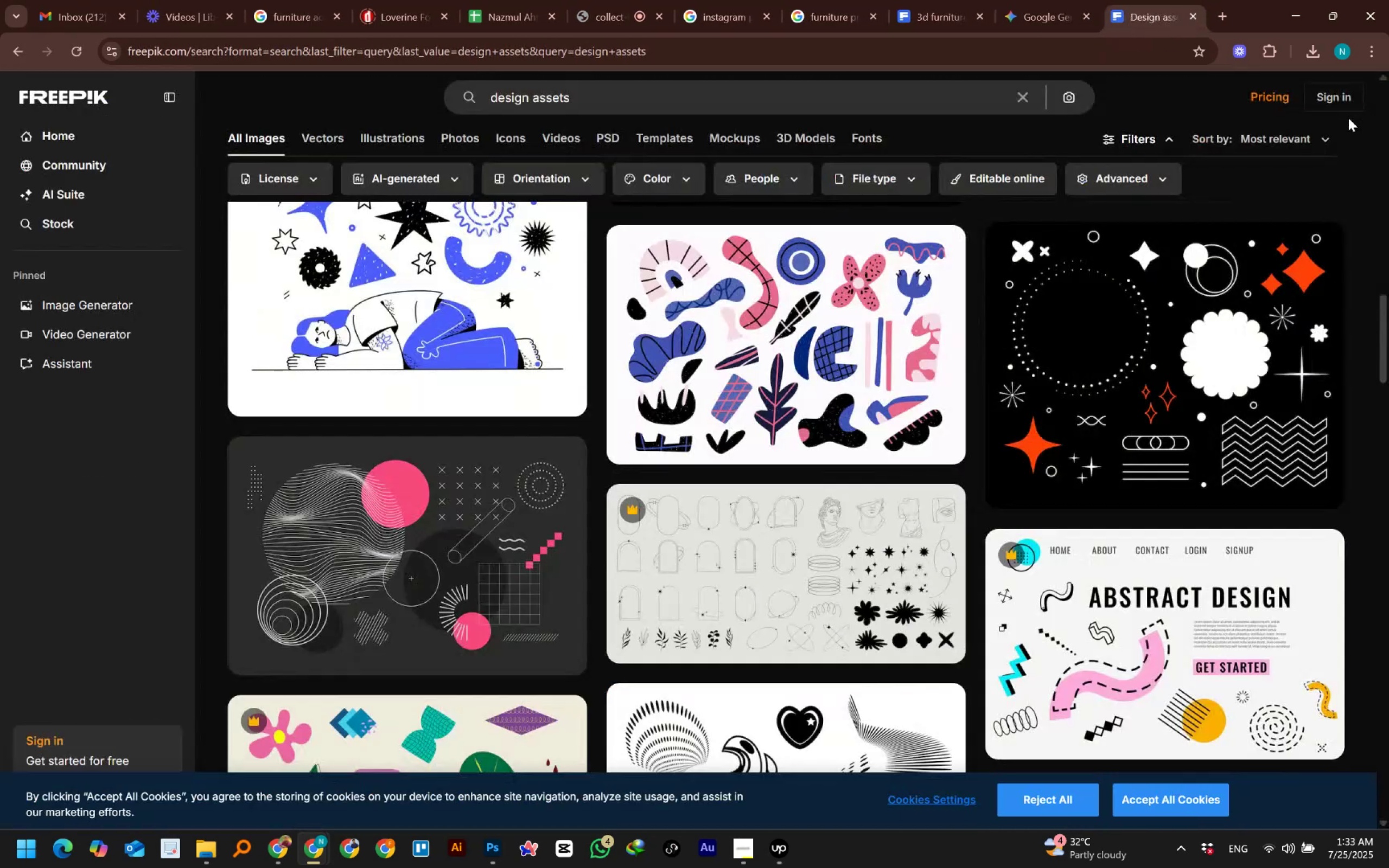 
scroll: coordinate [649, 436], scroll_direction: up, amount: 5.0
 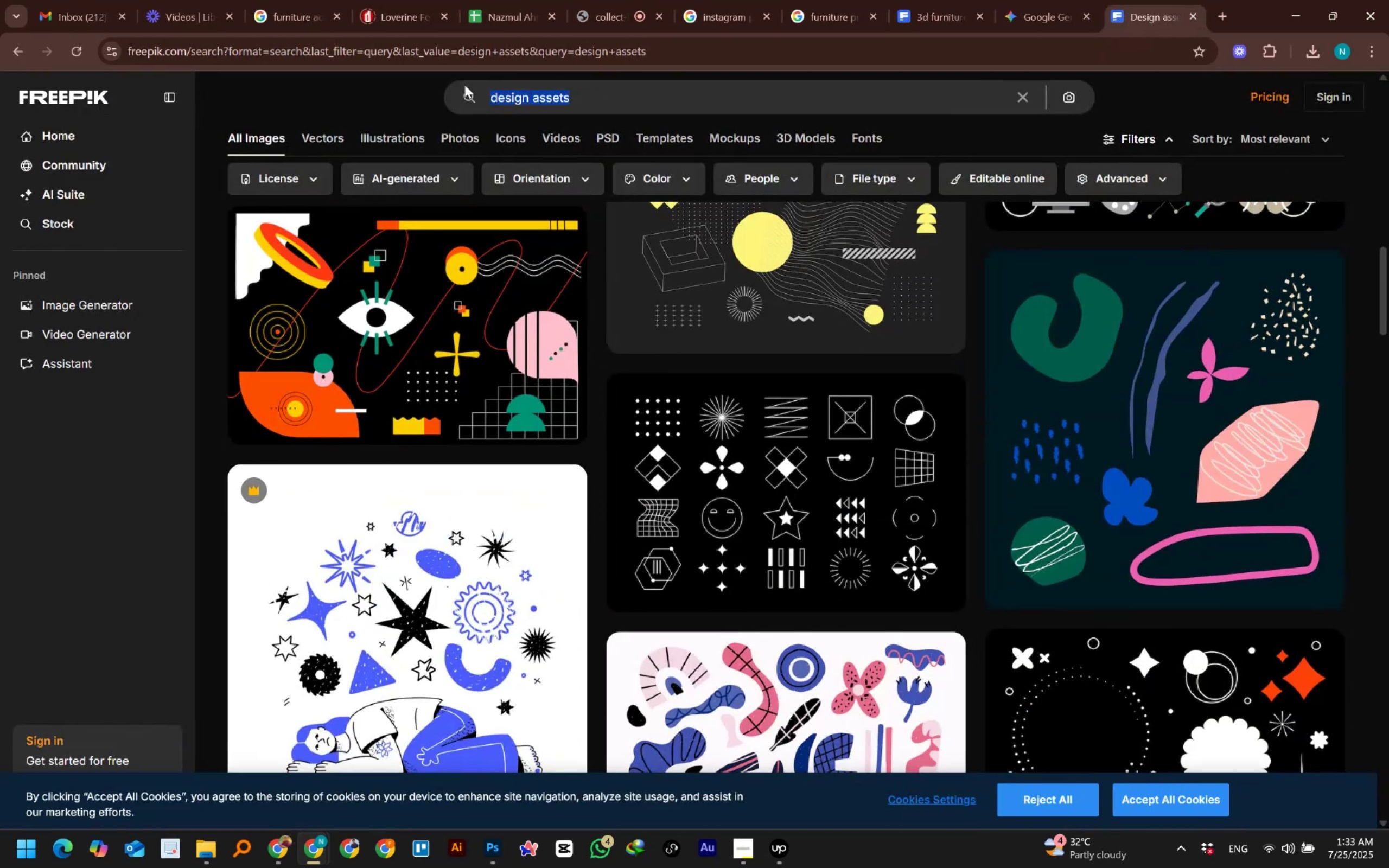 
type(spiral vector)
 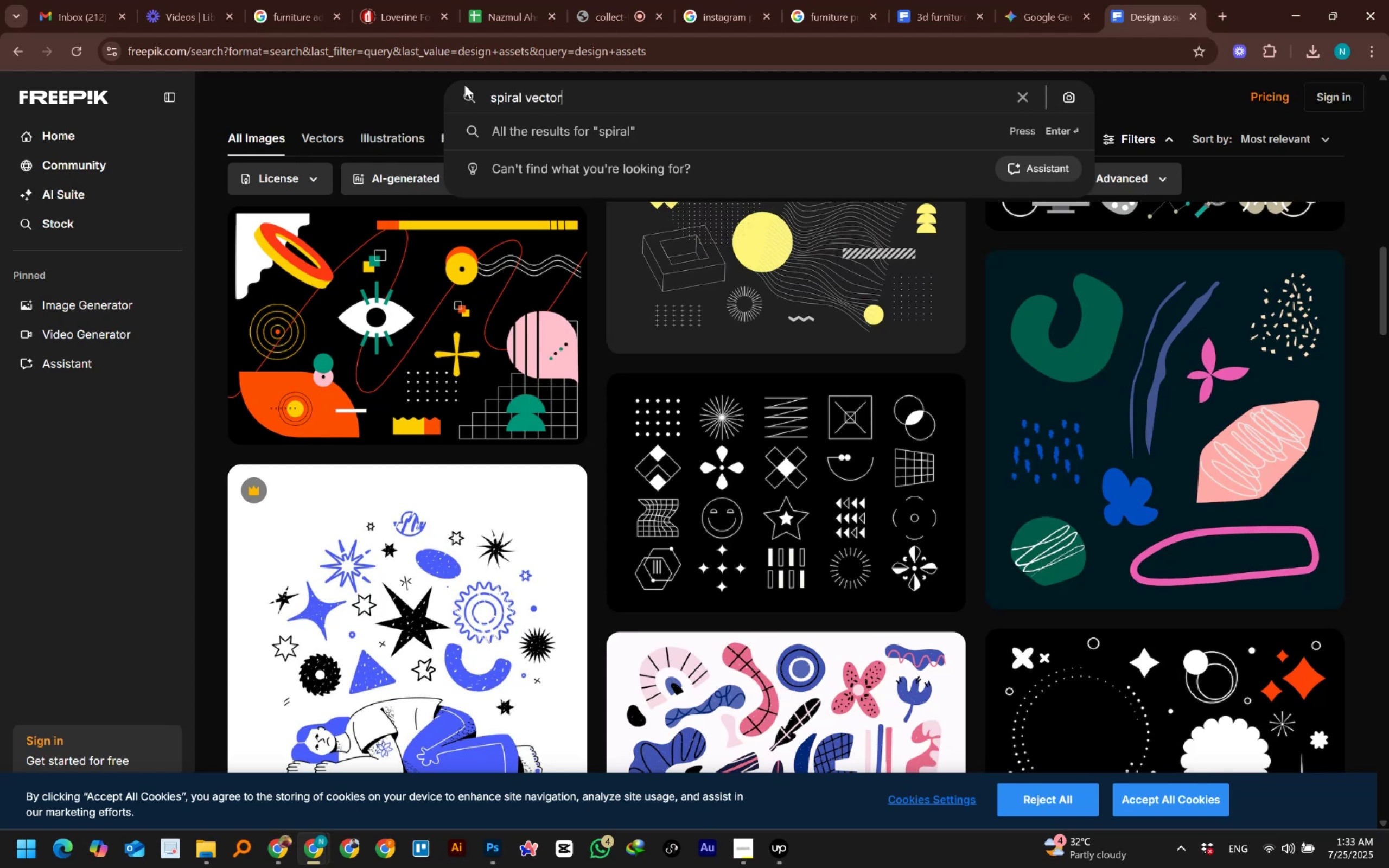 
key(Enter)
 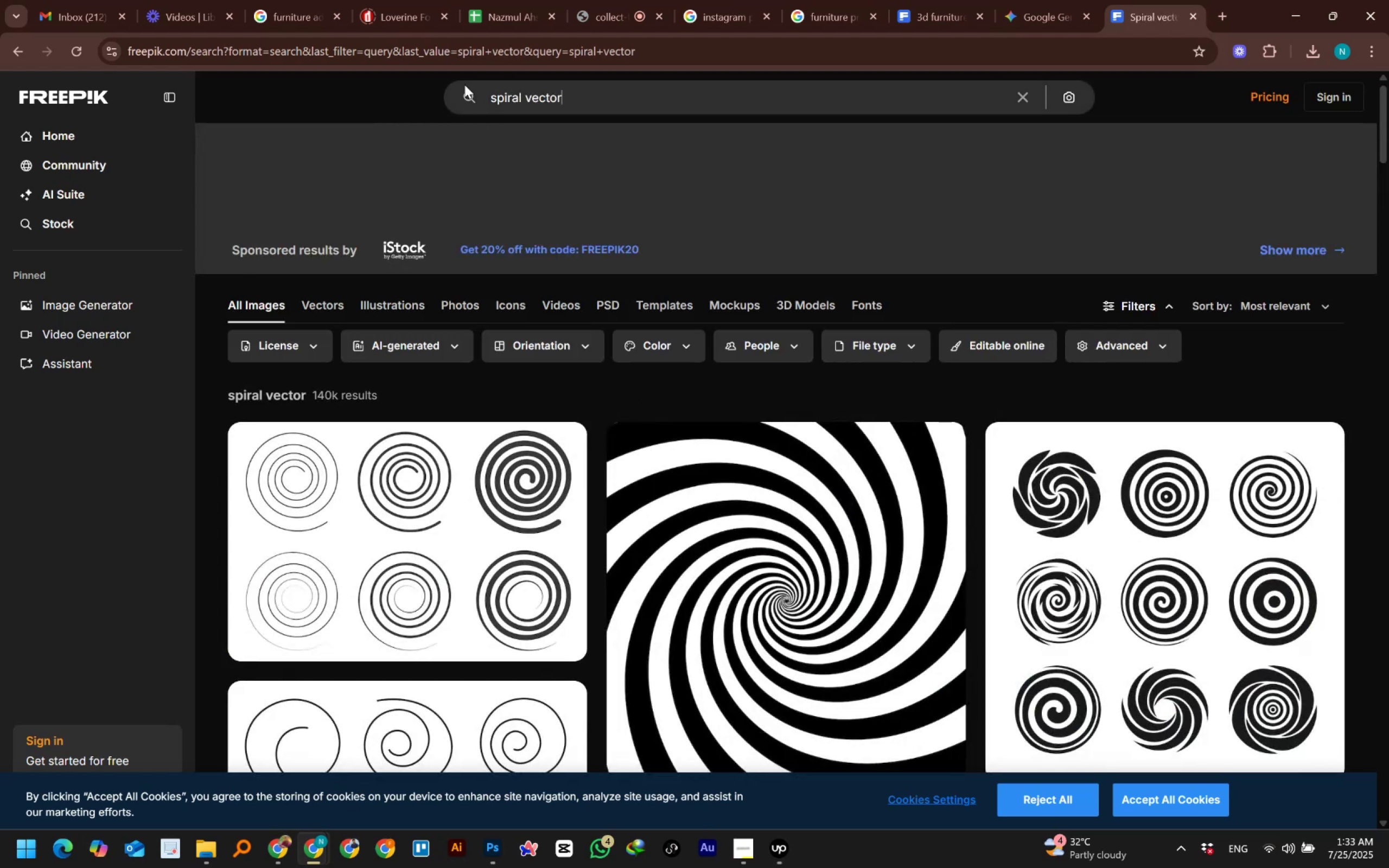 
scroll: coordinate [838, 436], scroll_direction: down, amount: 24.0
 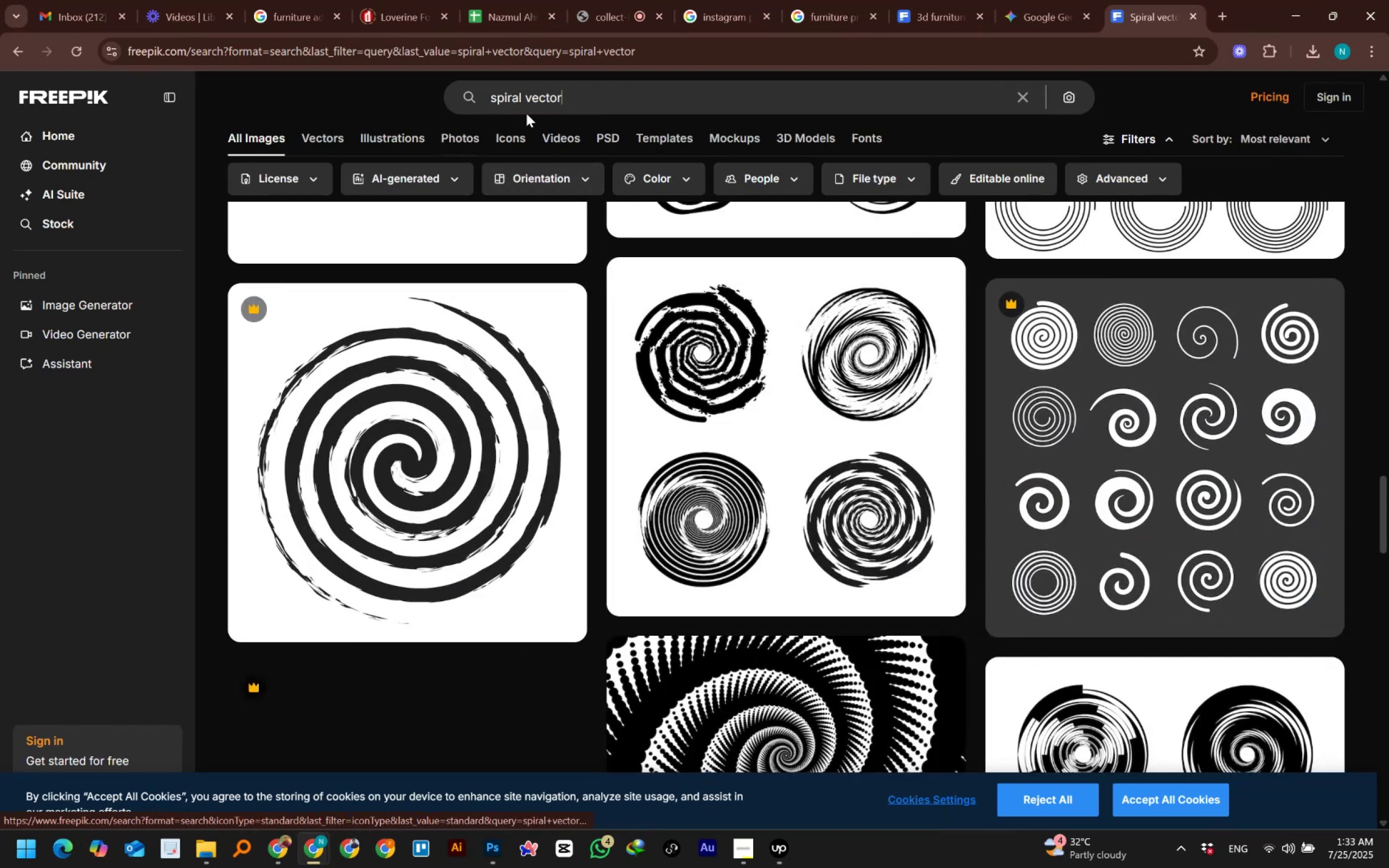 
left_click([527, 98])
 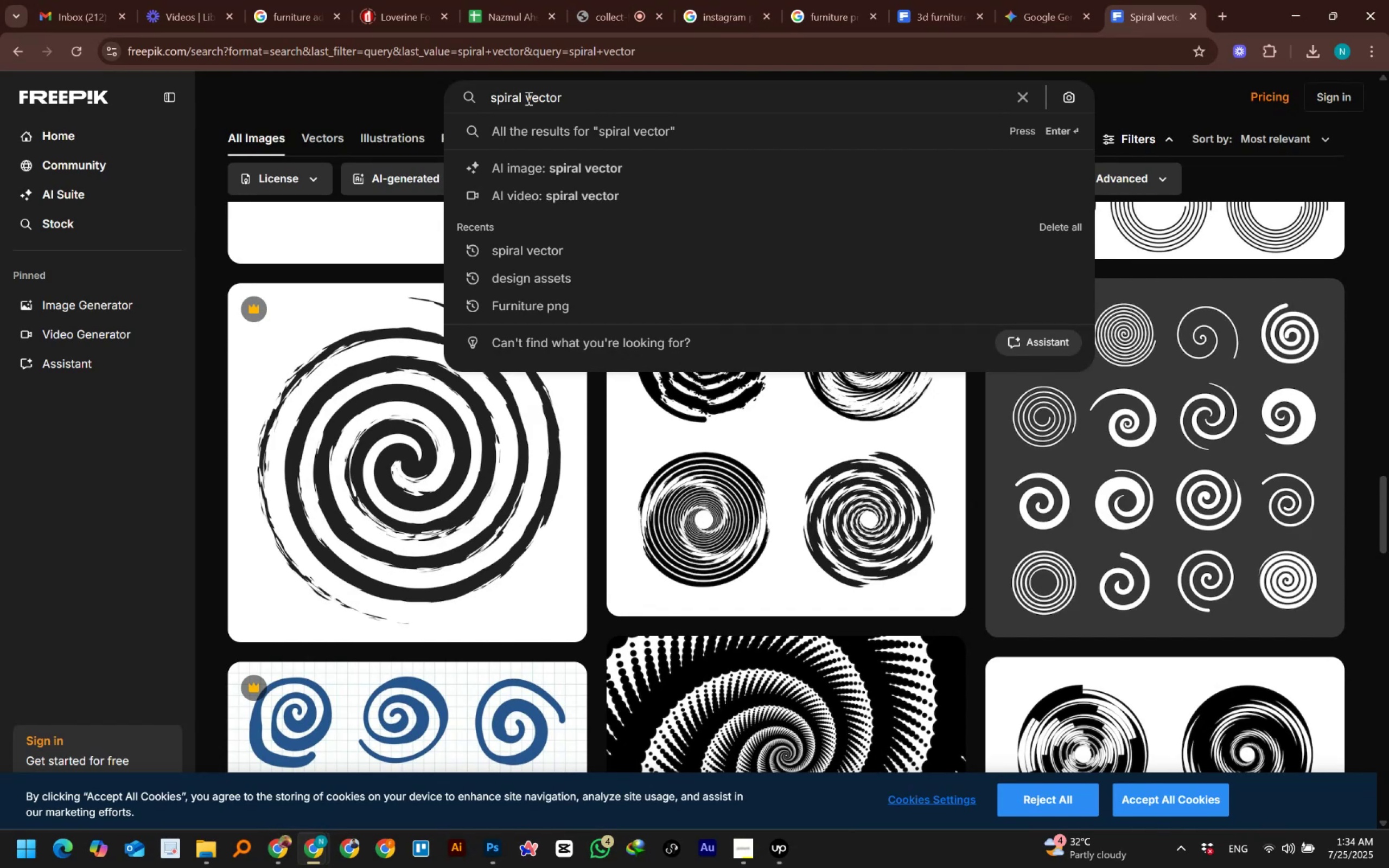 
wait(73.96)
 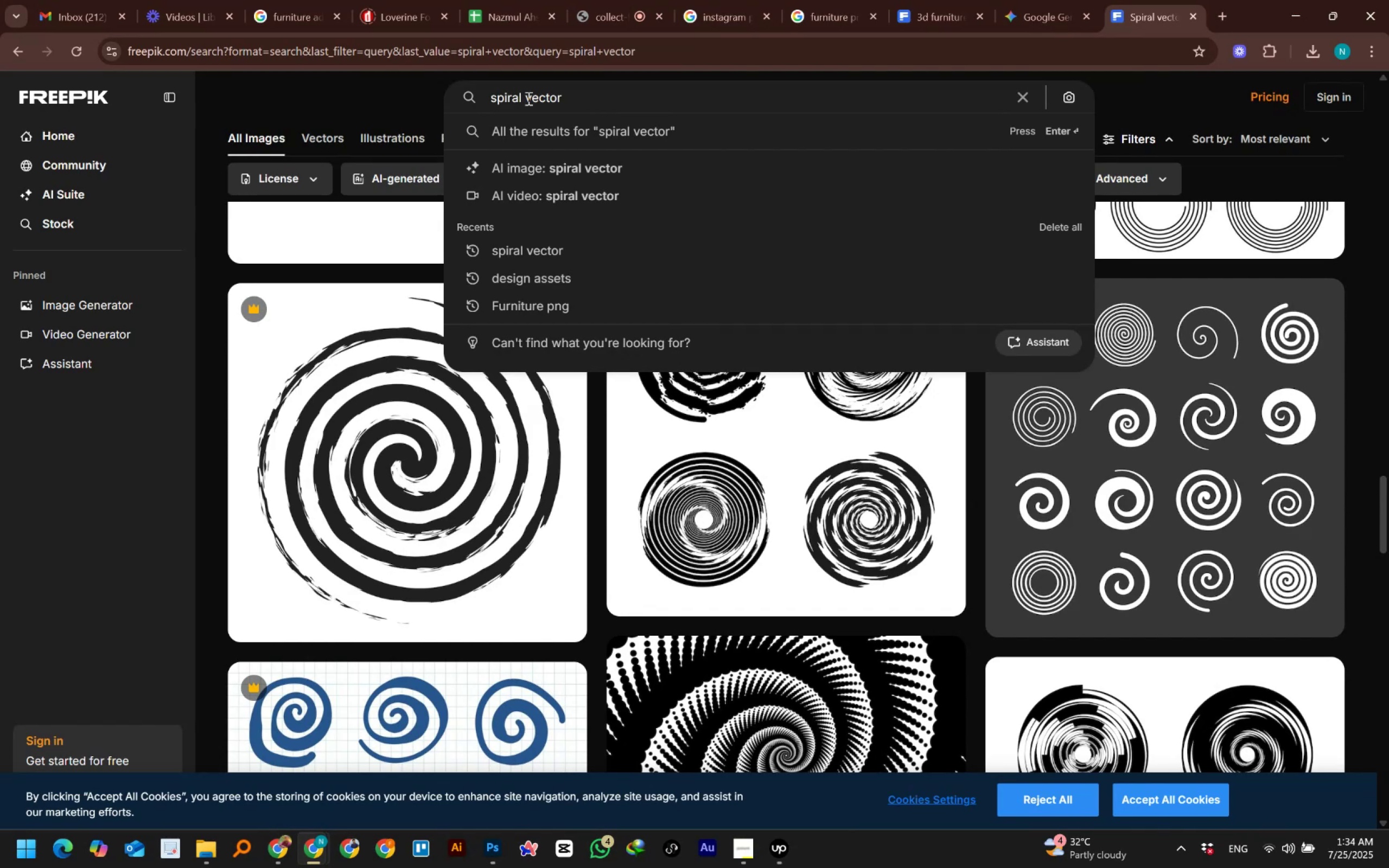 
type(design assets )
 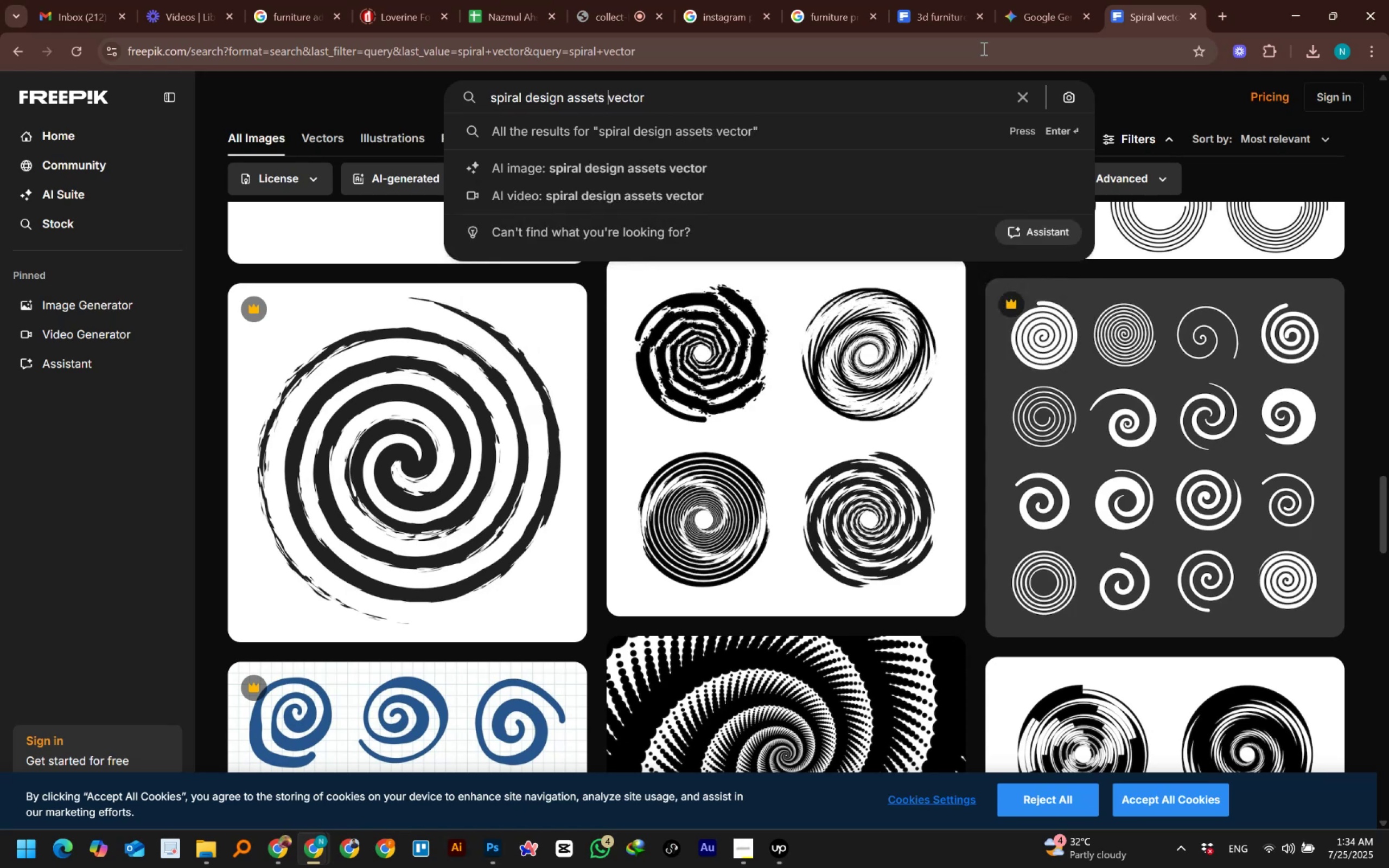 
key(Enter)
 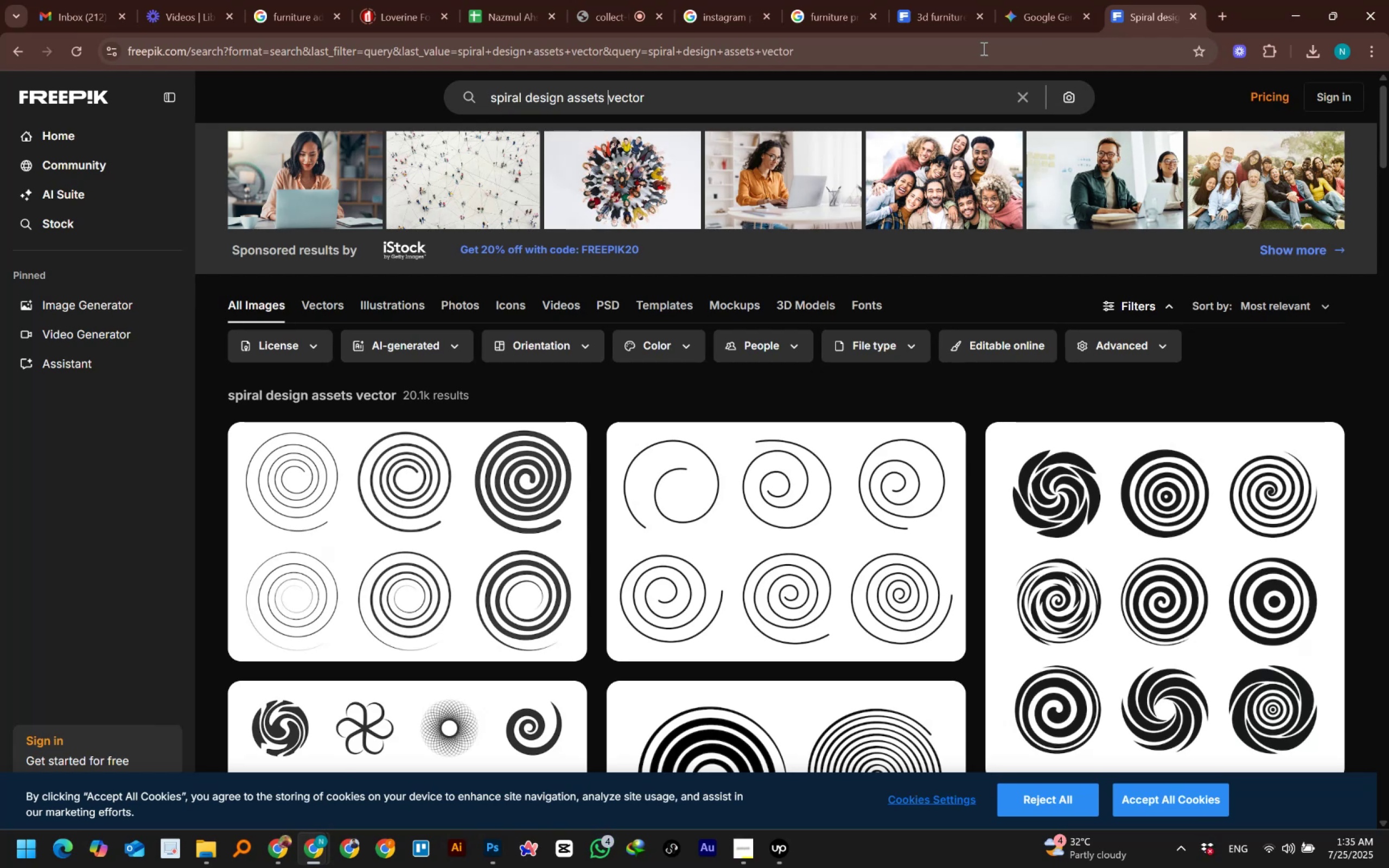 
wait(19.35)
 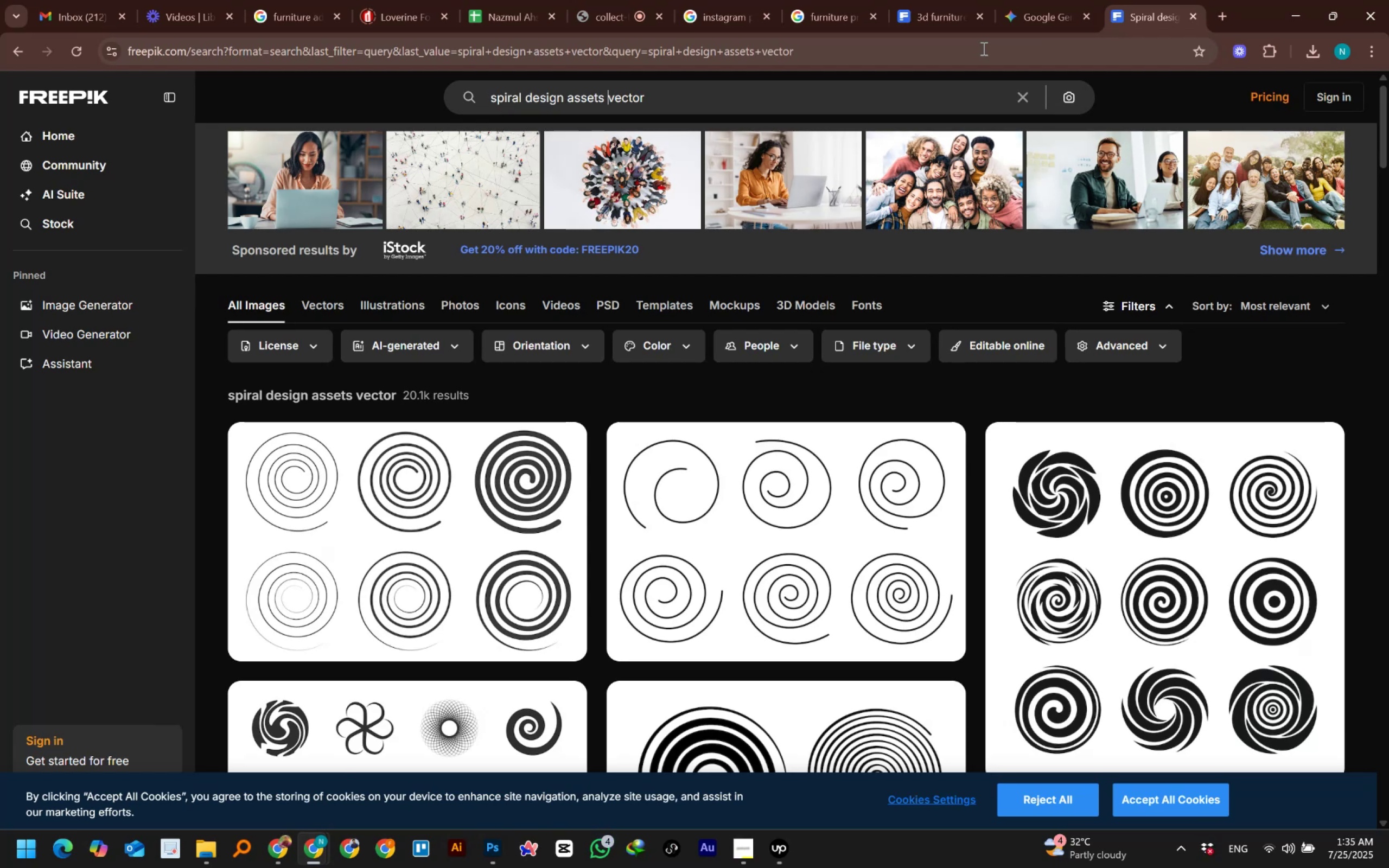 
scroll: coordinate [1388, 478], scroll_direction: down, amount: 23.0
 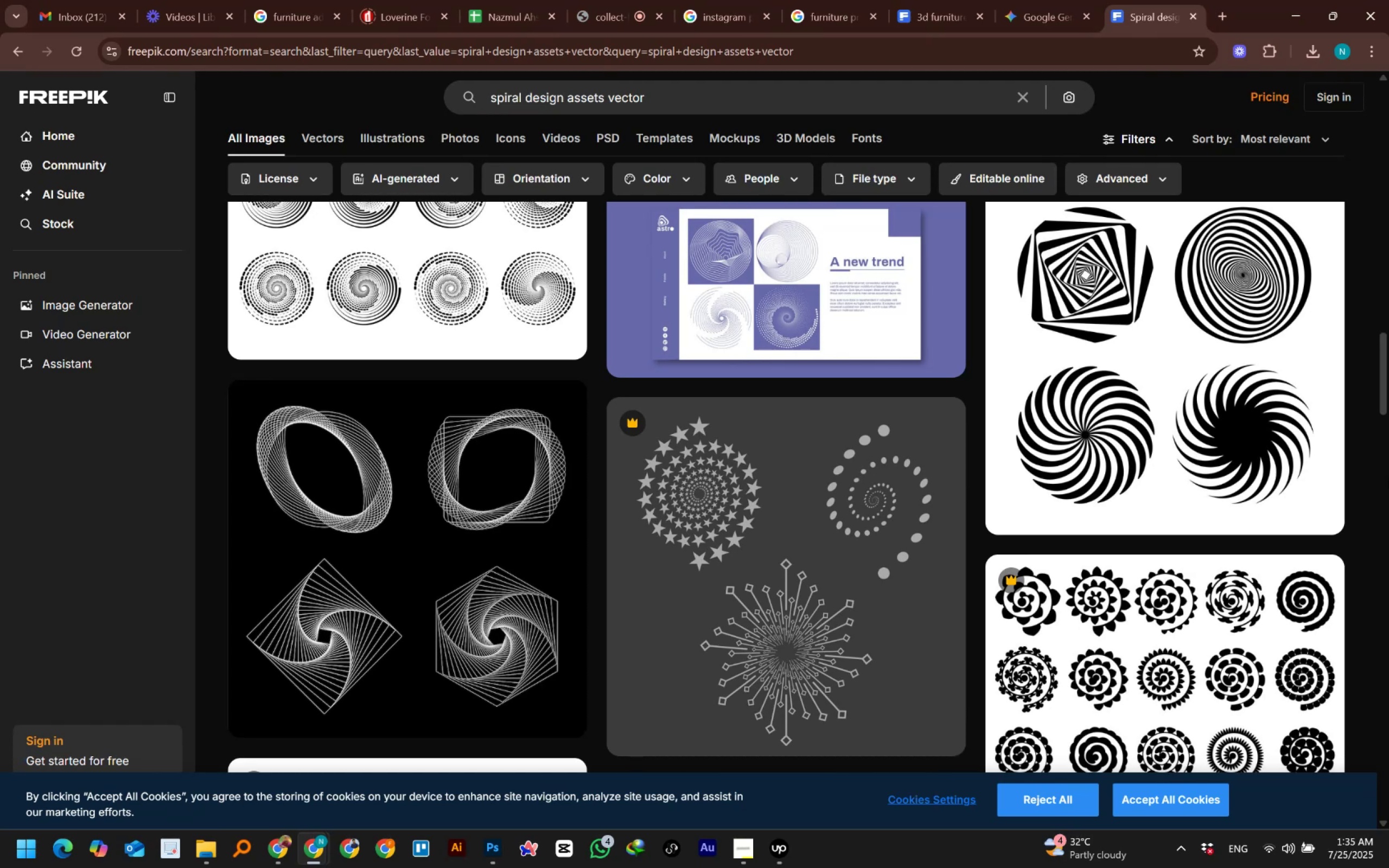 
wait(15.32)
 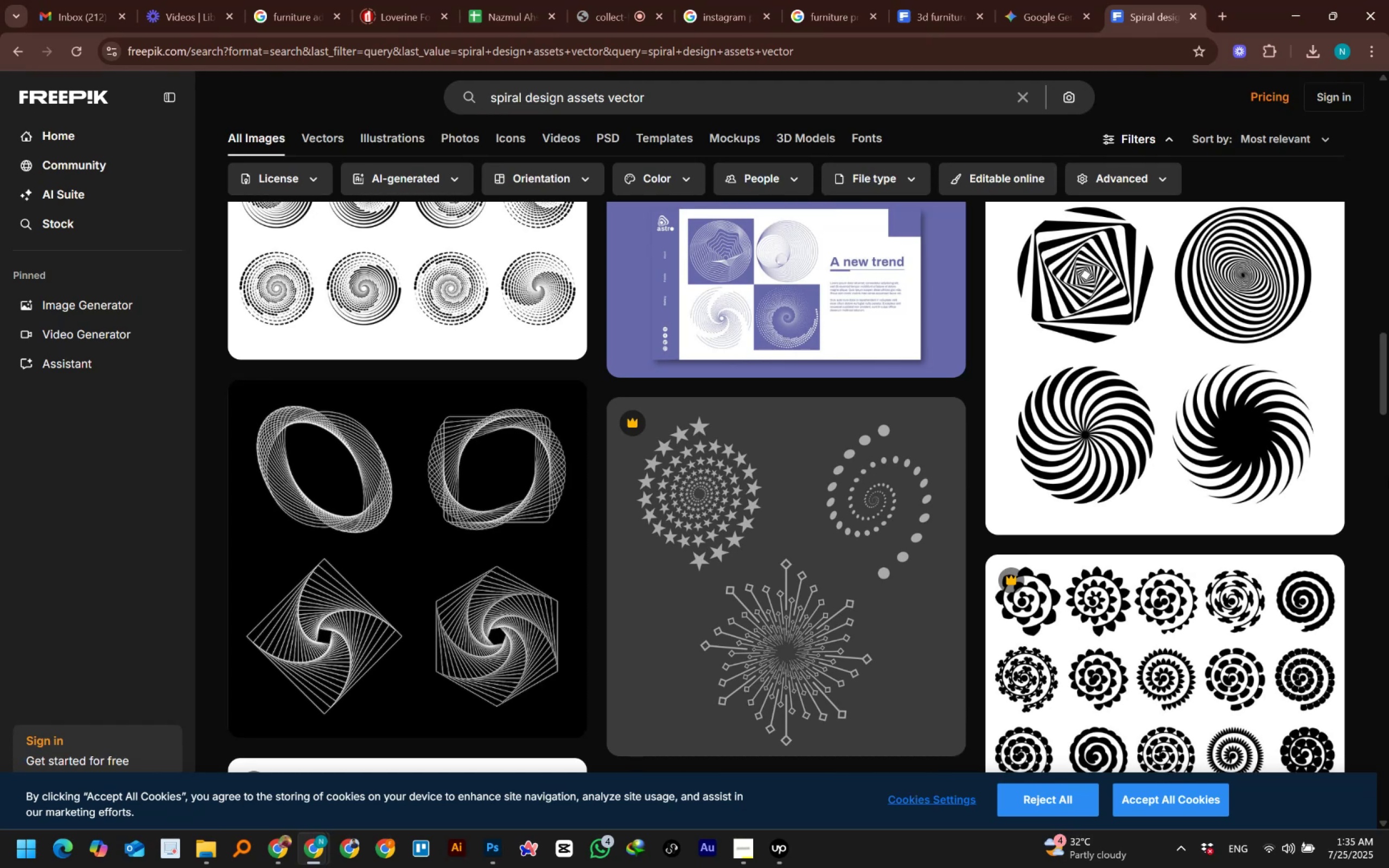 
scroll: coordinate [1388, 478], scroll_direction: down, amount: 16.0
 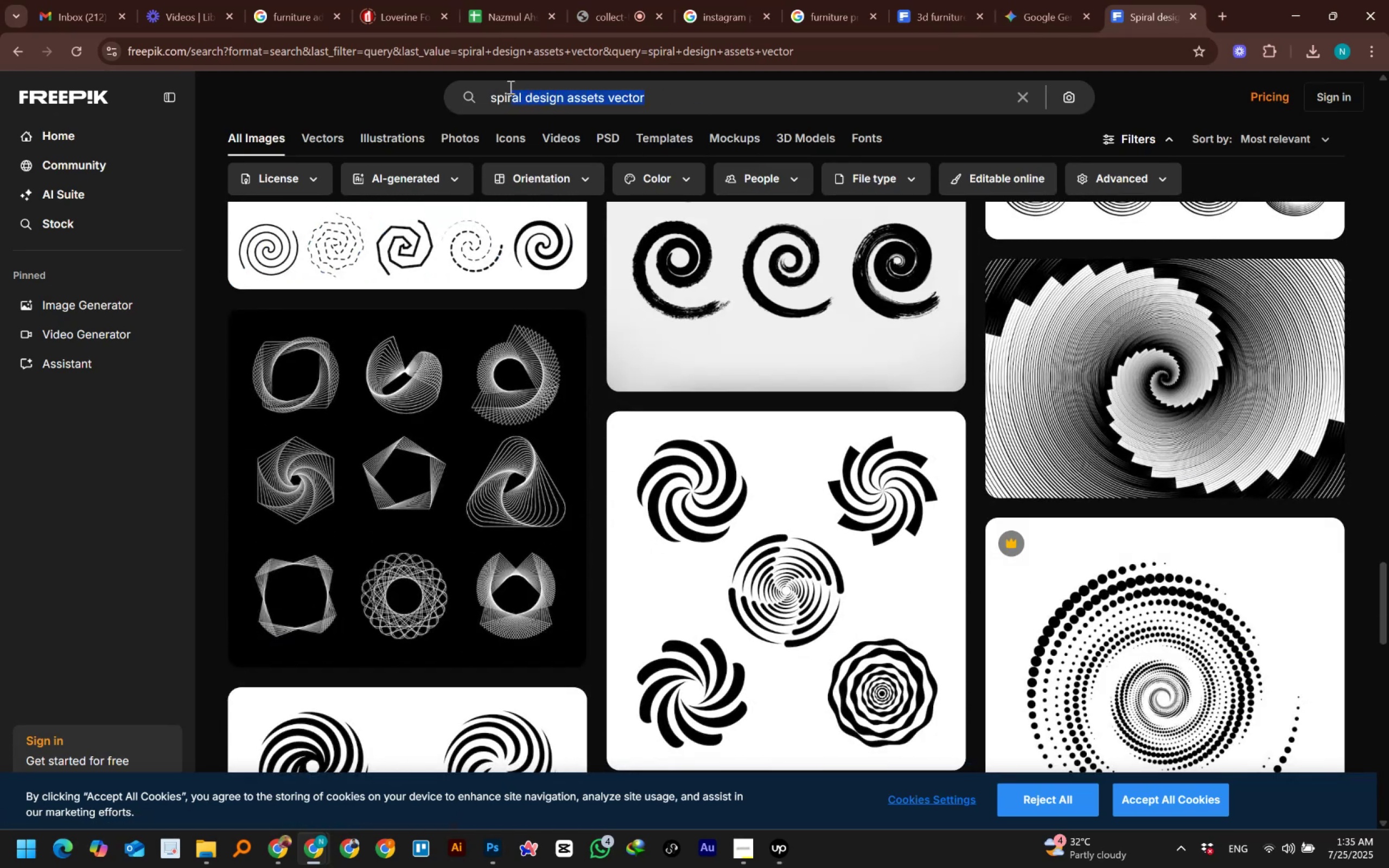 
type(design ornaments)
 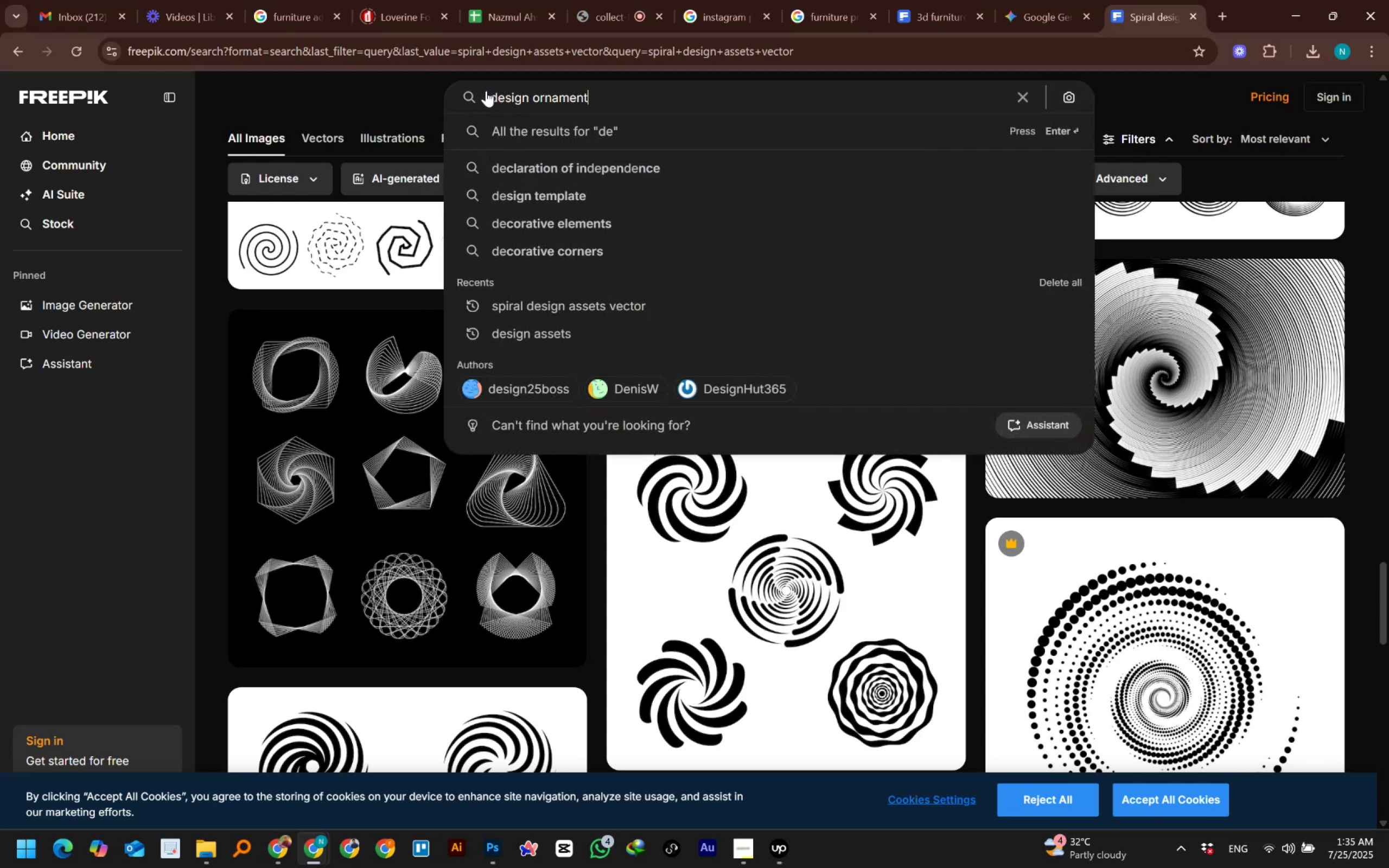 
key(Enter)
 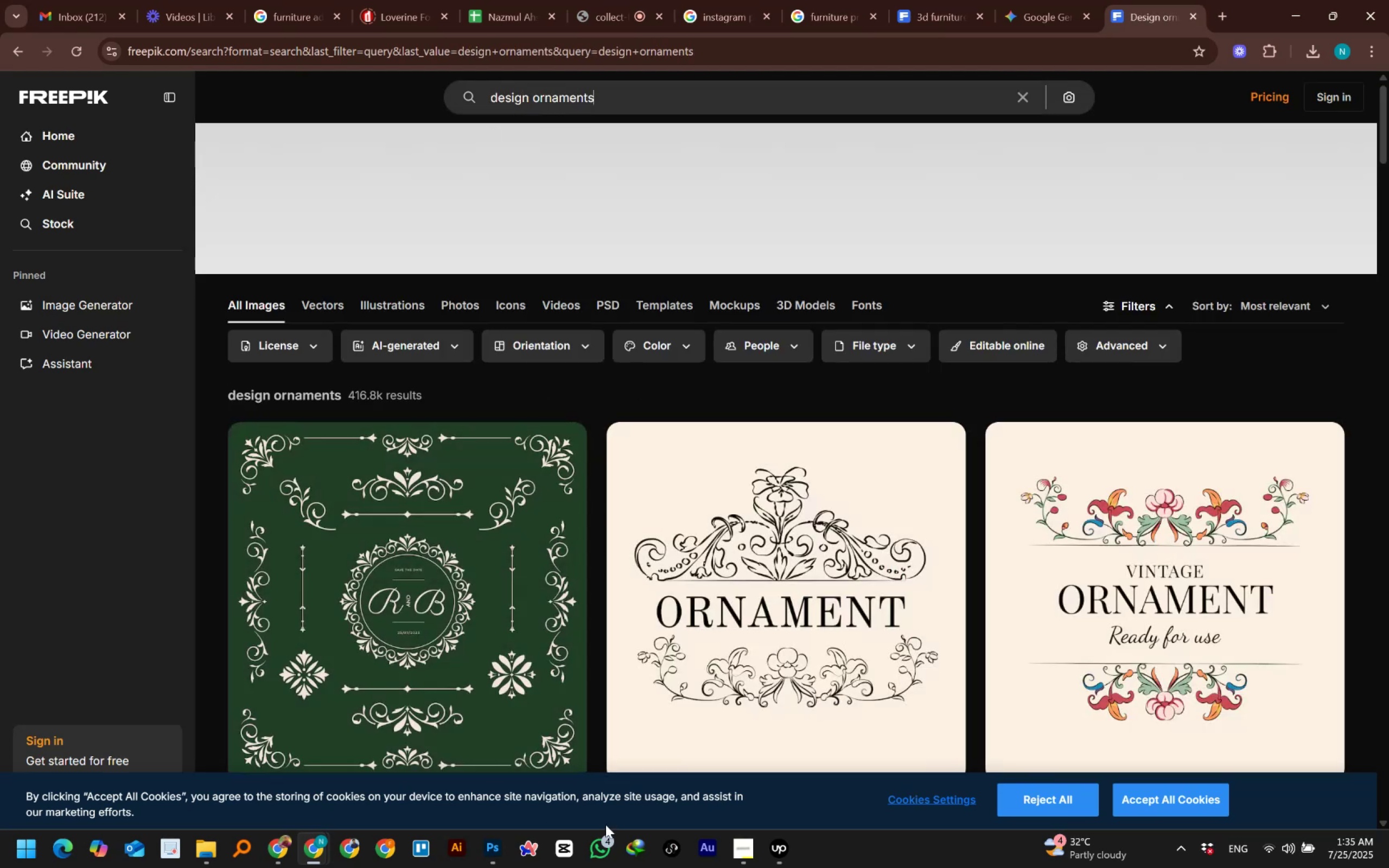 
left_click([784, 846])
 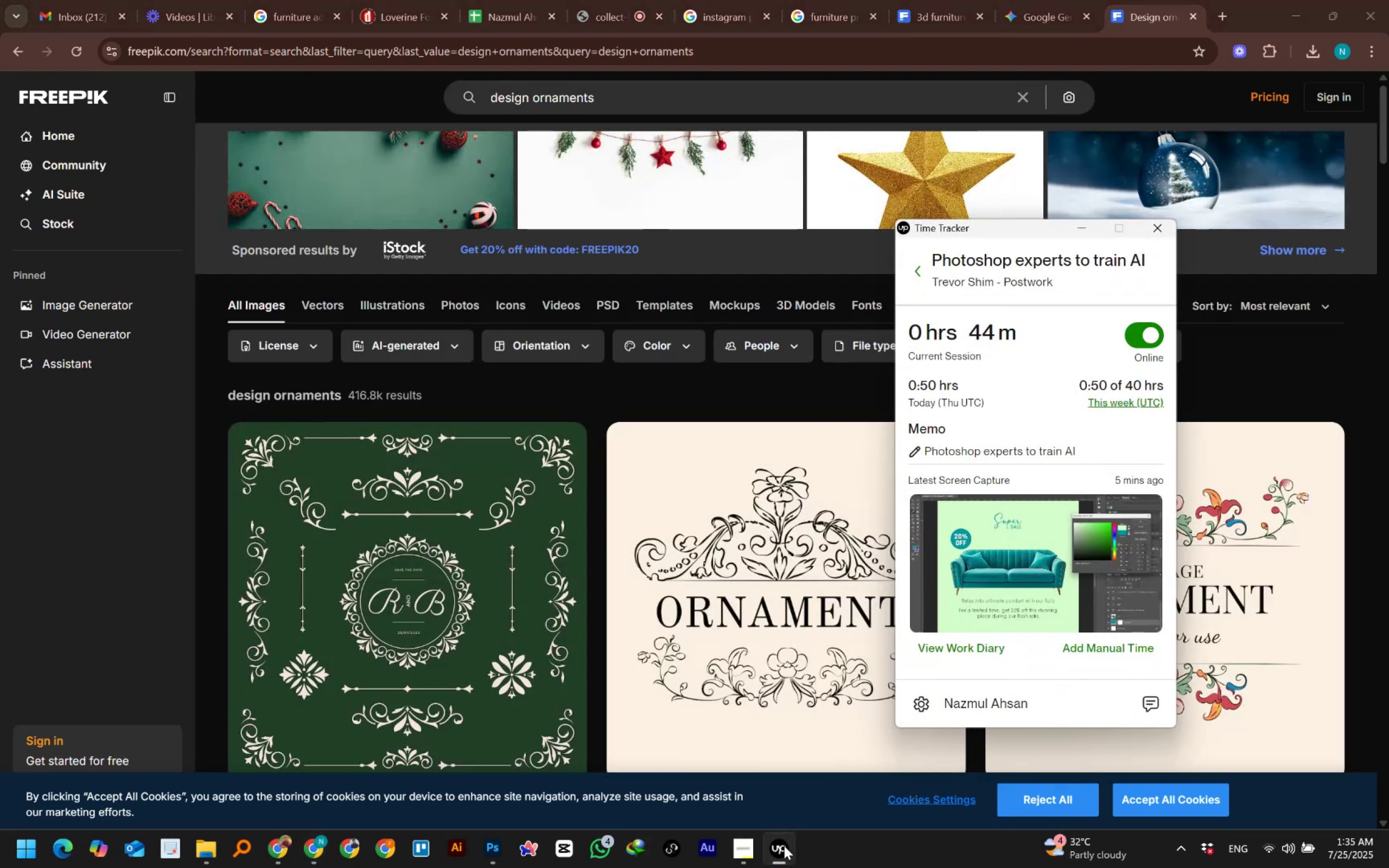 
left_click([784, 846])
 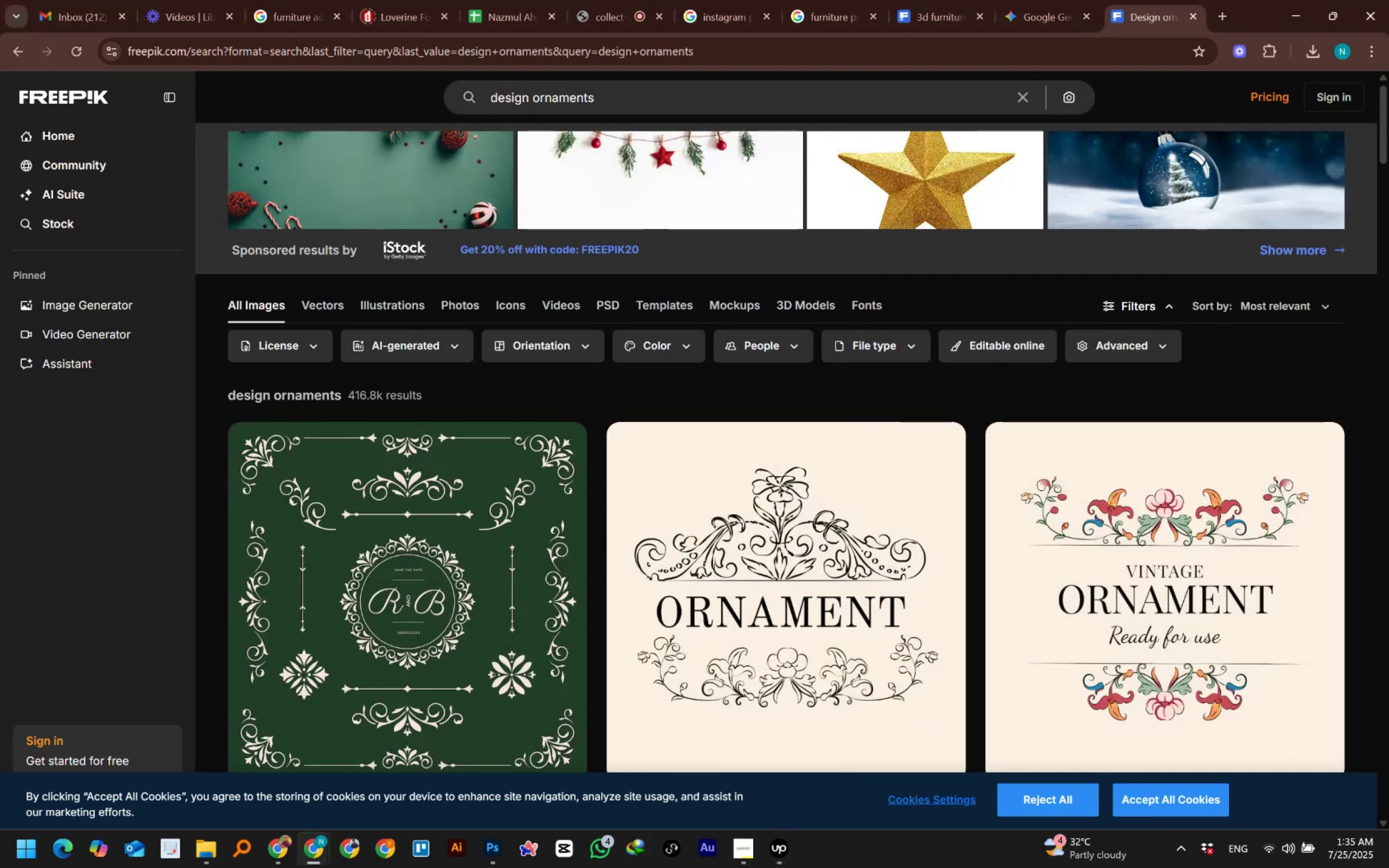 
scroll: coordinate [1388, 404], scroll_direction: down, amount: 5.0
 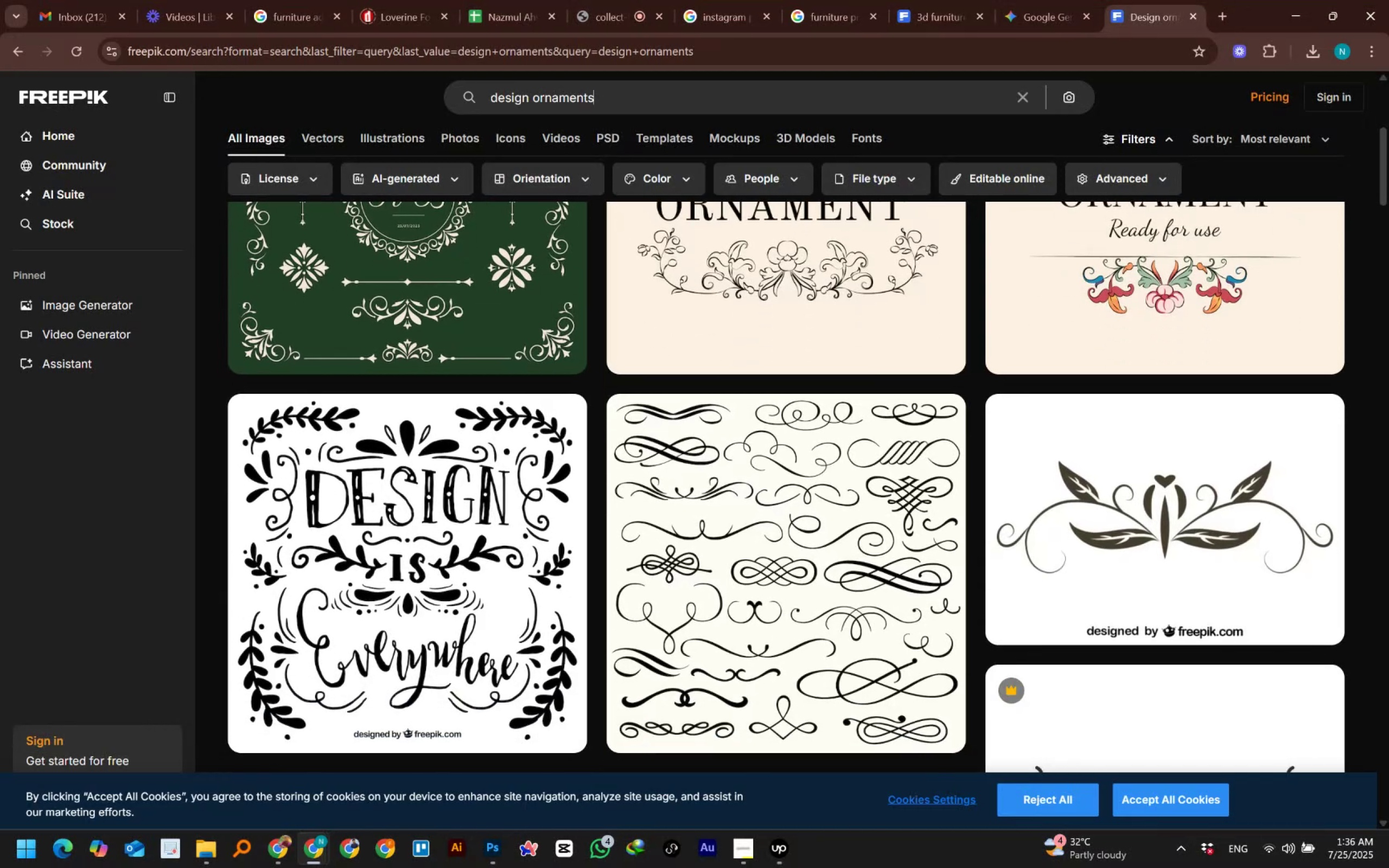 
wait(13.86)
 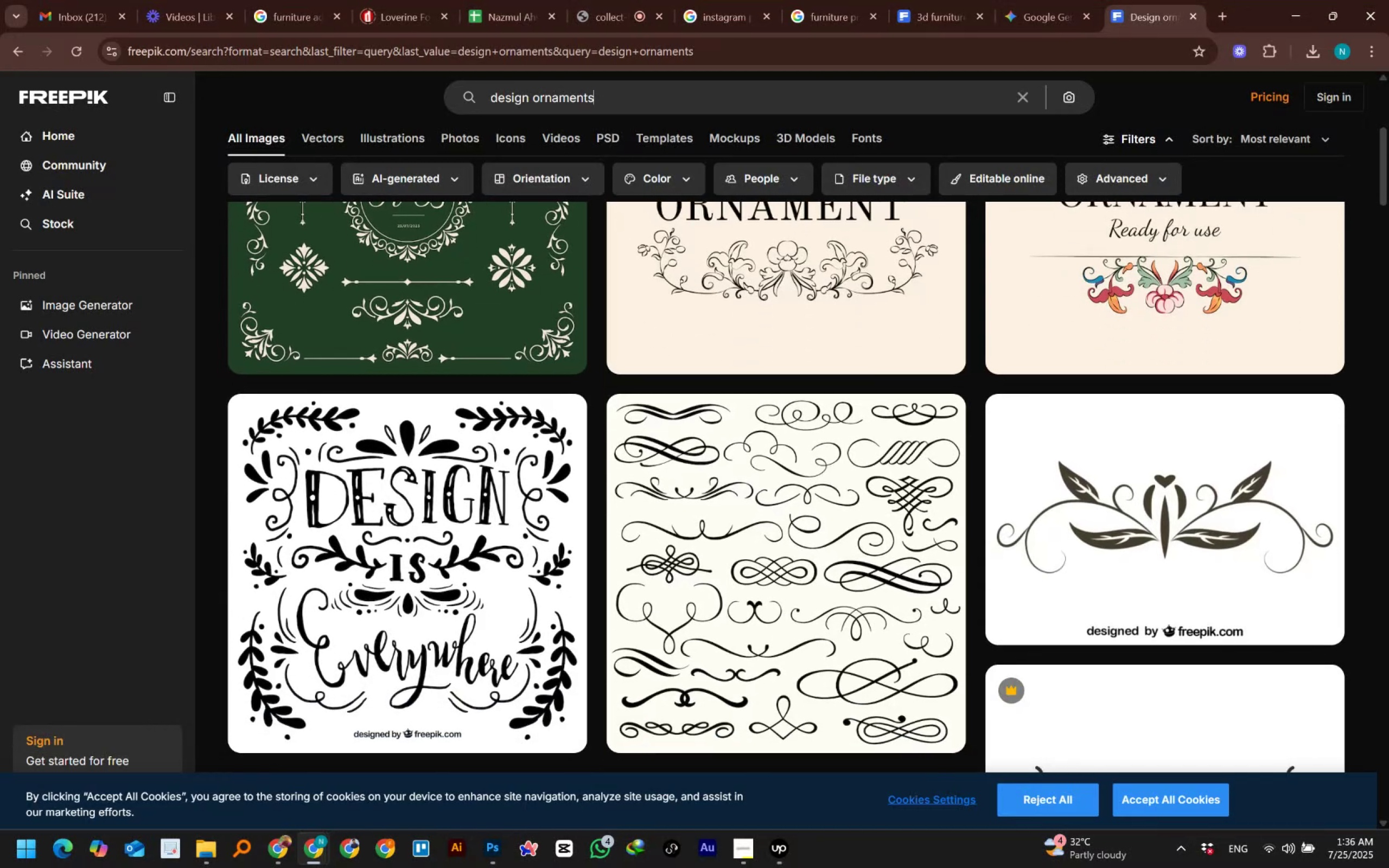 
mouse_move([1295, 443])
 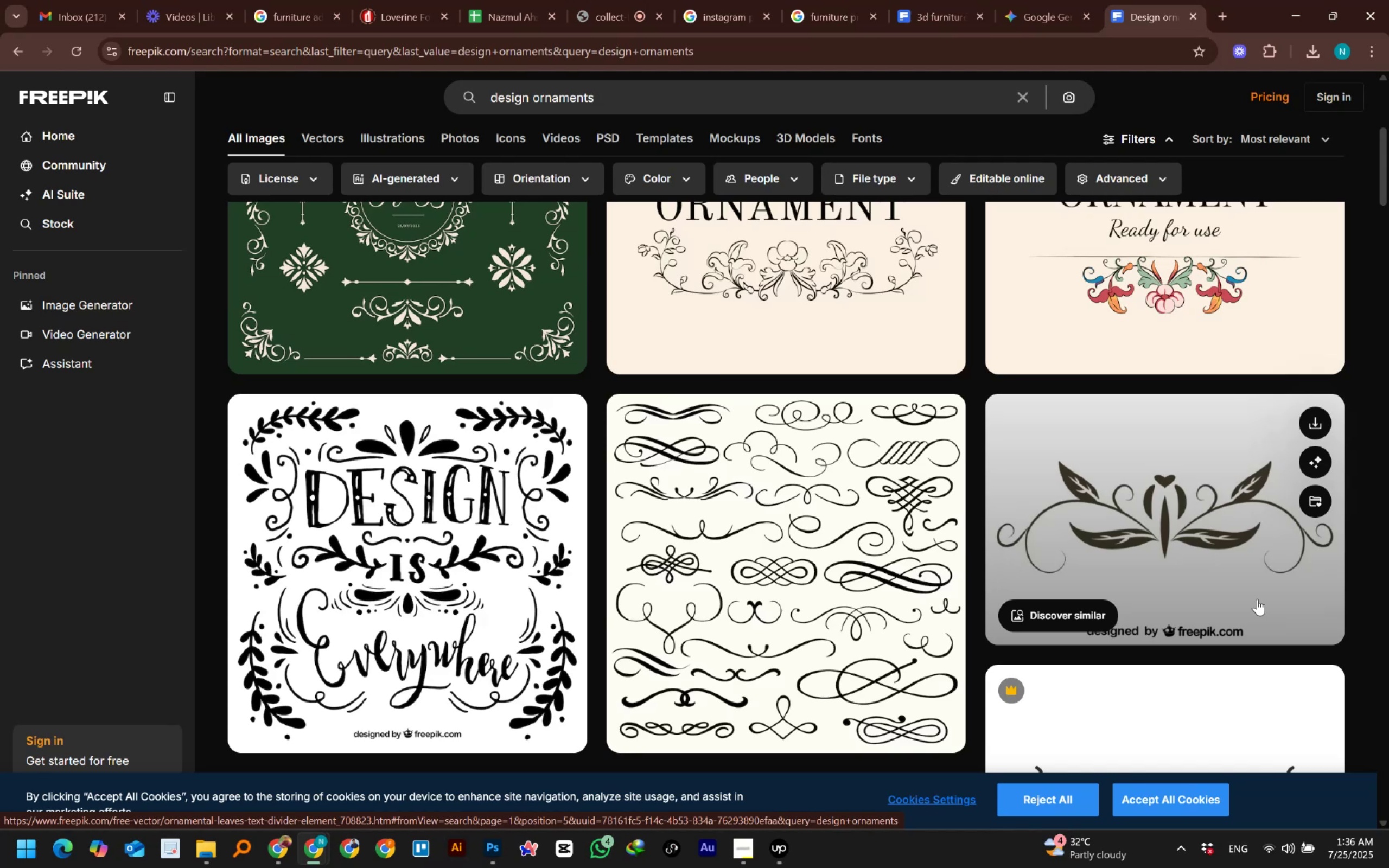 
wait(7.51)
 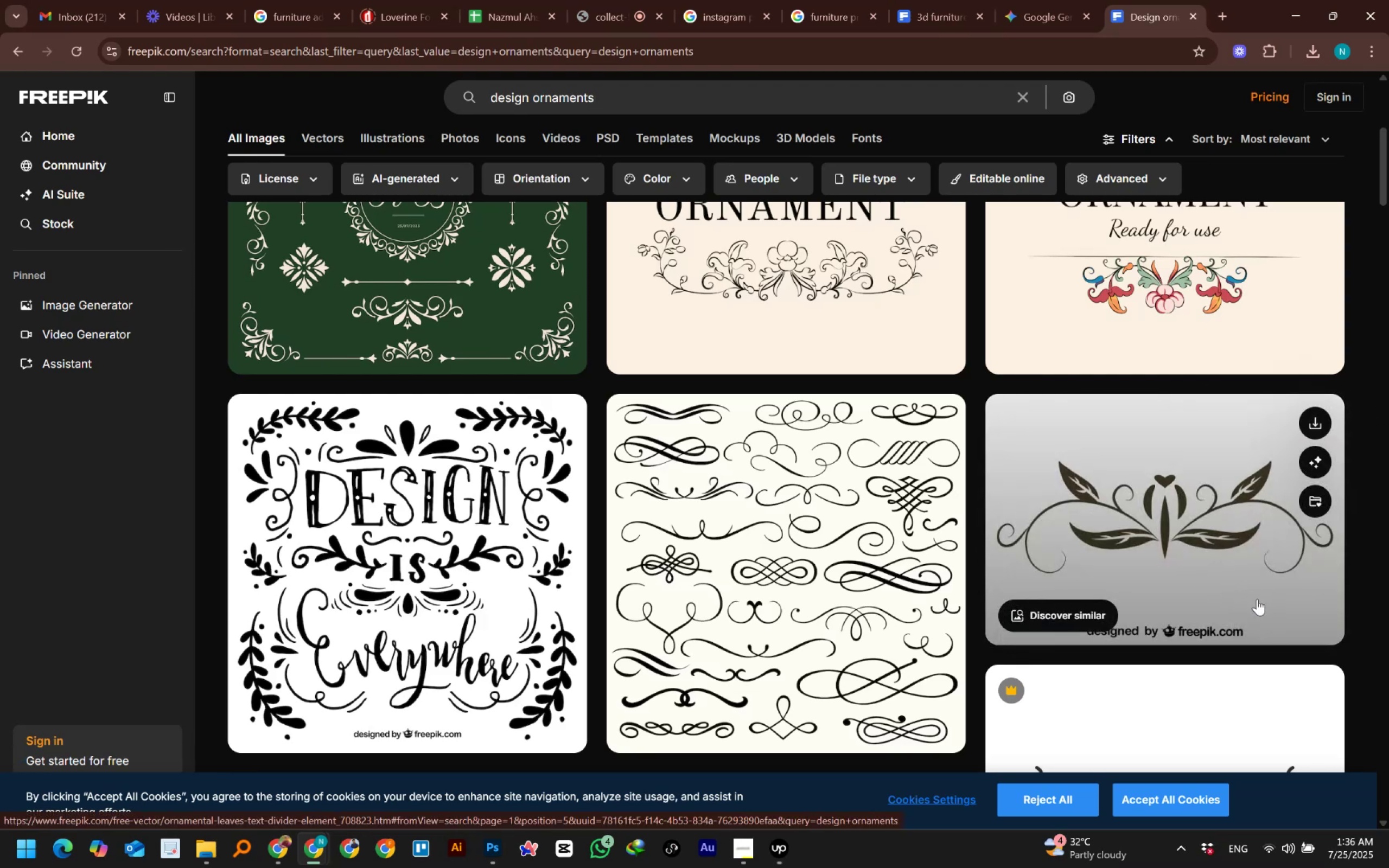 
scroll: coordinate [1388, 630], scroll_direction: down, amount: 5.0
 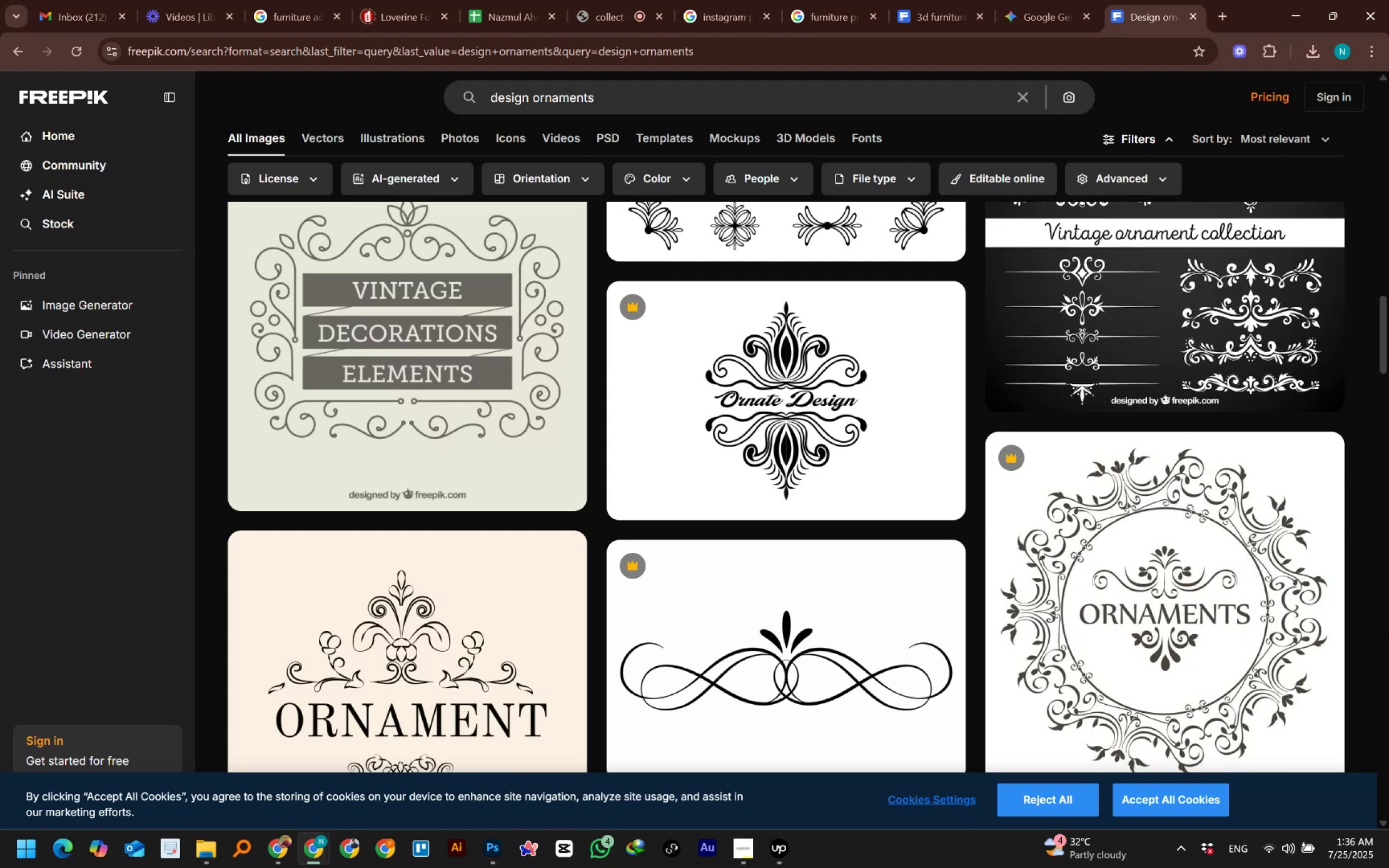 
wait(11.6)
 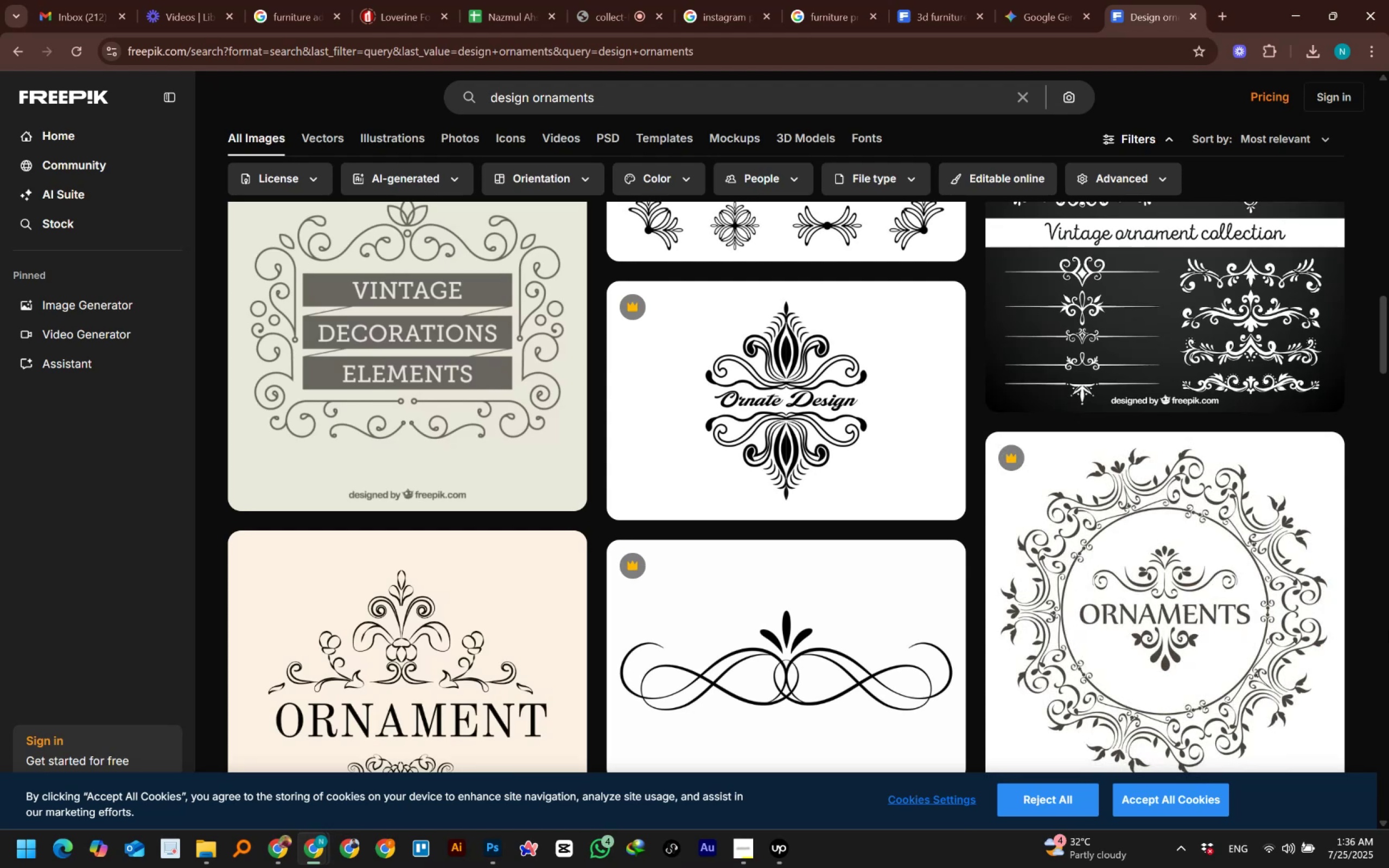 
scroll: coordinate [1388, 744], scroll_direction: down, amount: 6.0
 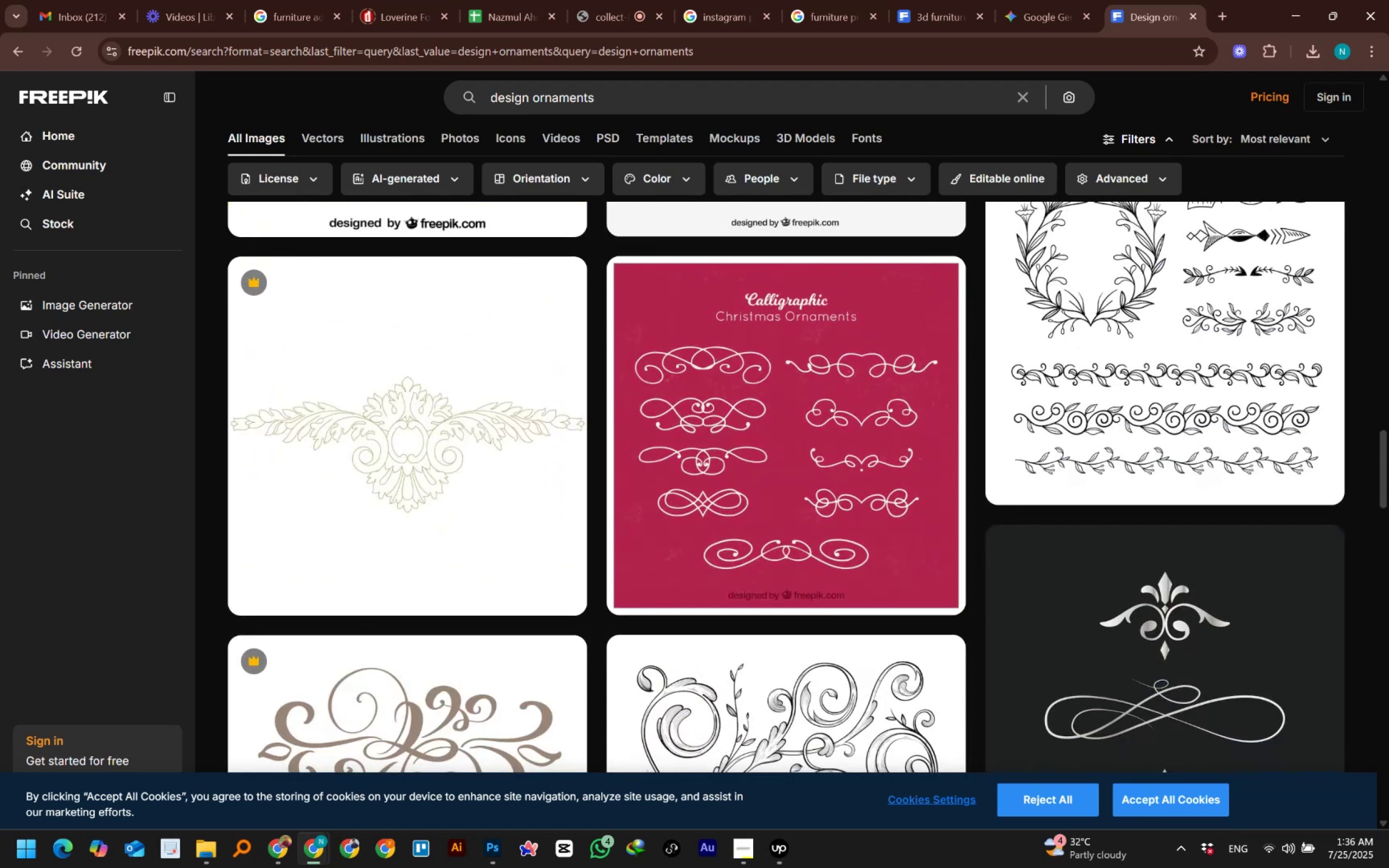 
scroll: coordinate [914, 705], scroll_direction: up, amount: 54.0
 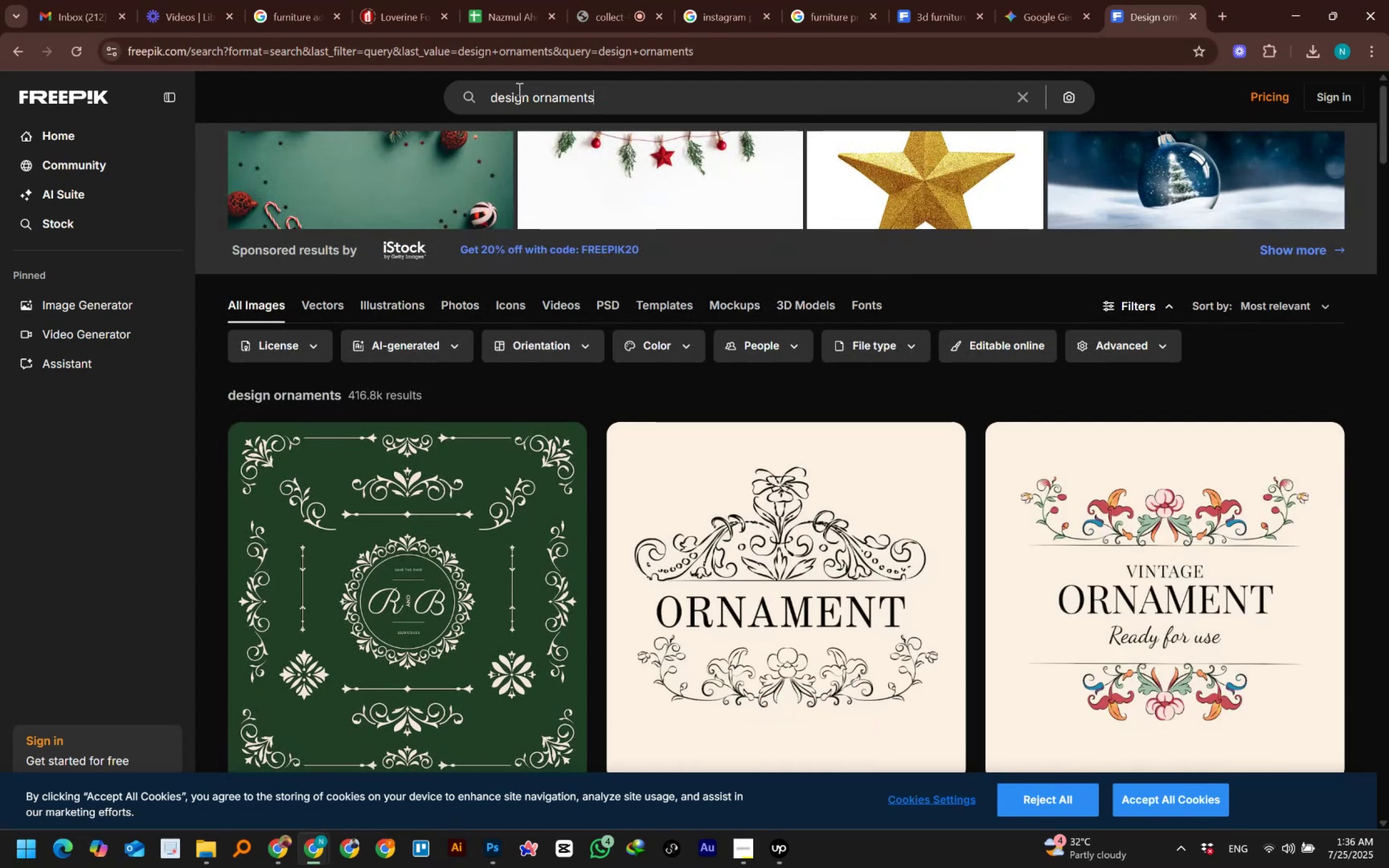 
left_click([490, 95])
 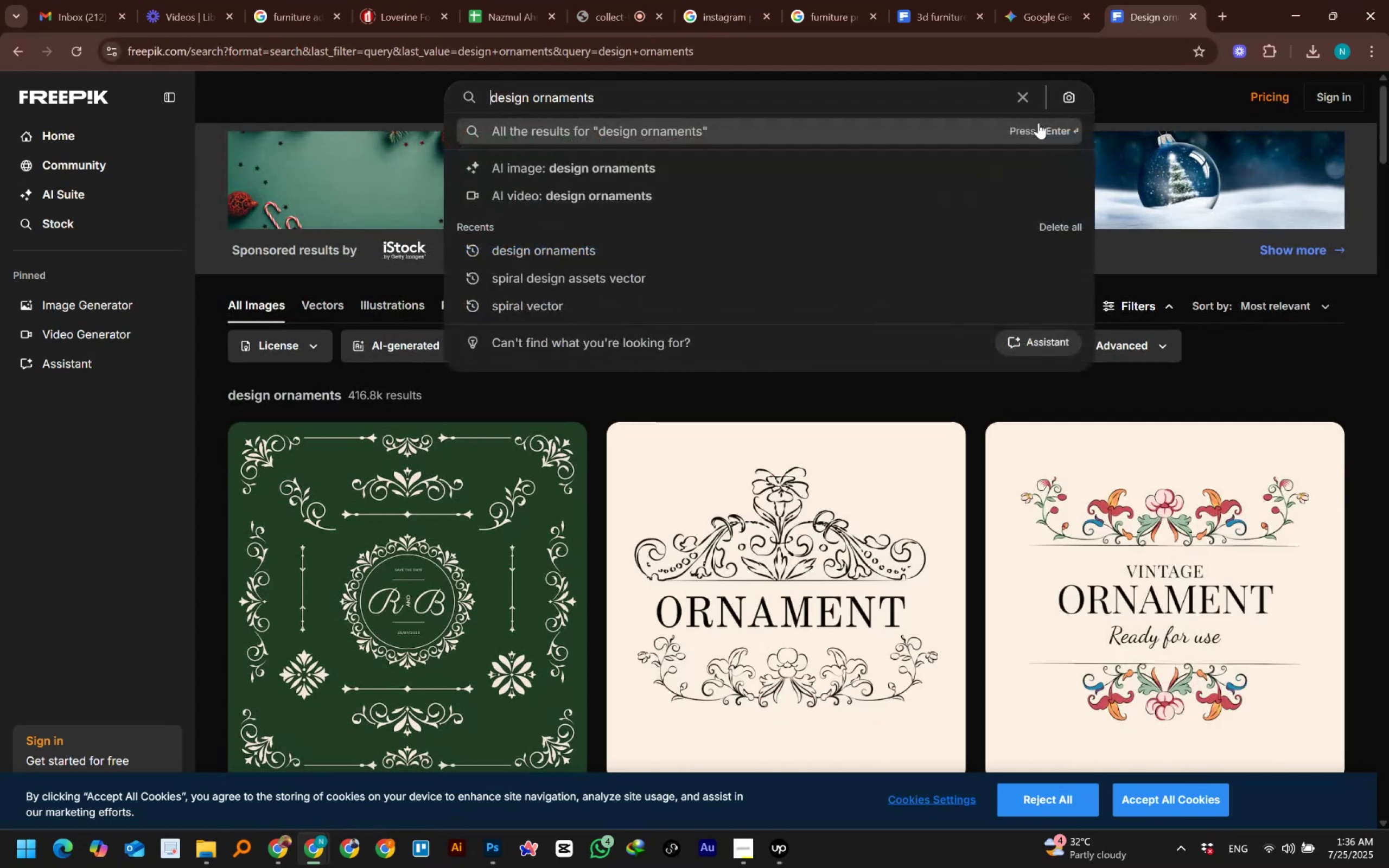 
type(social media )
 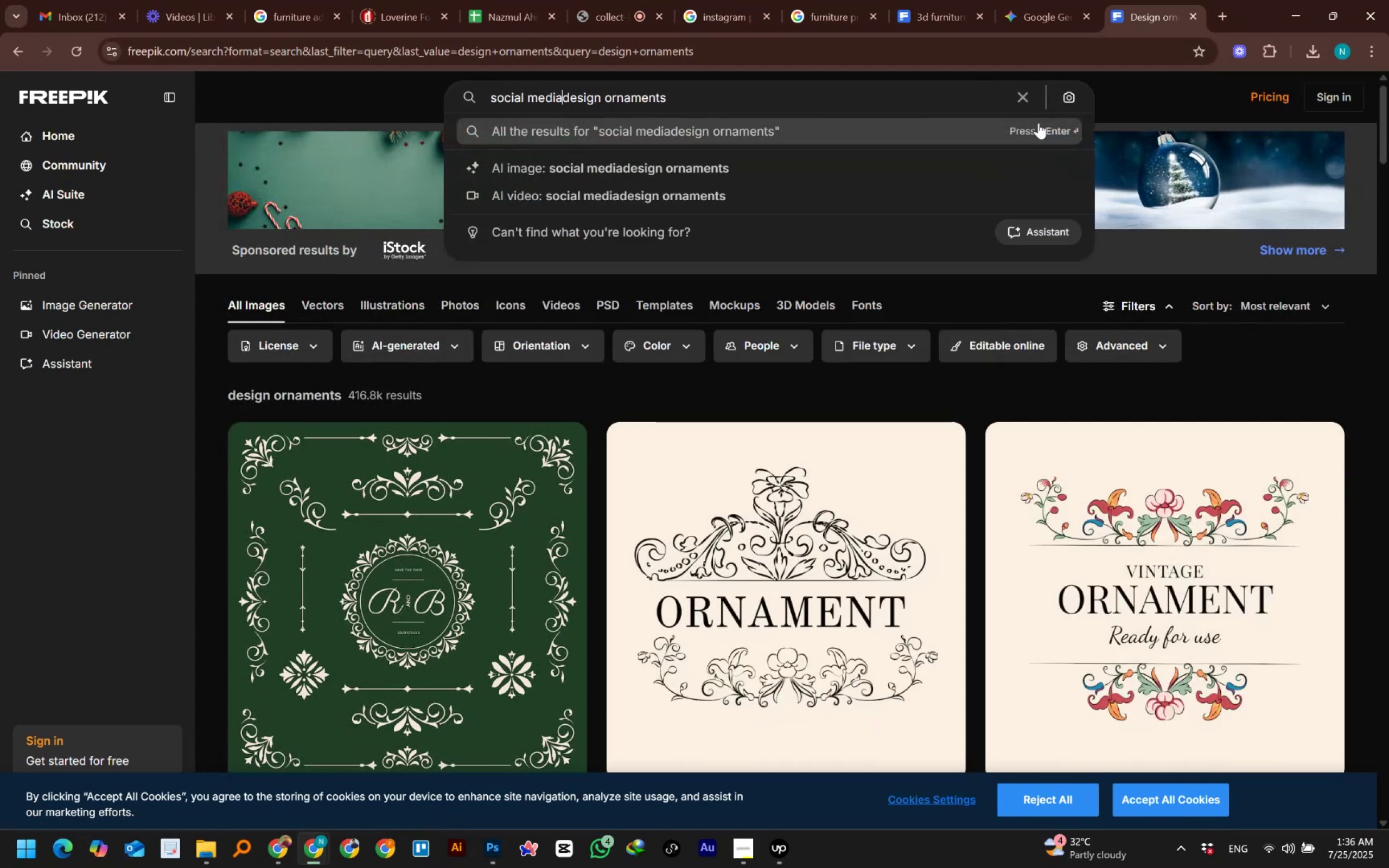 
key(Enter)
 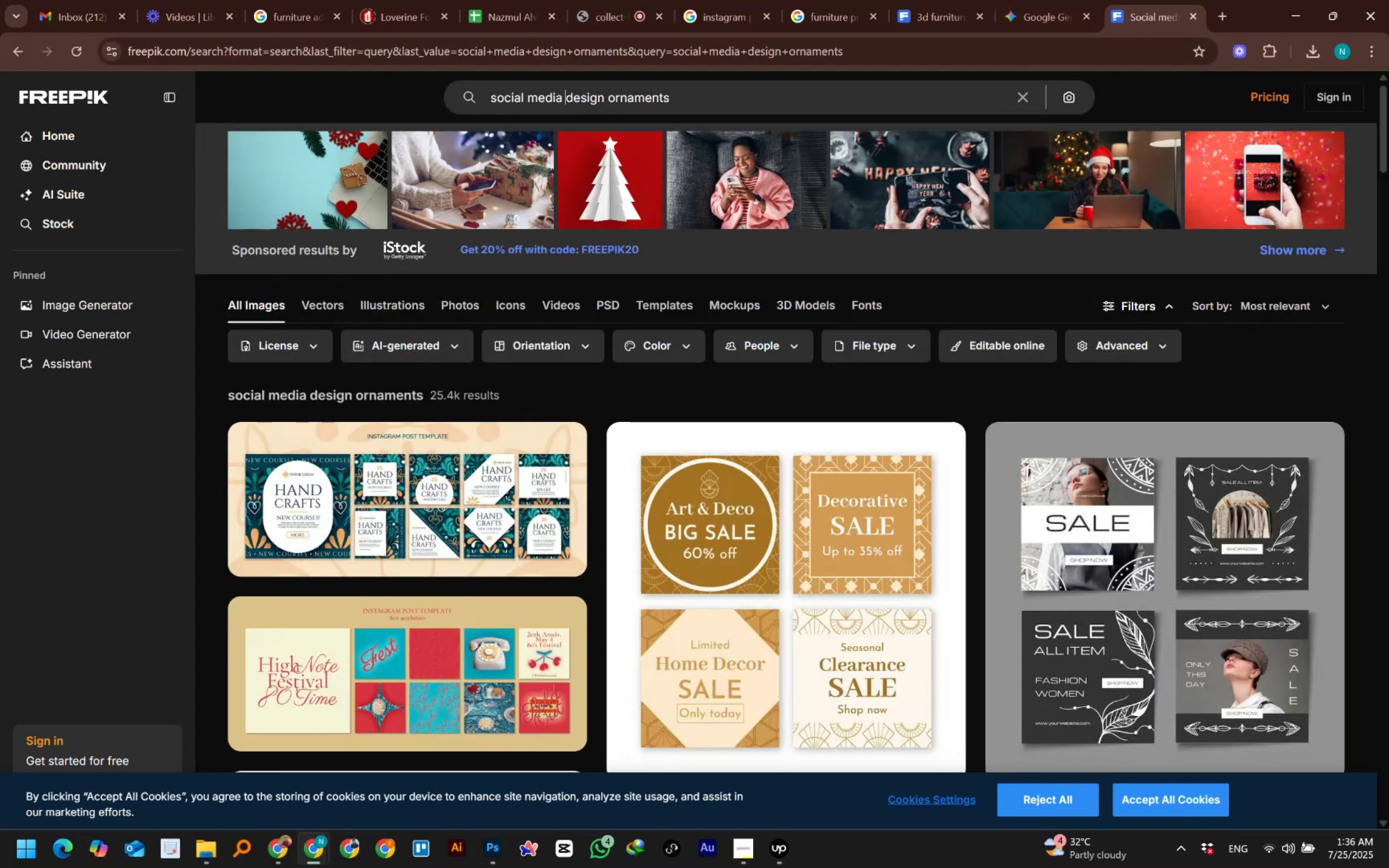 
scroll: coordinate [1388, 511], scroll_direction: down, amount: 17.0
 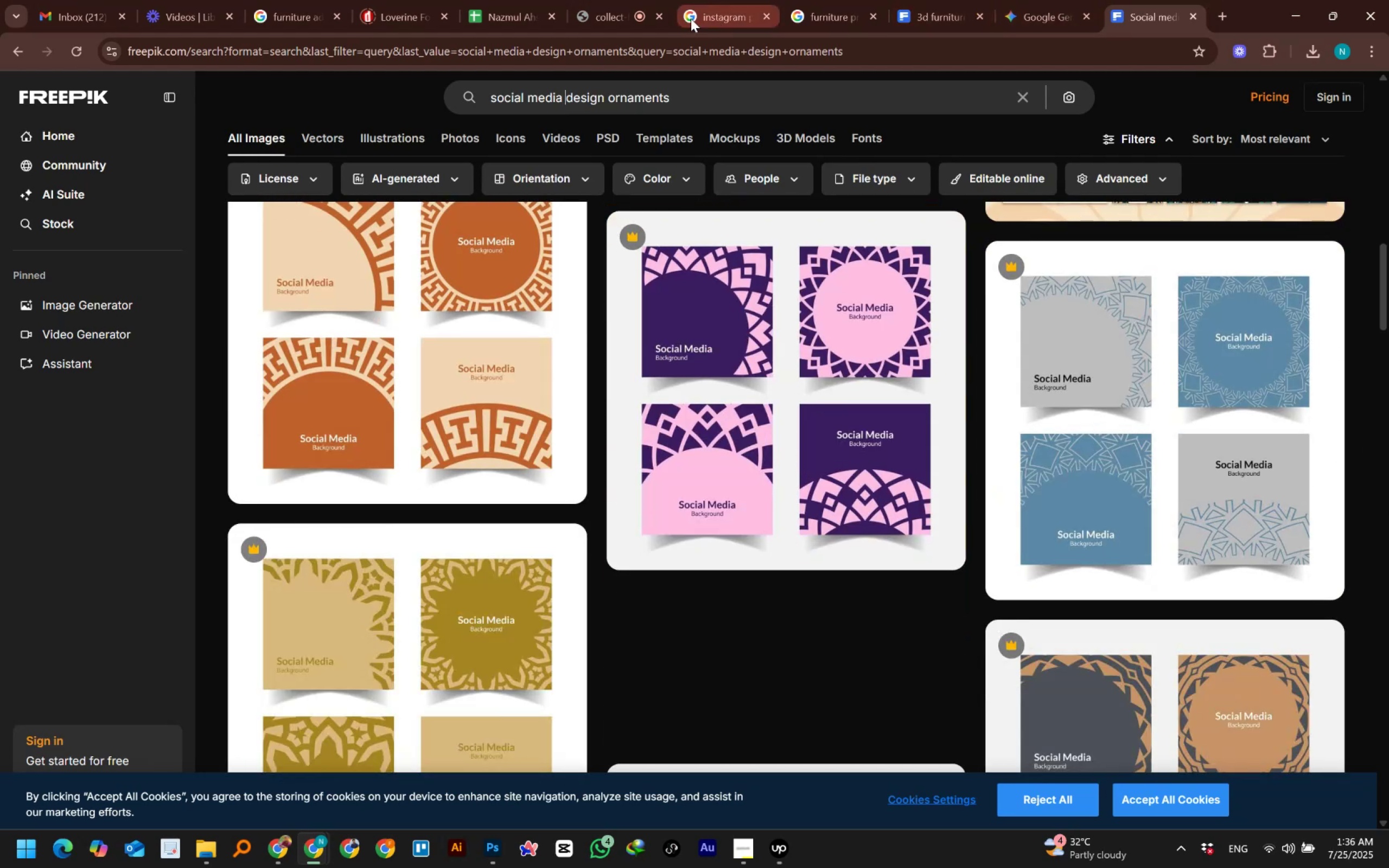 
left_click([496, 14])
 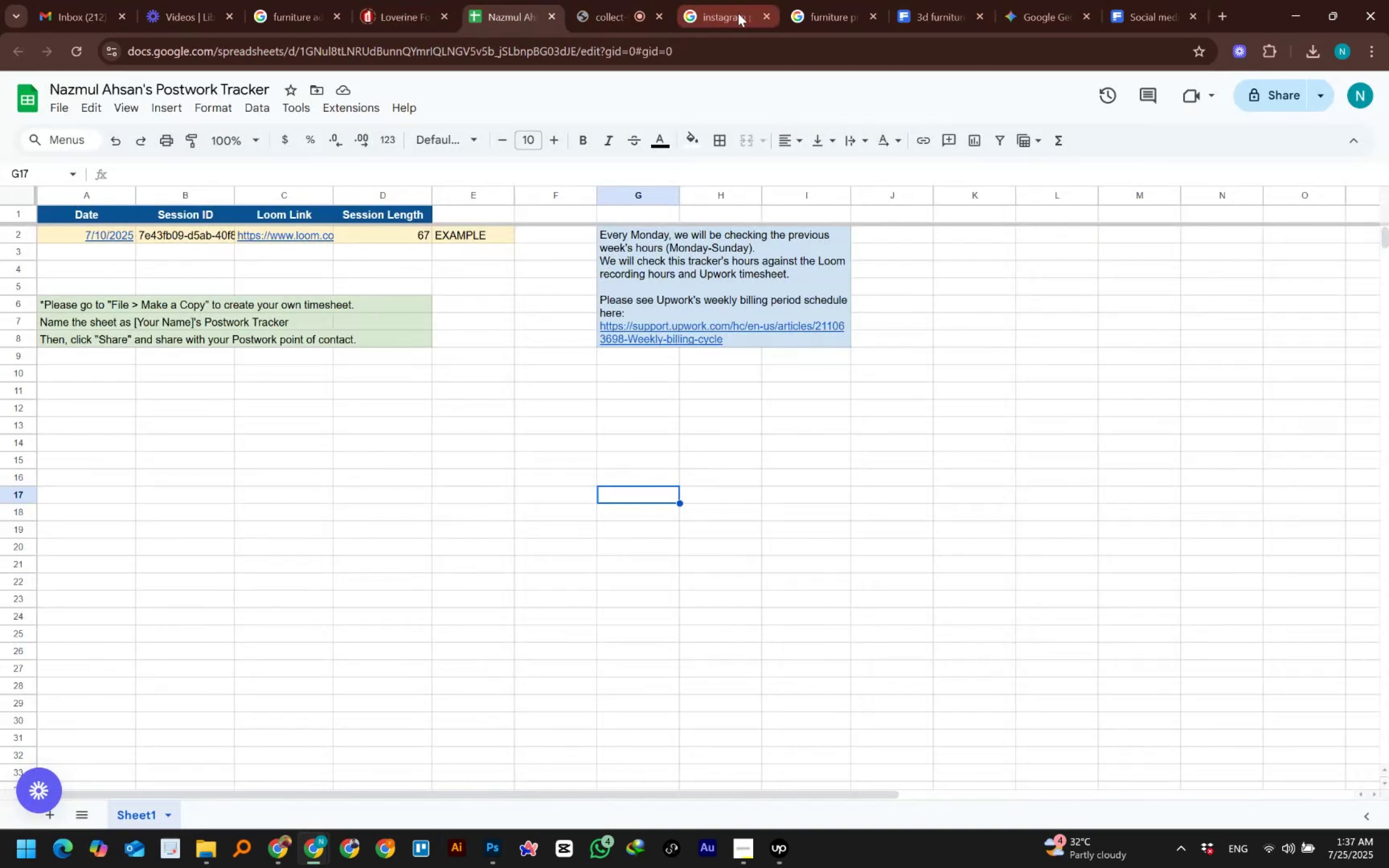 
left_click([827, 13])
 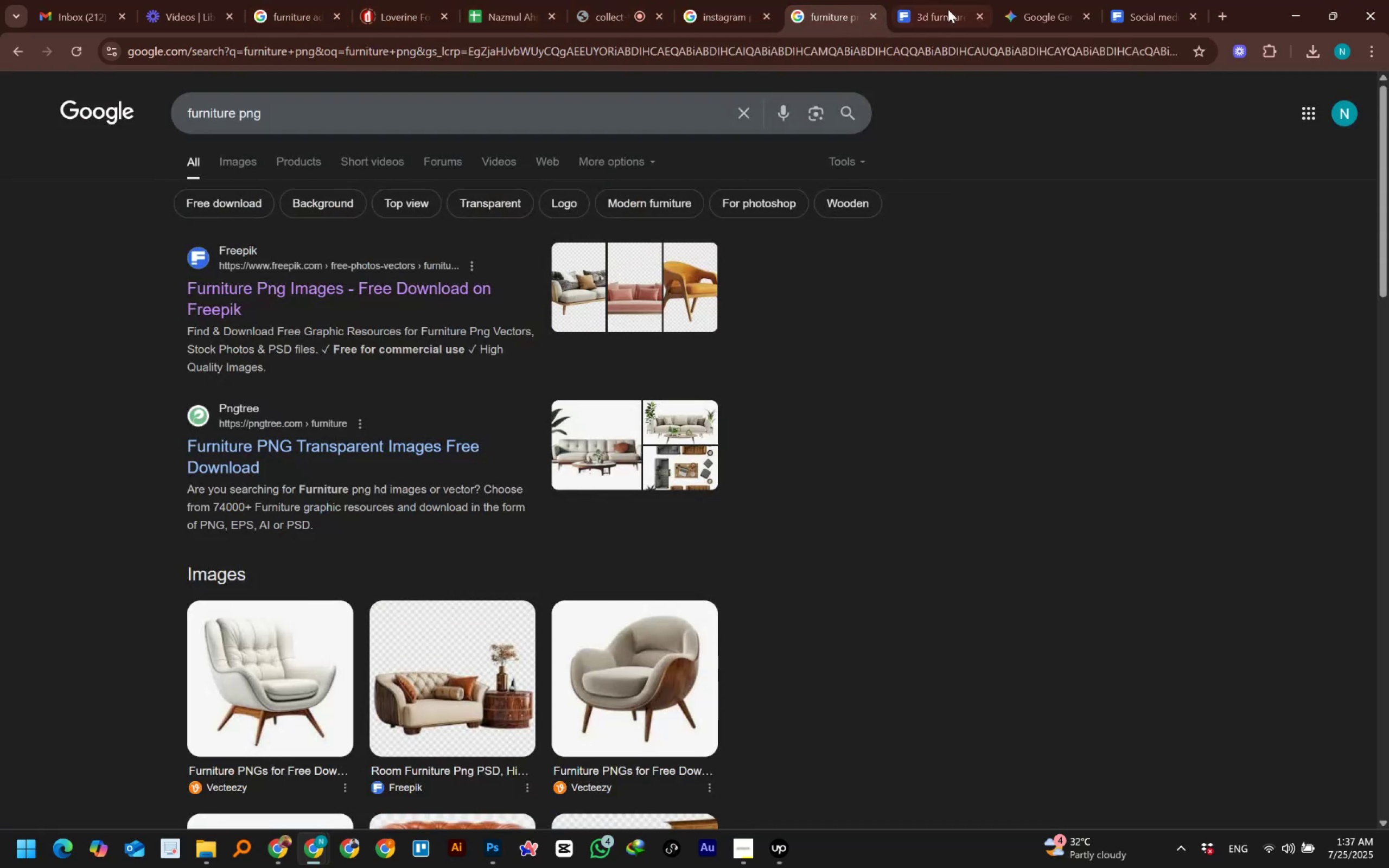 
left_click([708, 12])
 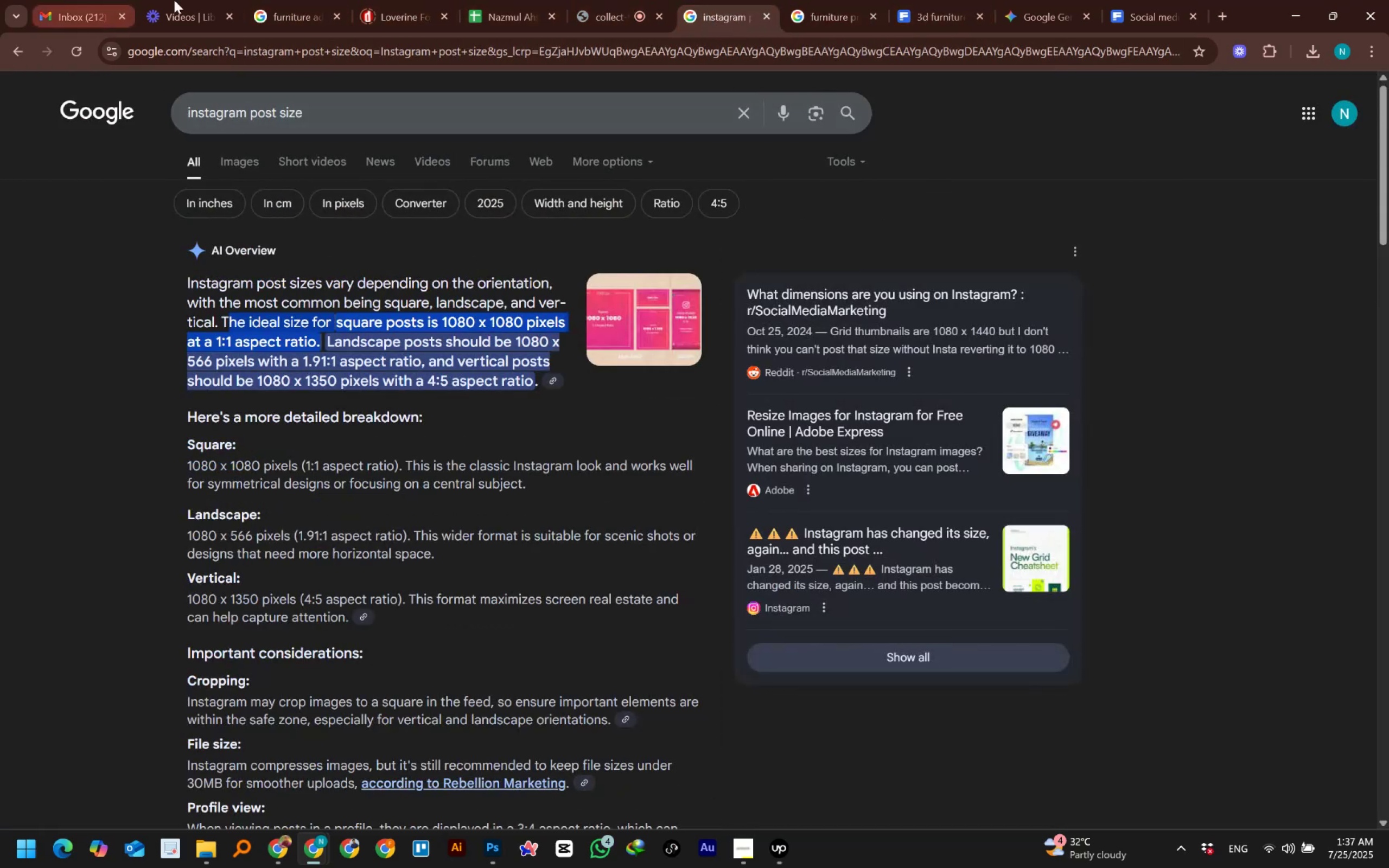 
left_click([298, 5])
 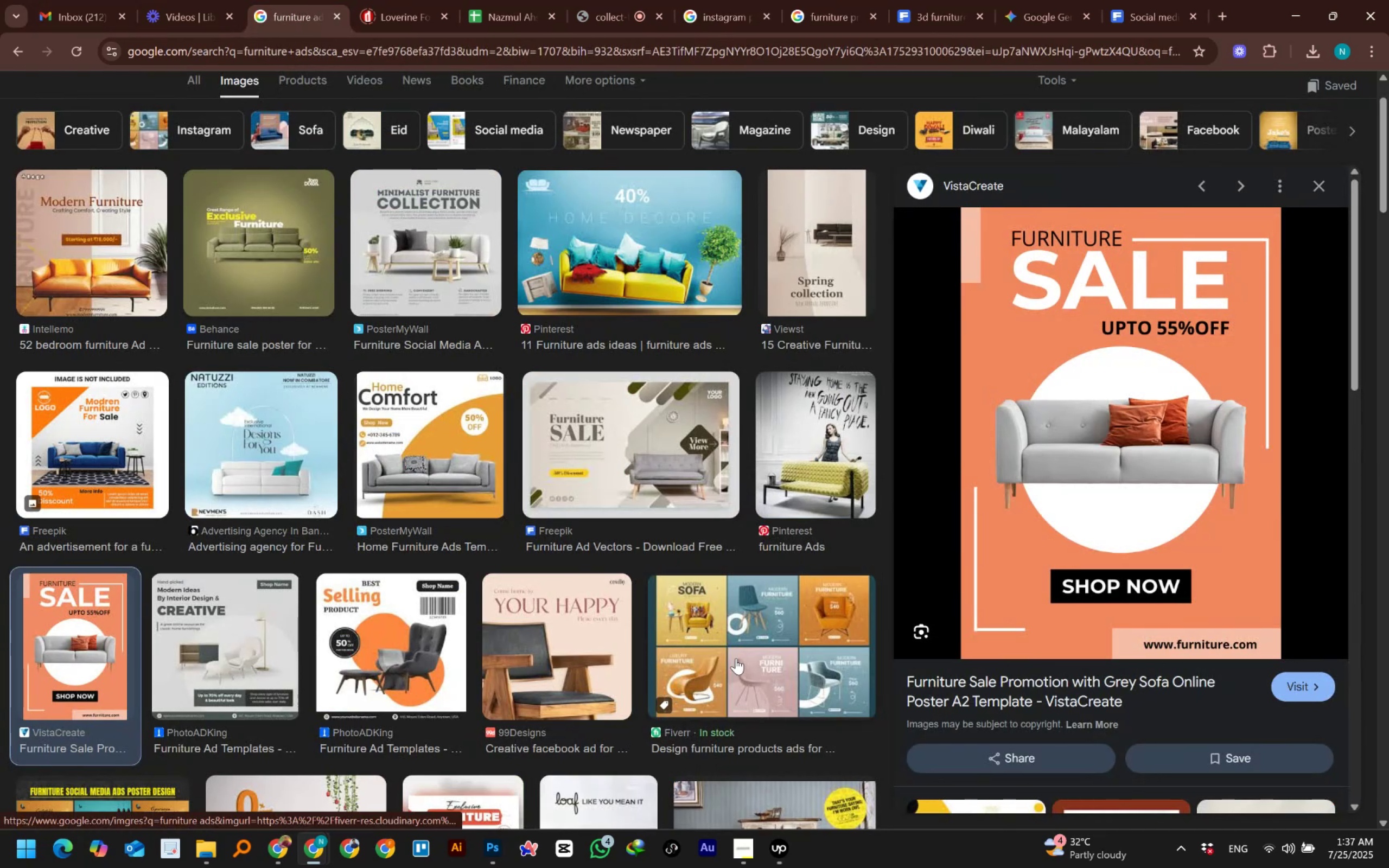 
wait(15.17)
 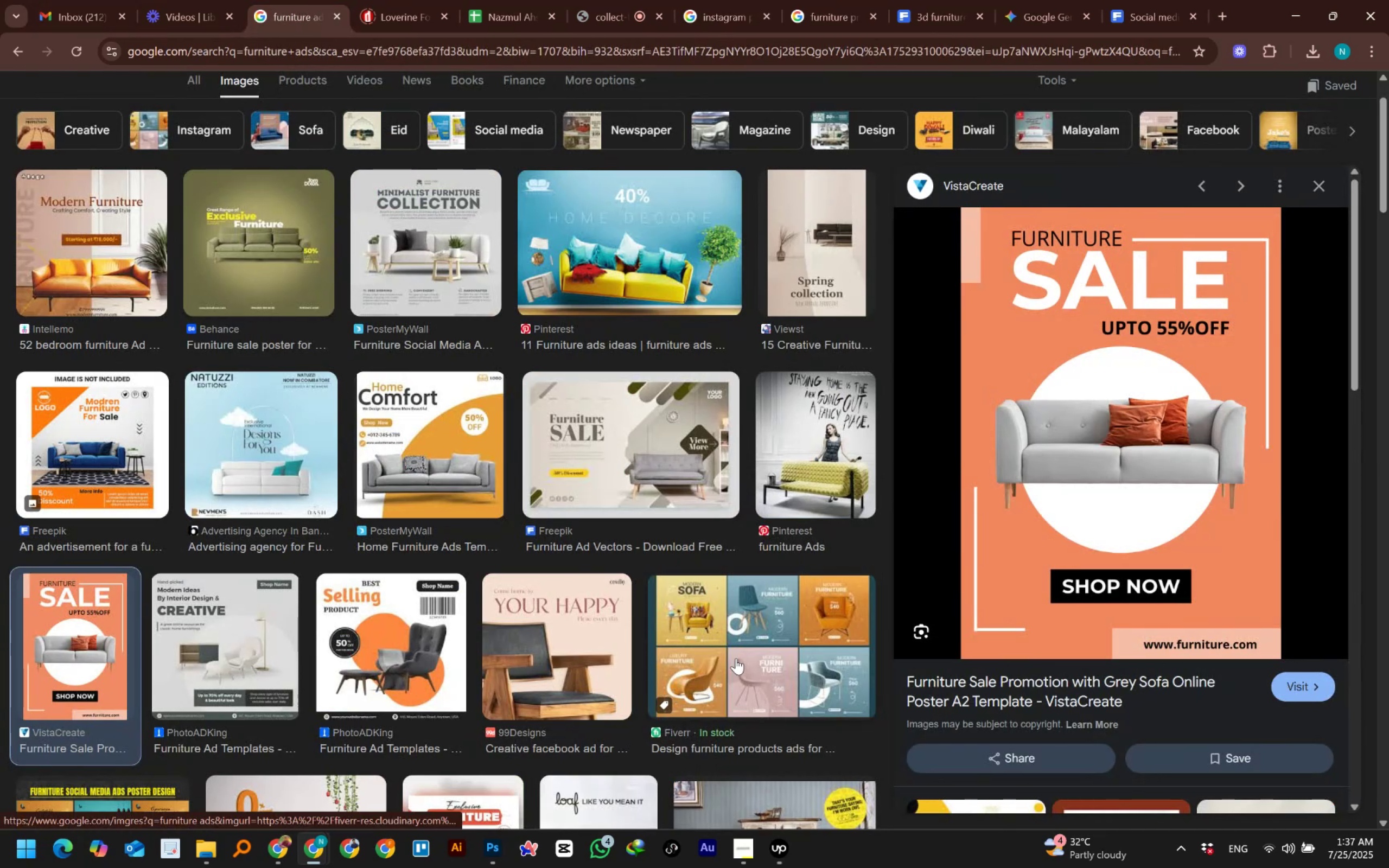 
left_click([724, 660])
 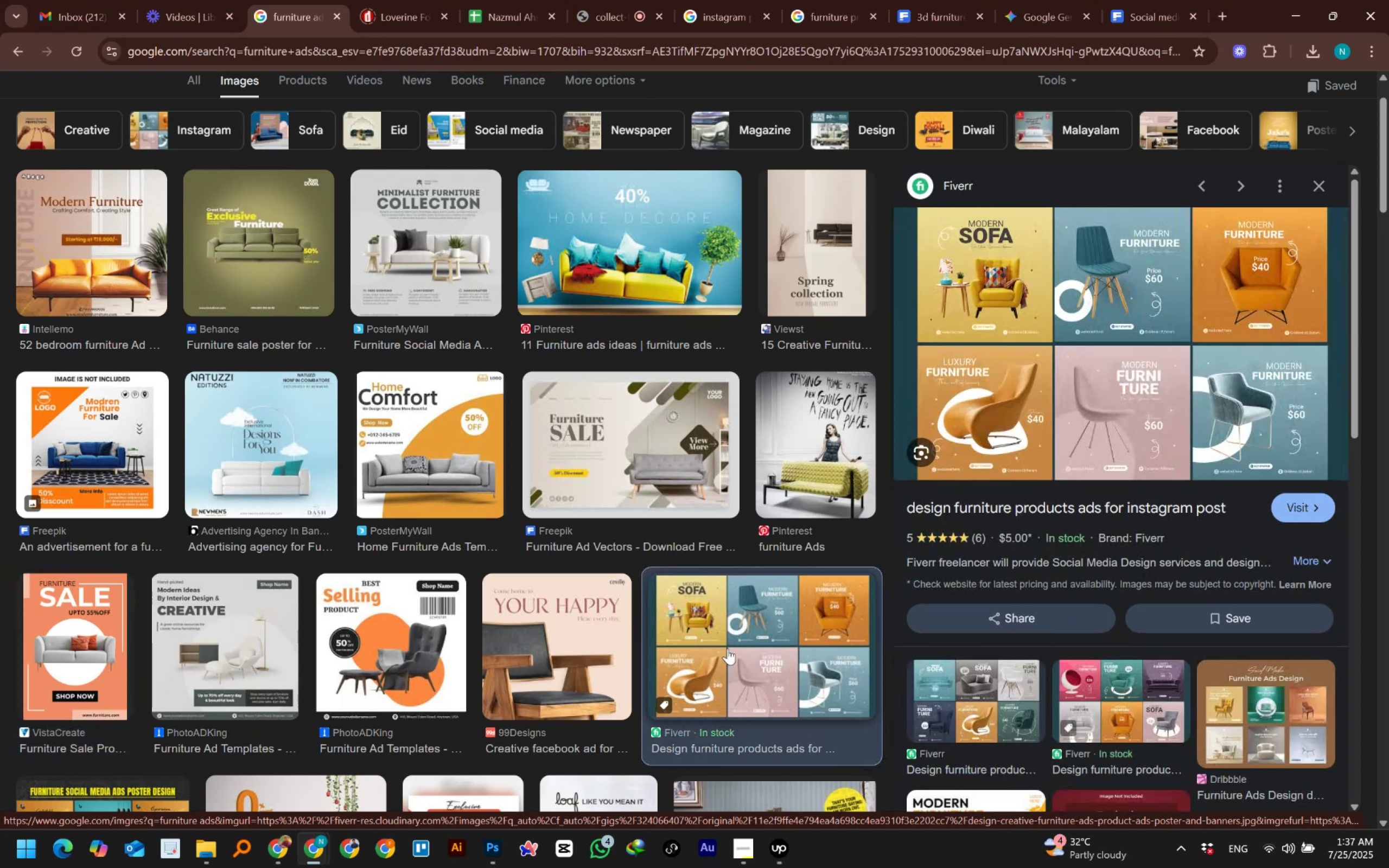 
wait(5.39)
 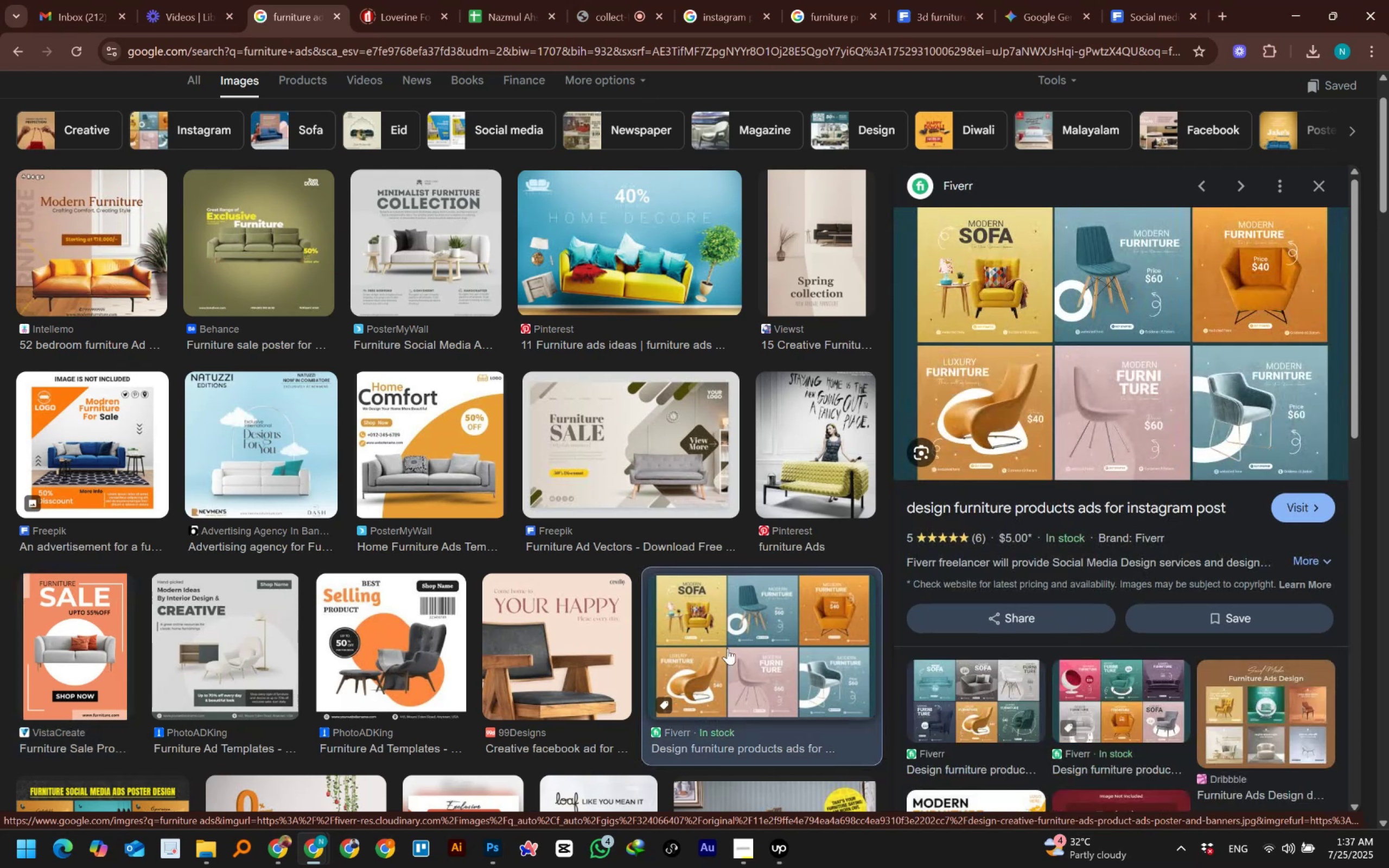 
left_click([1010, 337])
 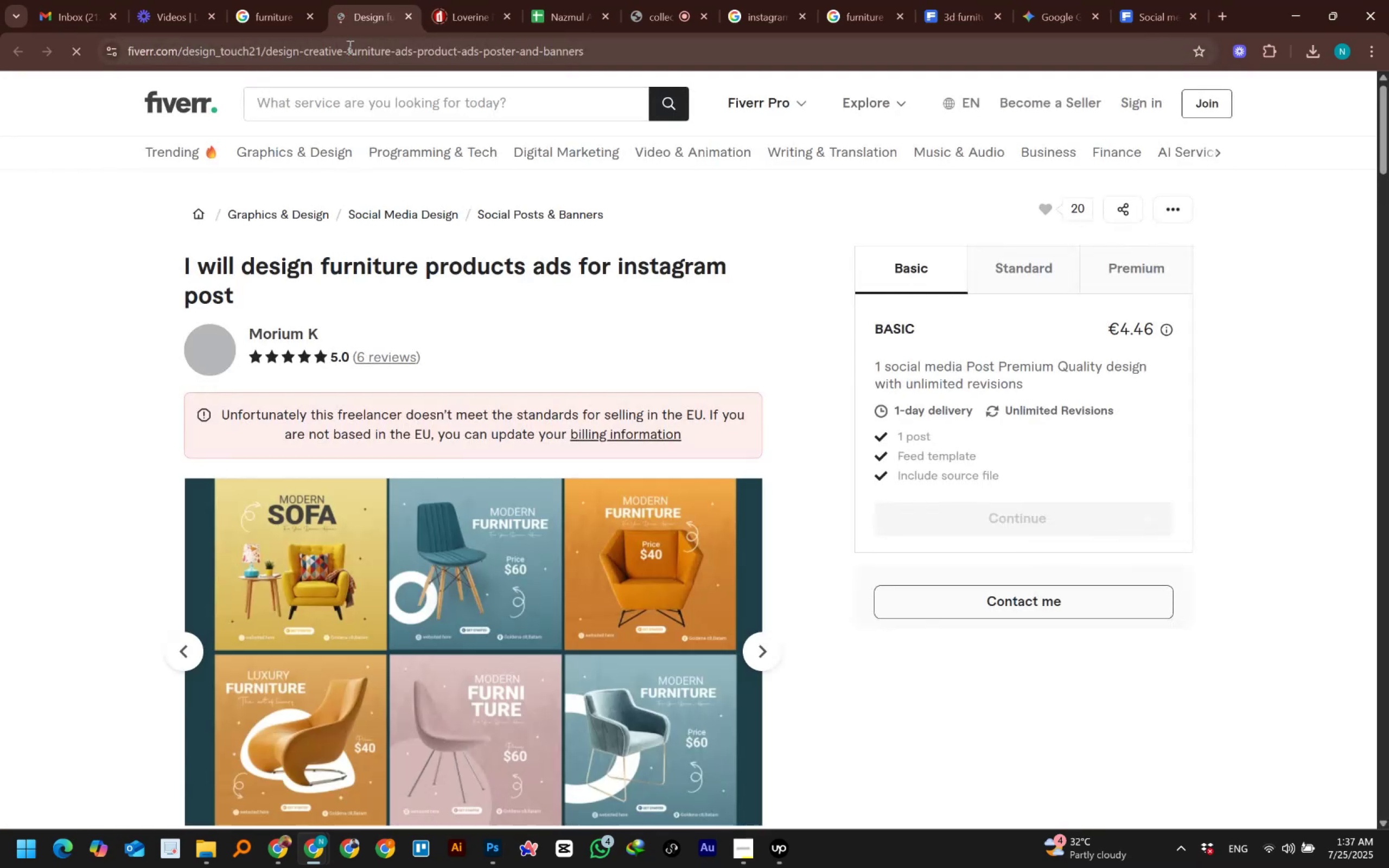 
scroll: coordinate [410, 475], scroll_direction: down, amount: 3.0
 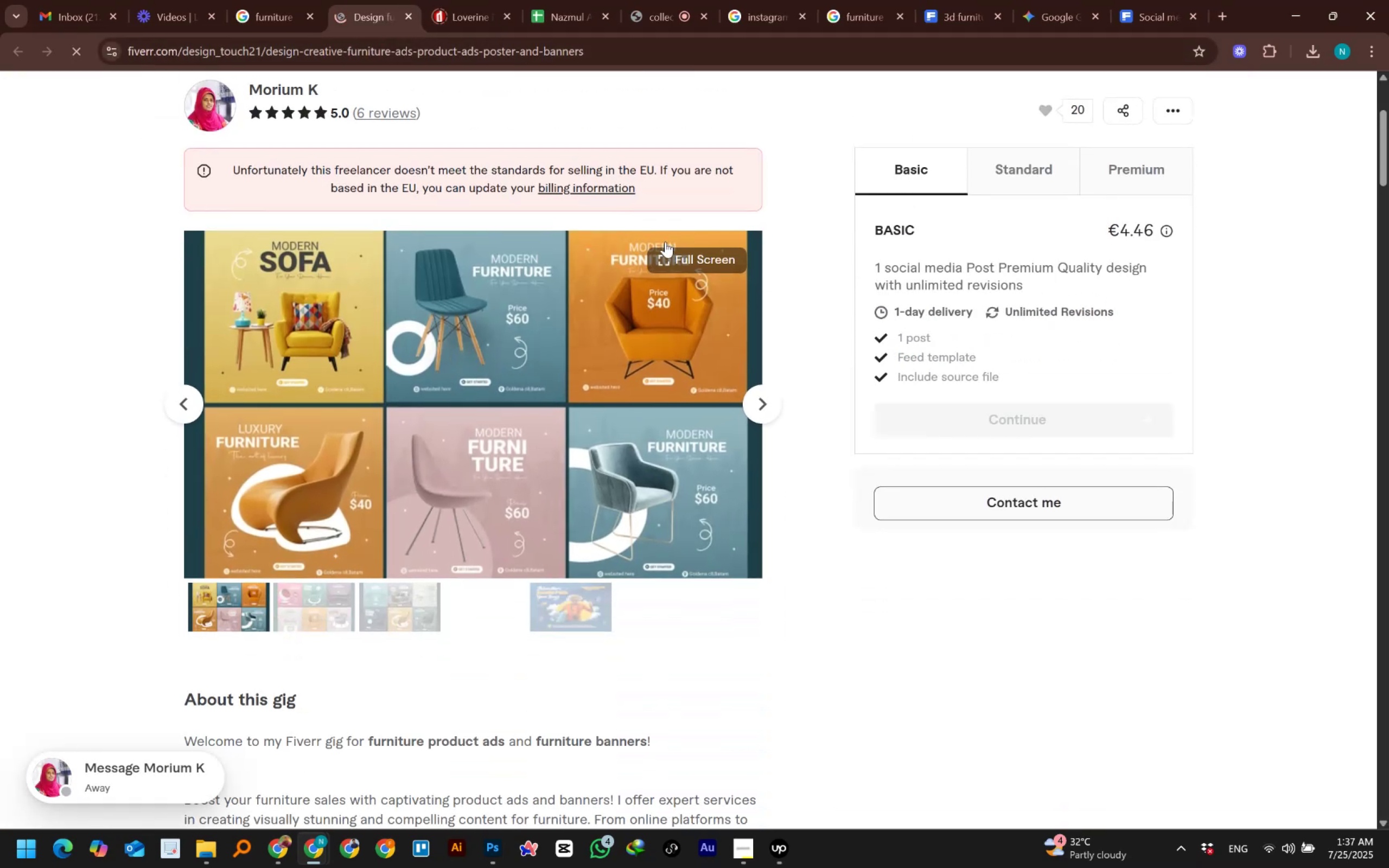 
left_click([674, 256])
 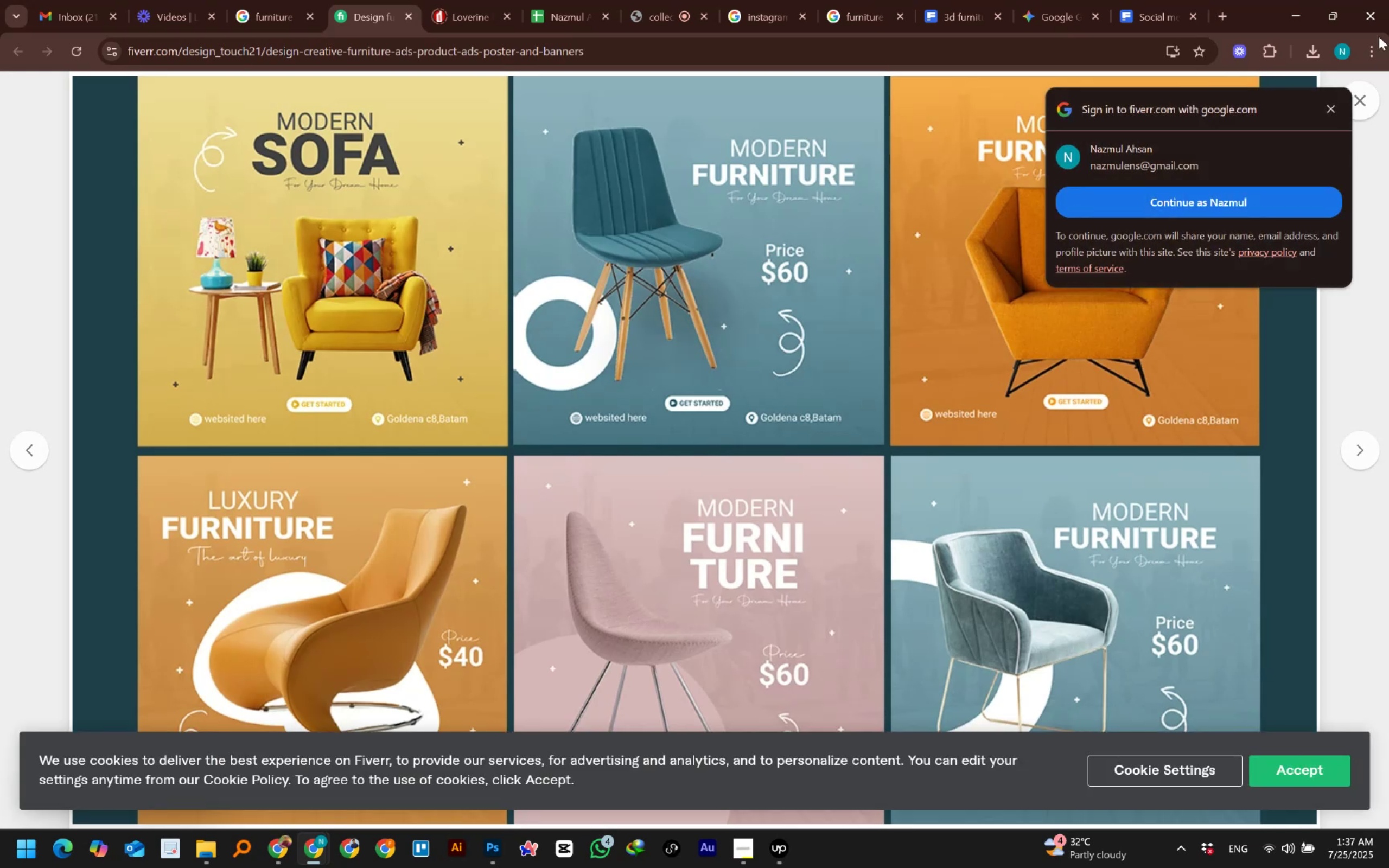 
left_click([1331, 108])
 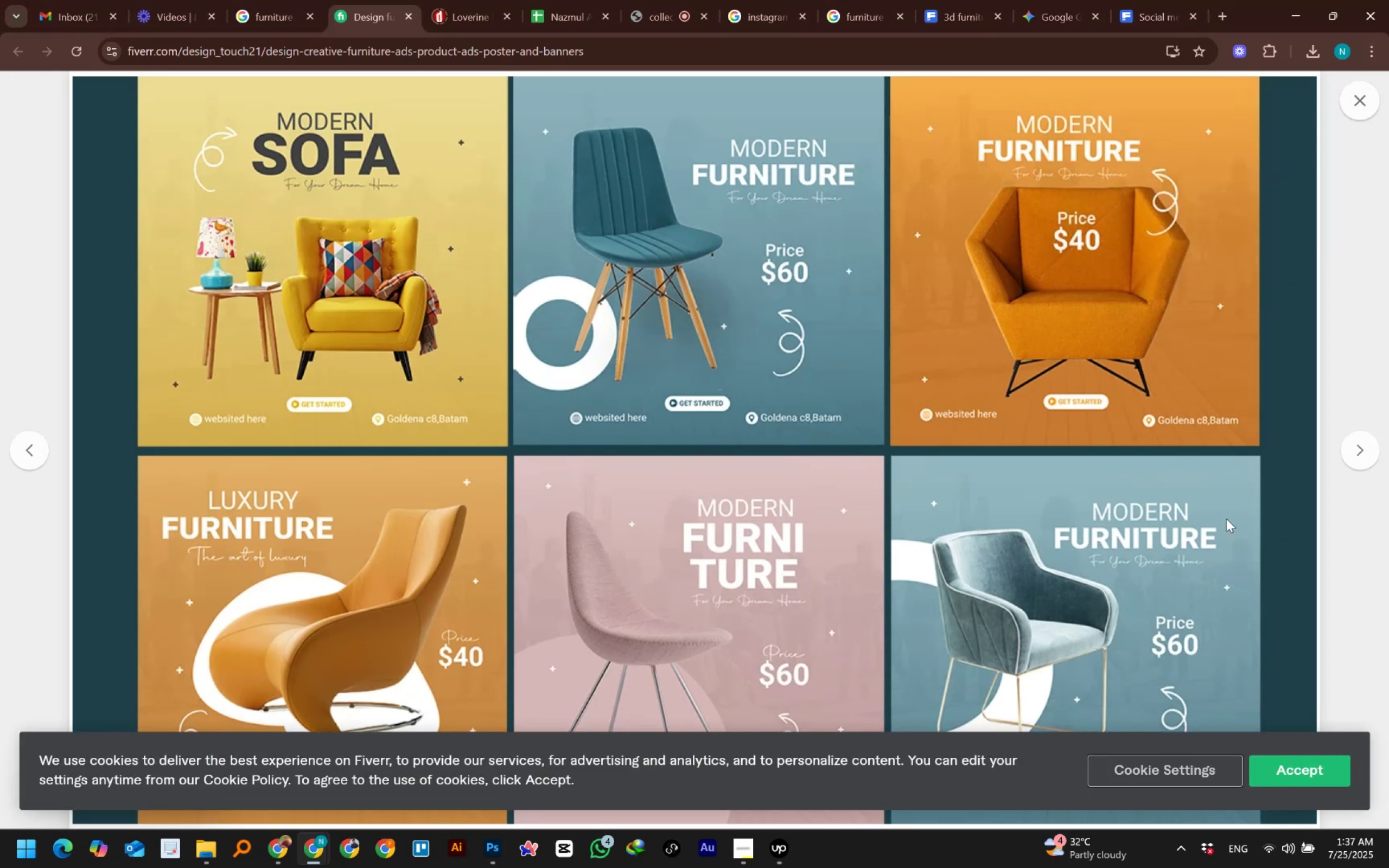 
wait(8.62)
 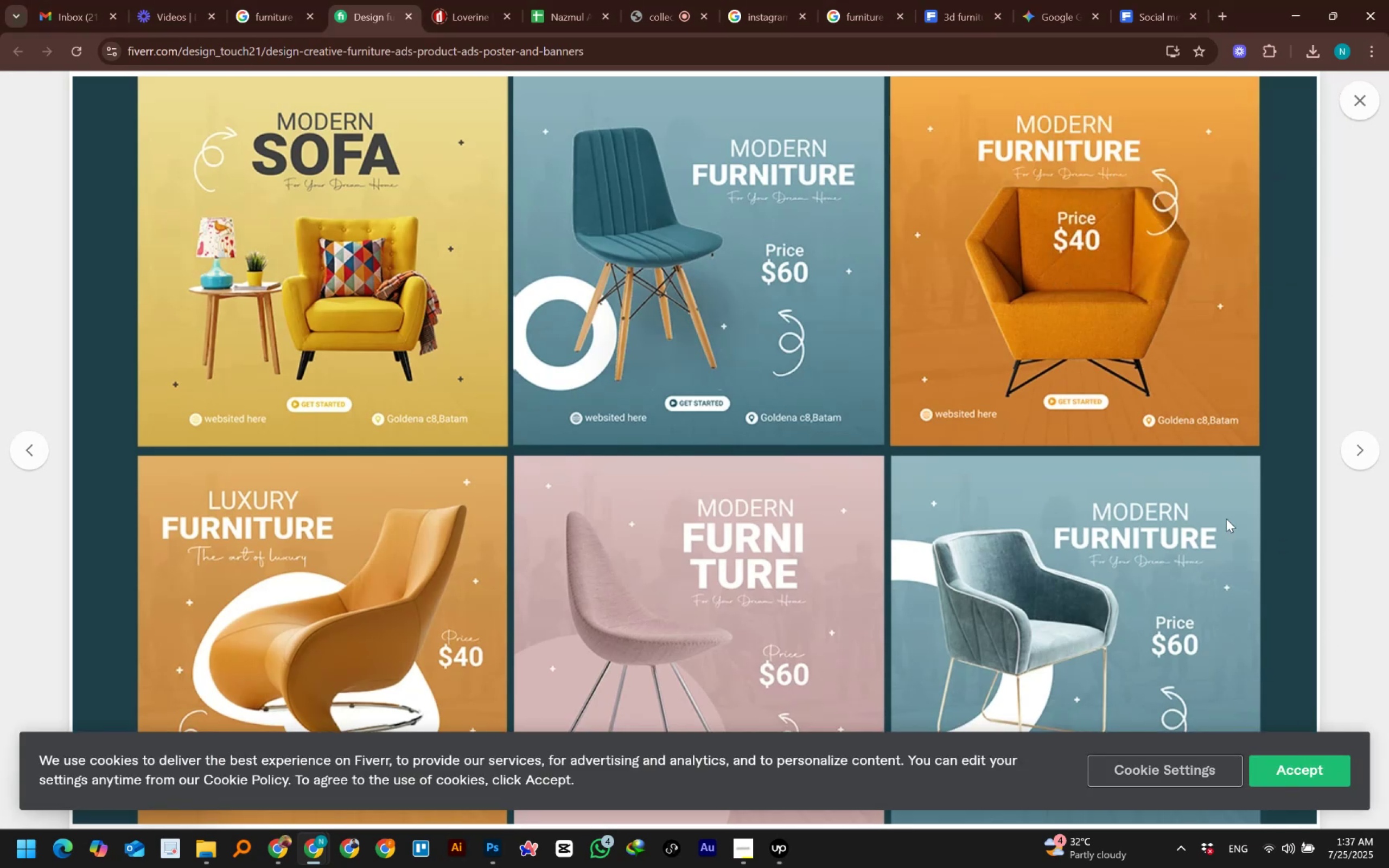 
key(Alt+AltLeft)
 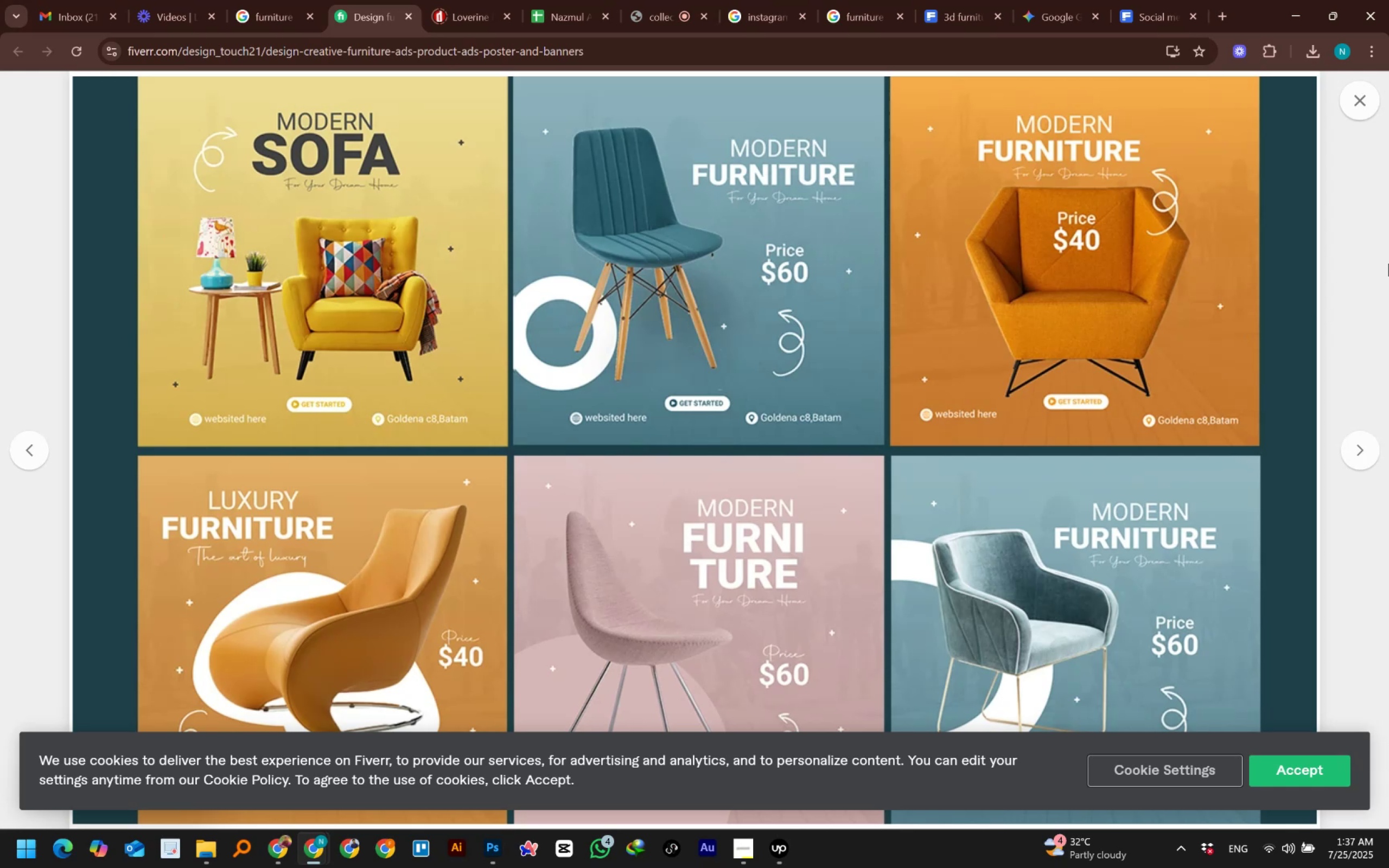 
key(Alt+Tab)
 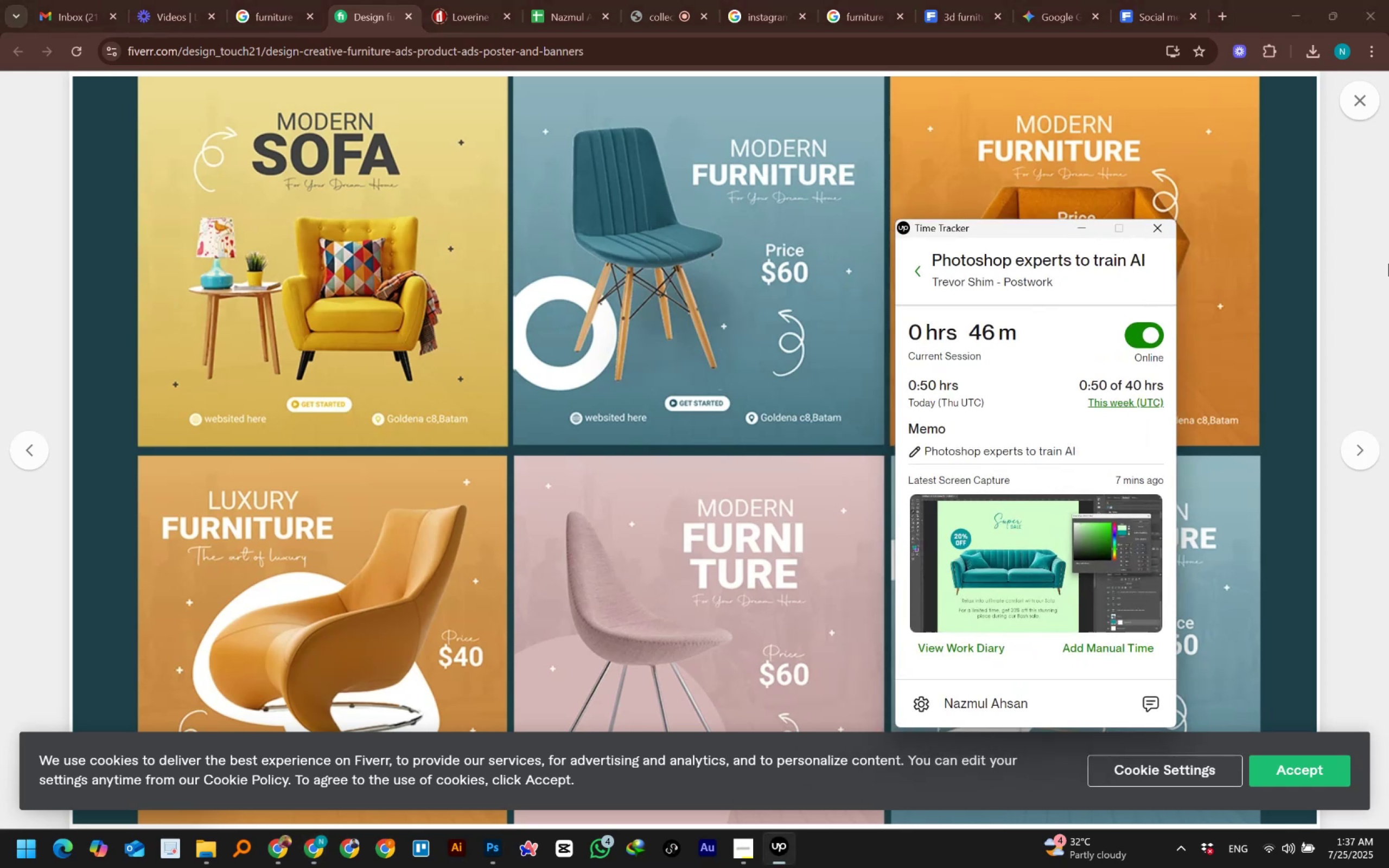 
key(Alt+AltLeft)
 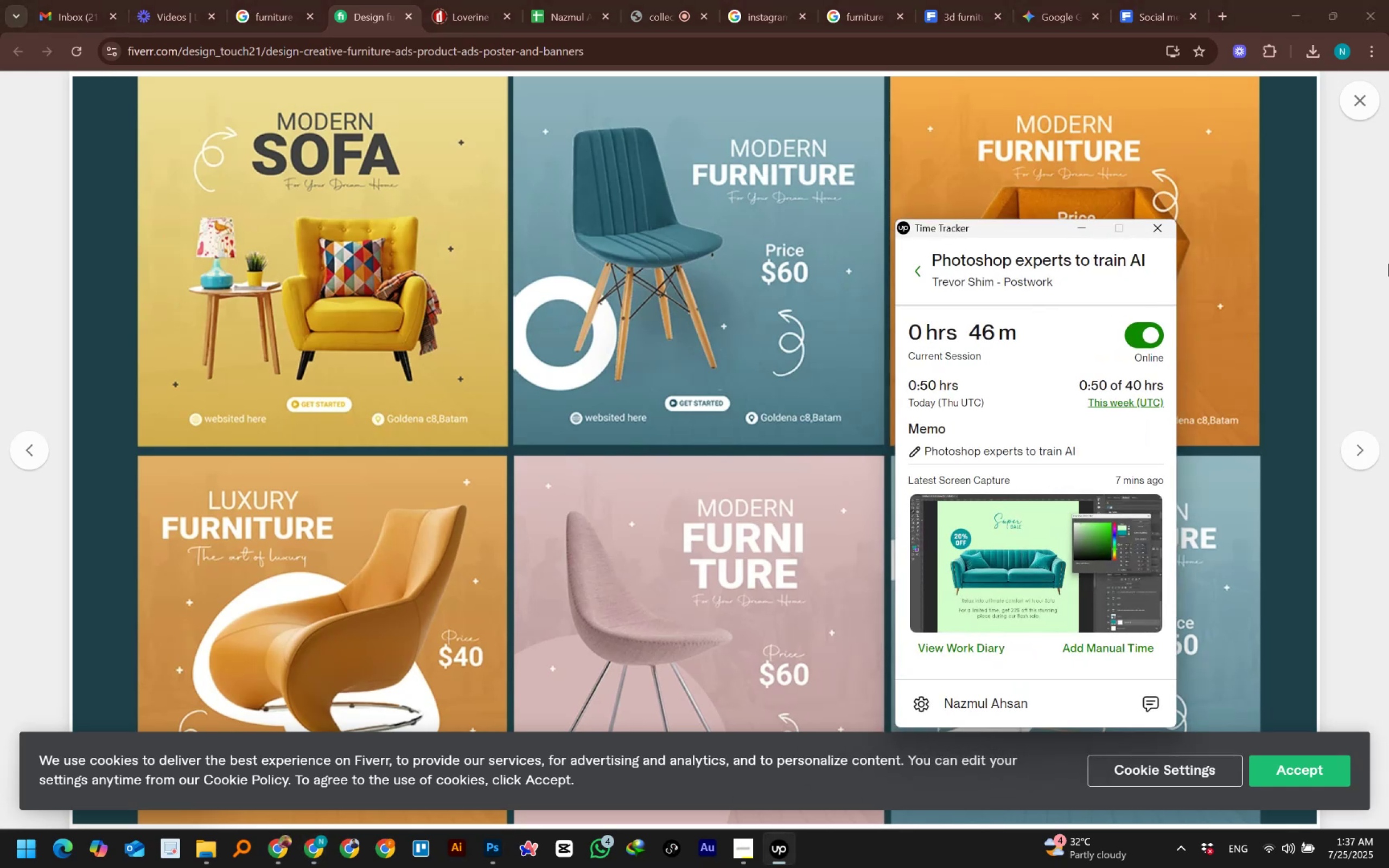 
key(Alt+Tab)
 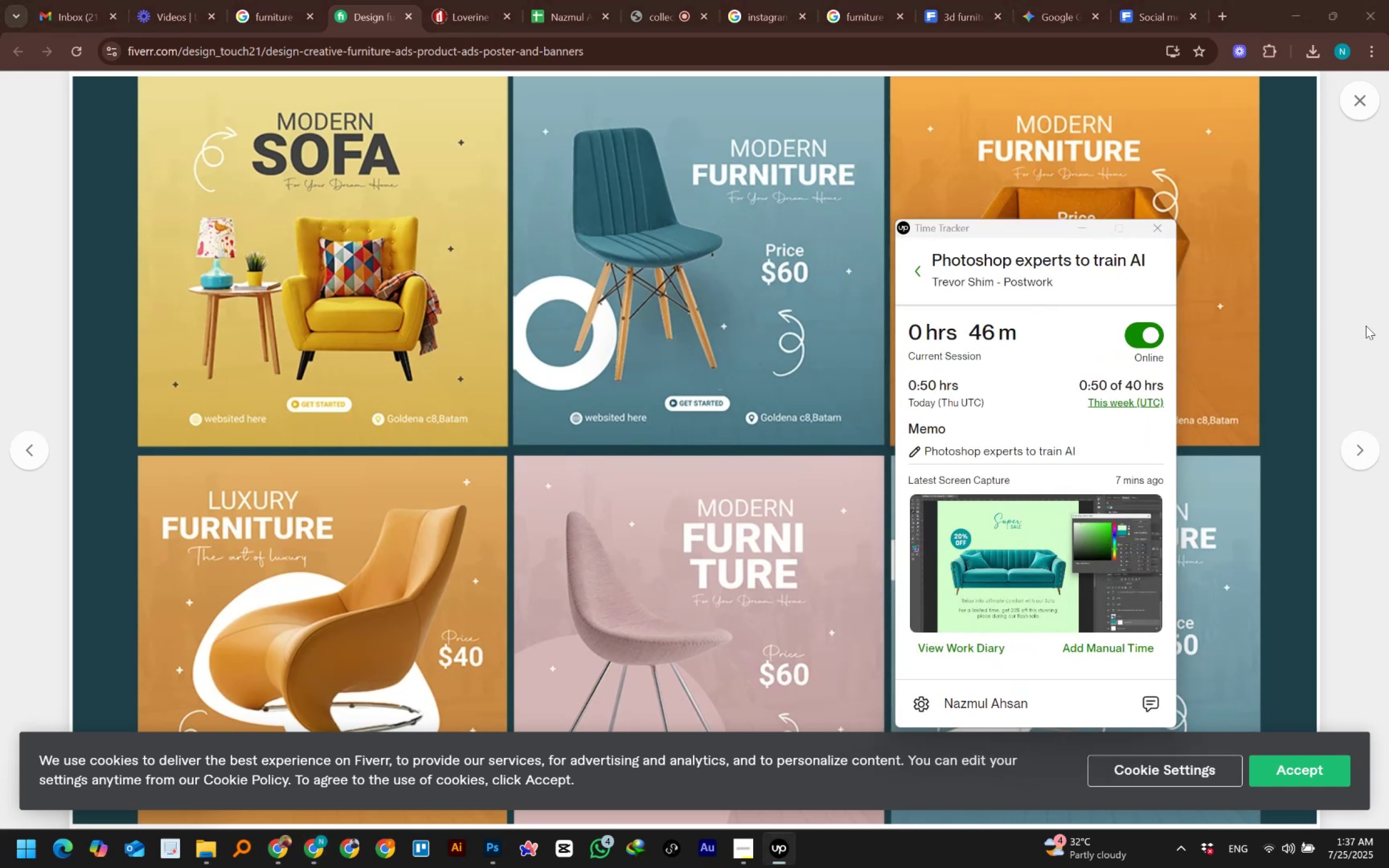 
key(Alt+Tab)
 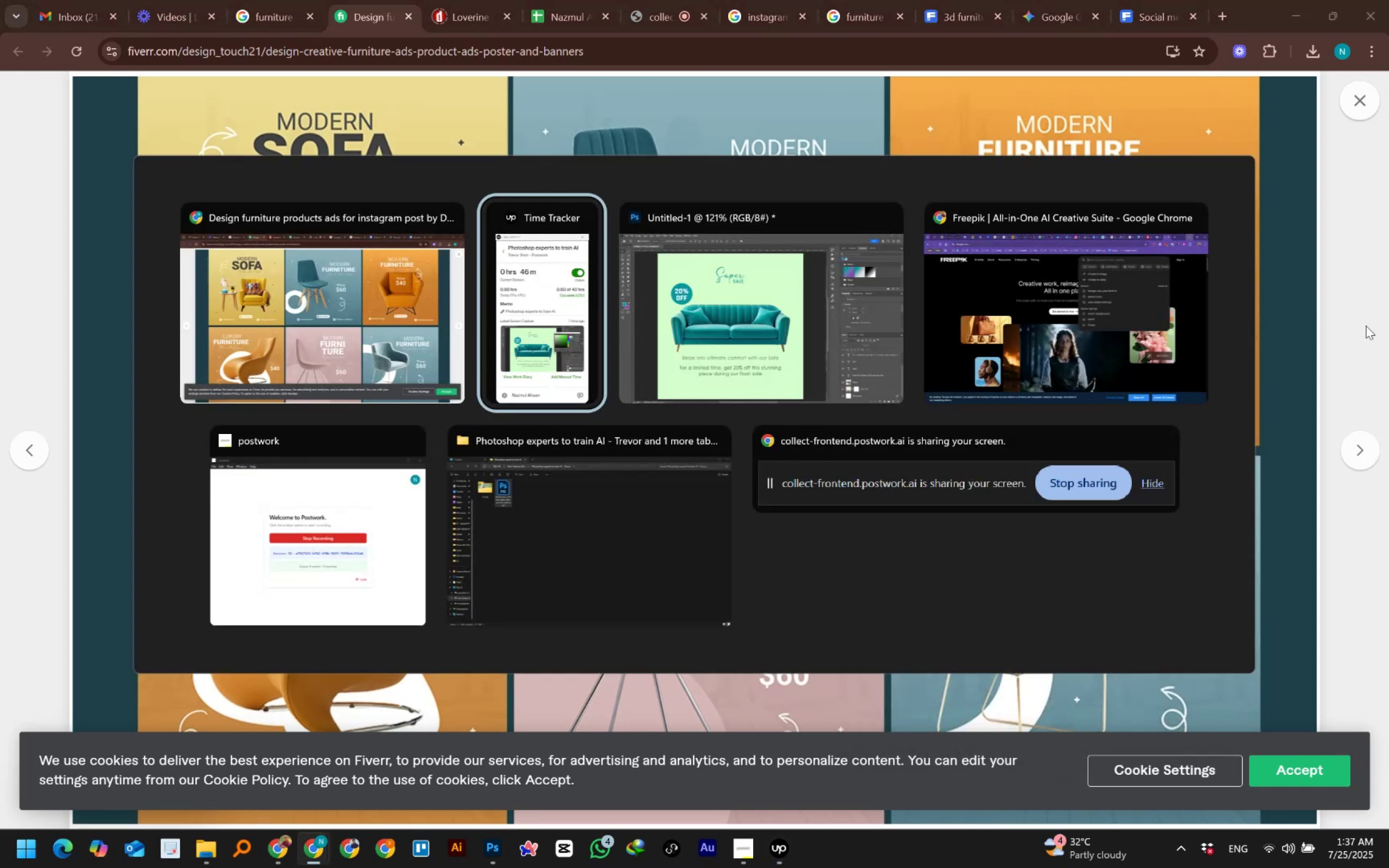 
key(Alt+Tab)
 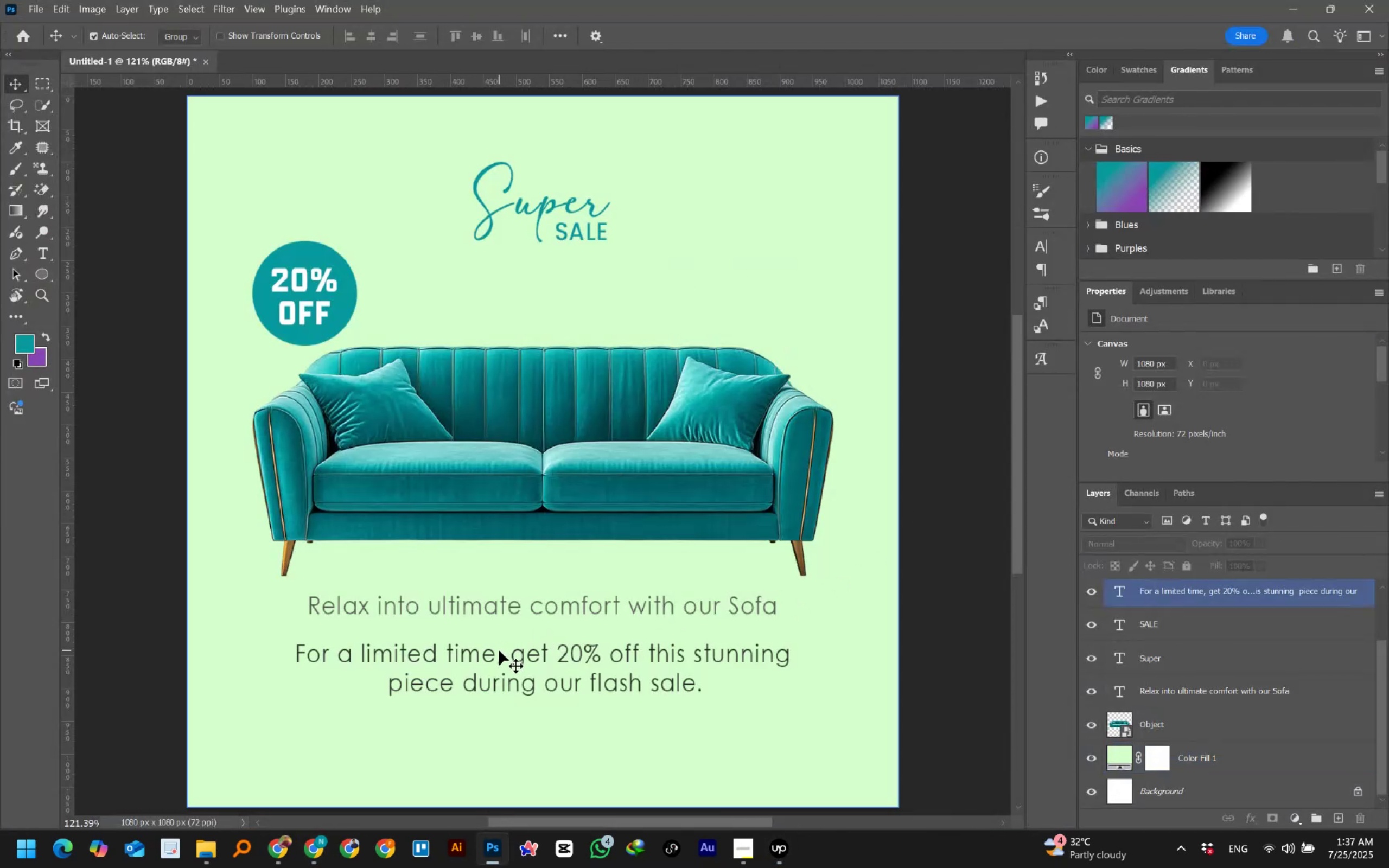 
double_click([499, 602])
 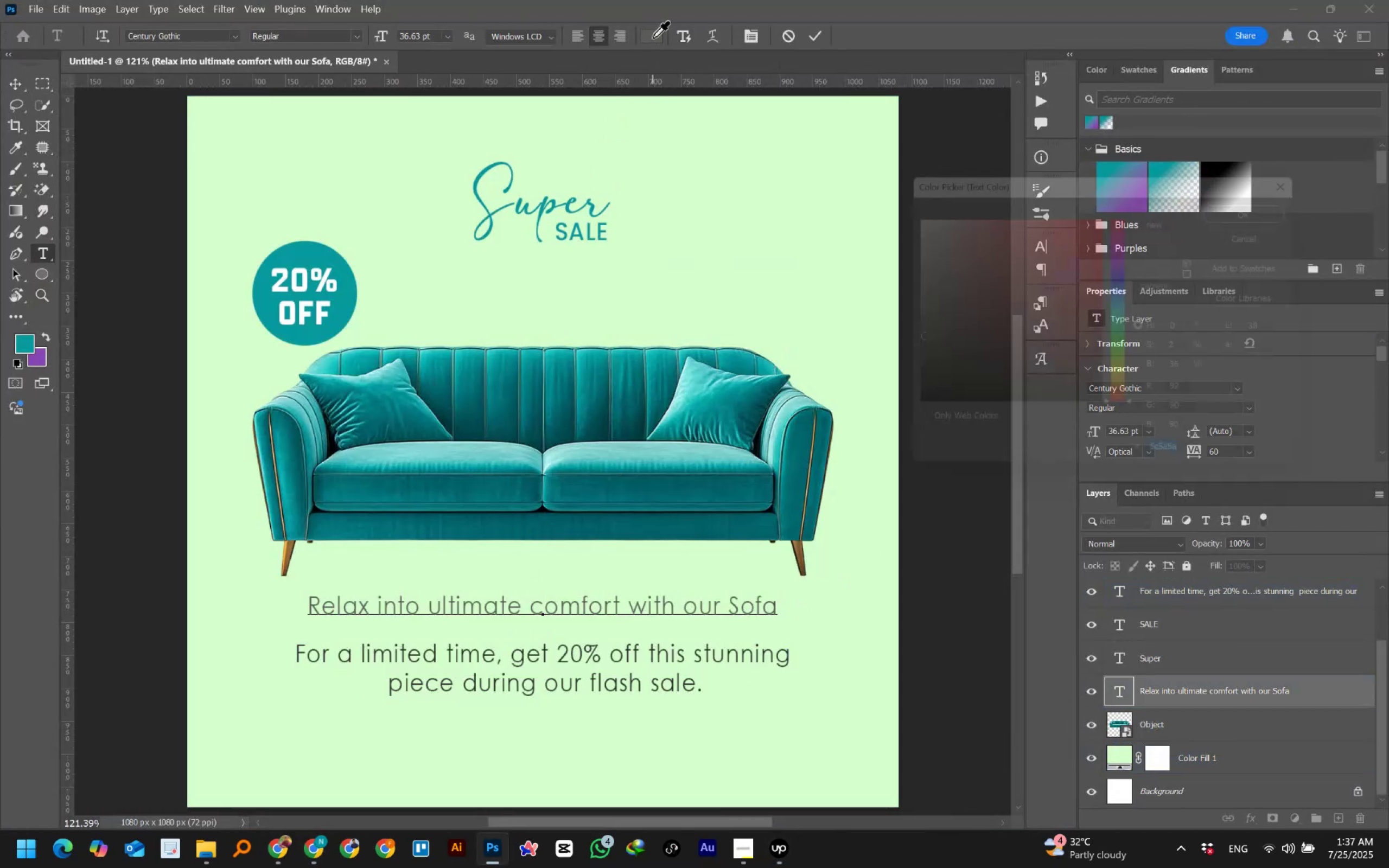 
key(Control+C)
 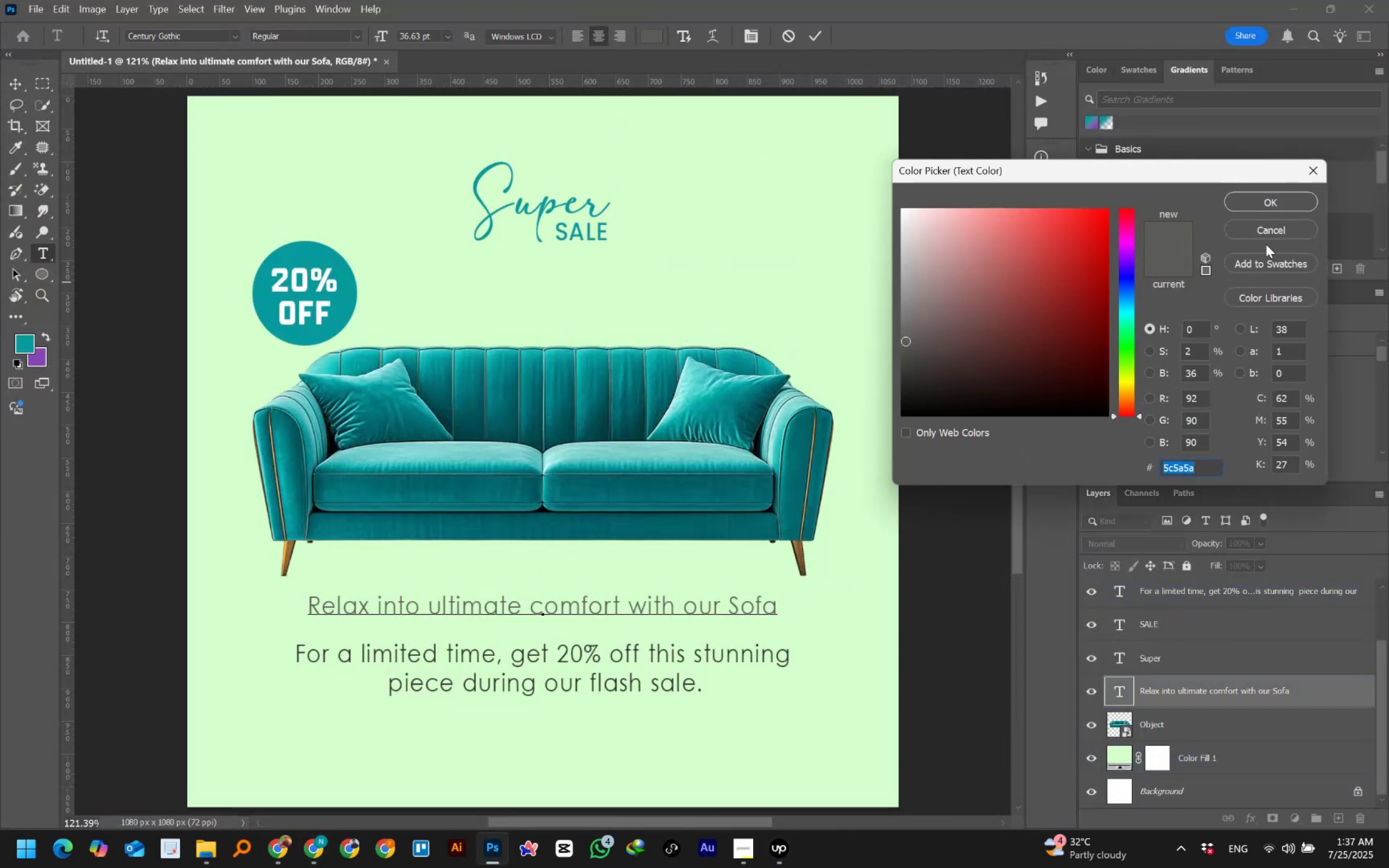 
left_click([1258, 200])
 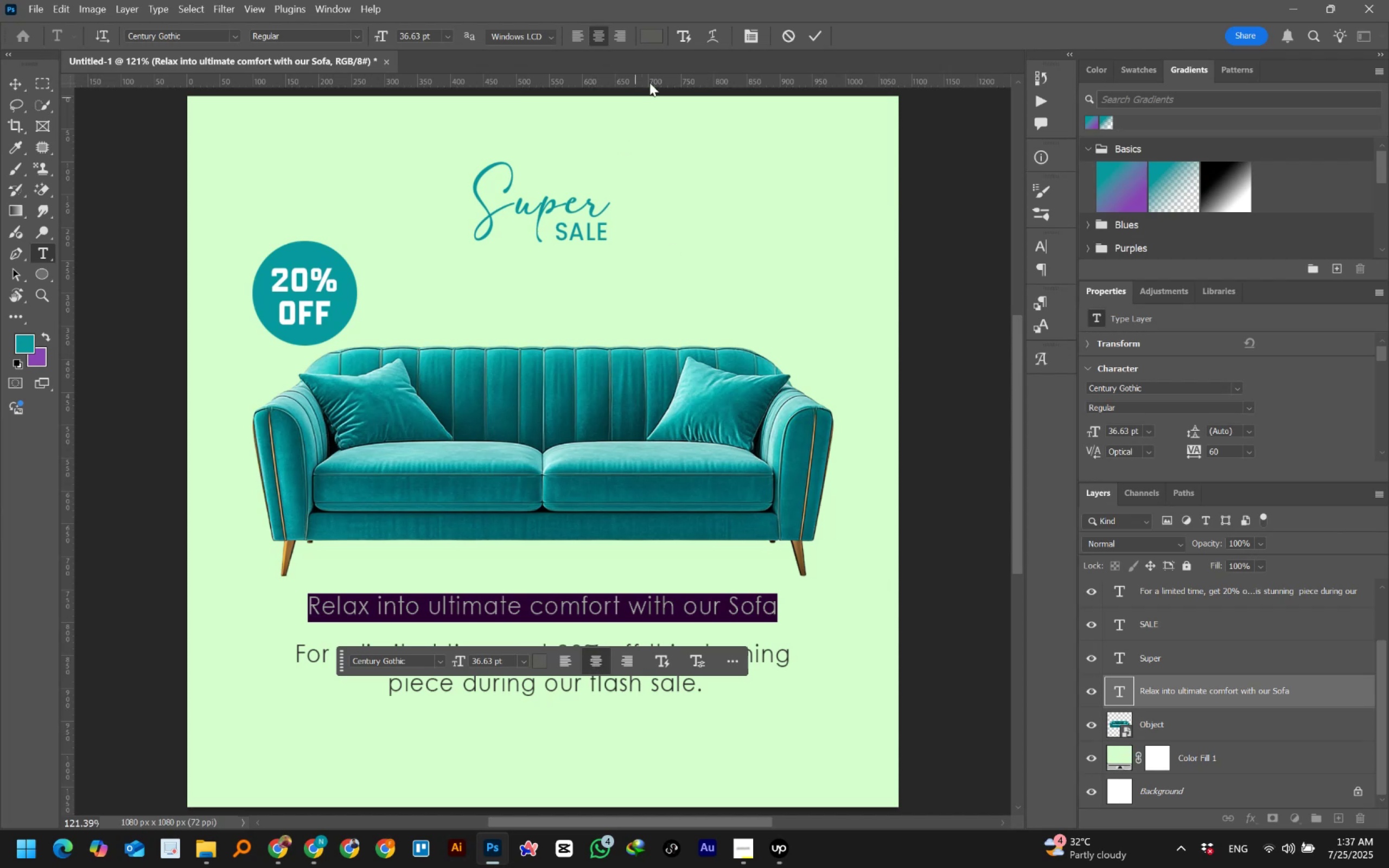 
left_click([817, 30])
 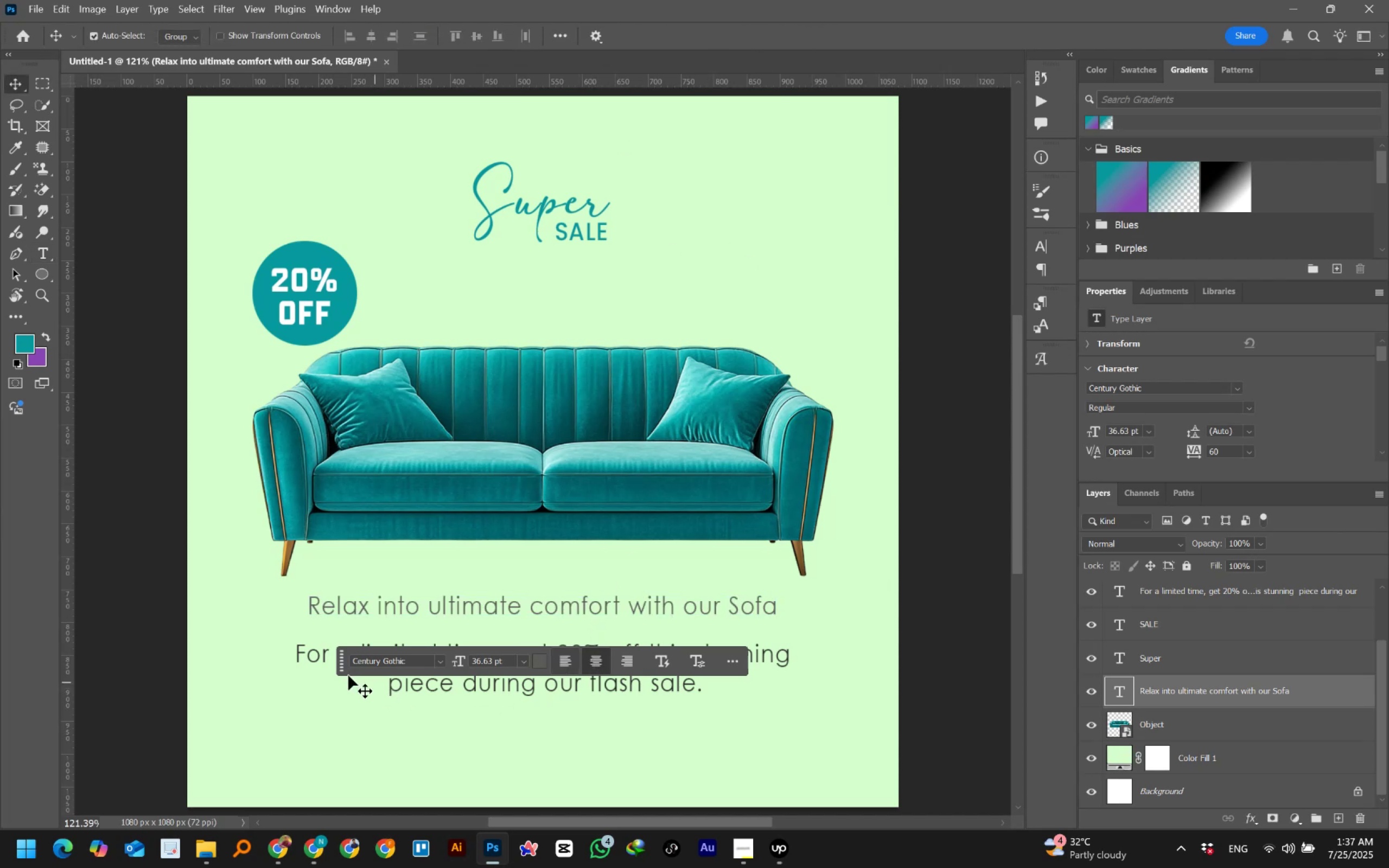 
double_click([313, 655])
 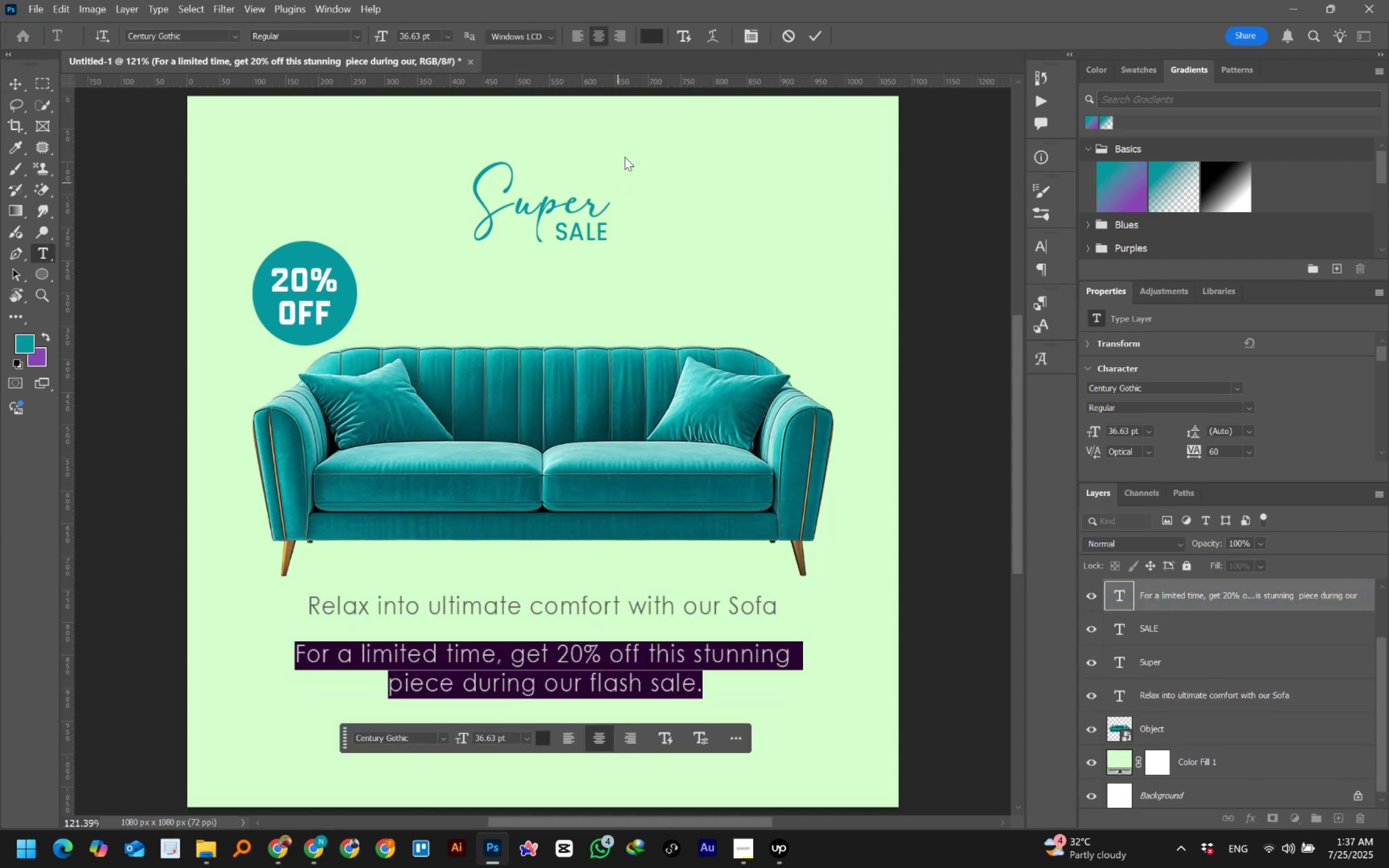 
left_click([649, 34])
 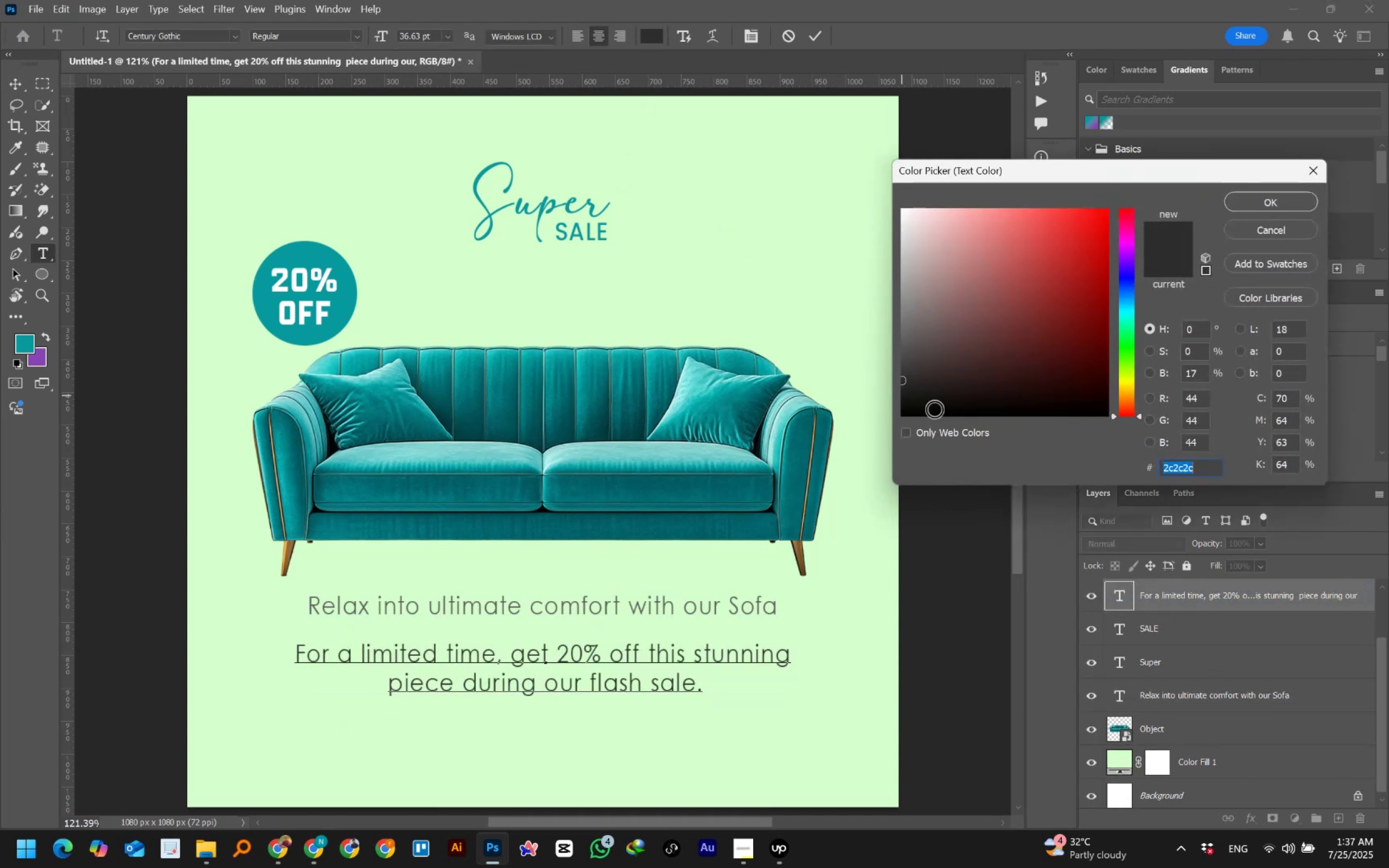 
key(Control+V)
 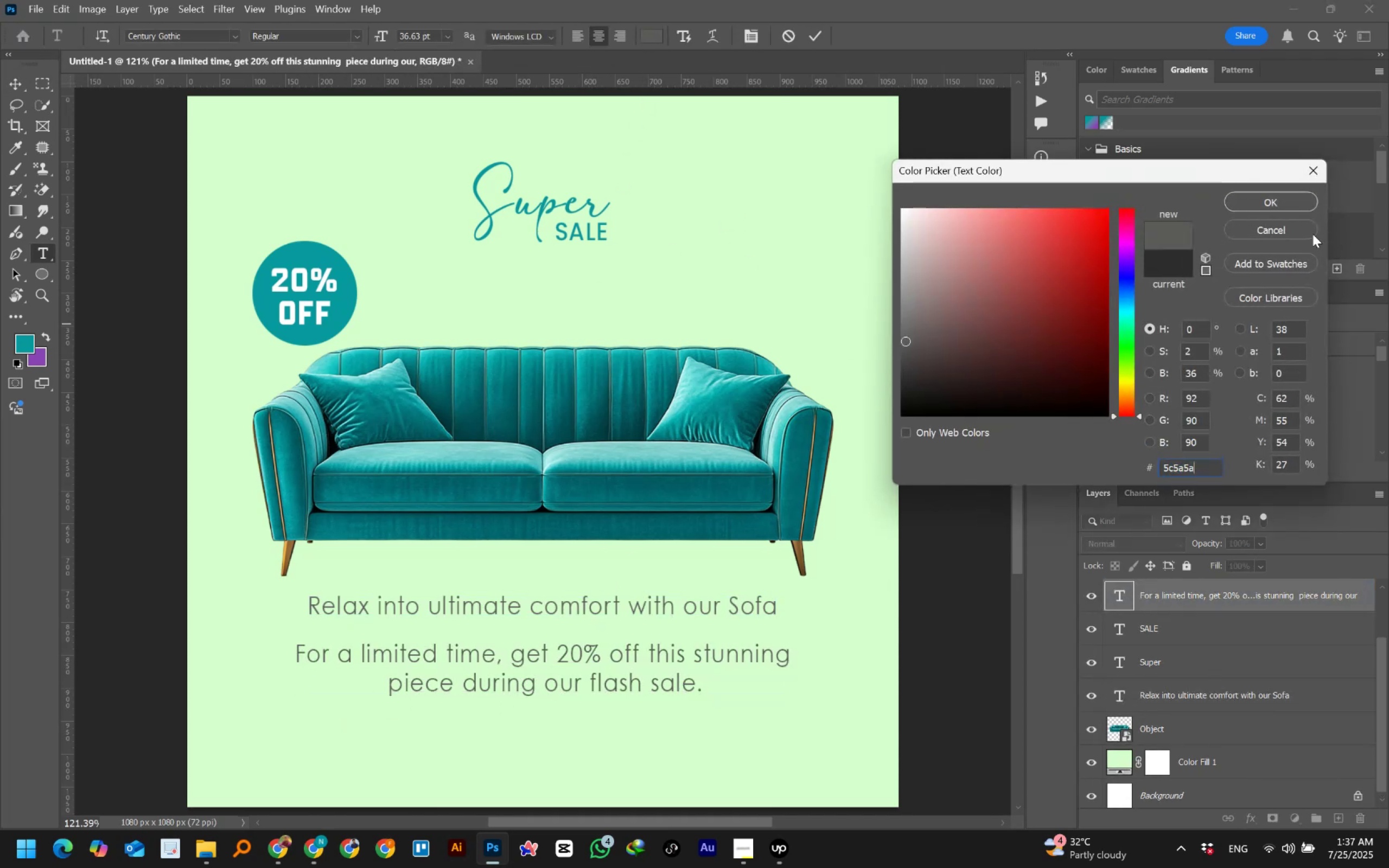 
left_click([1274, 203])
 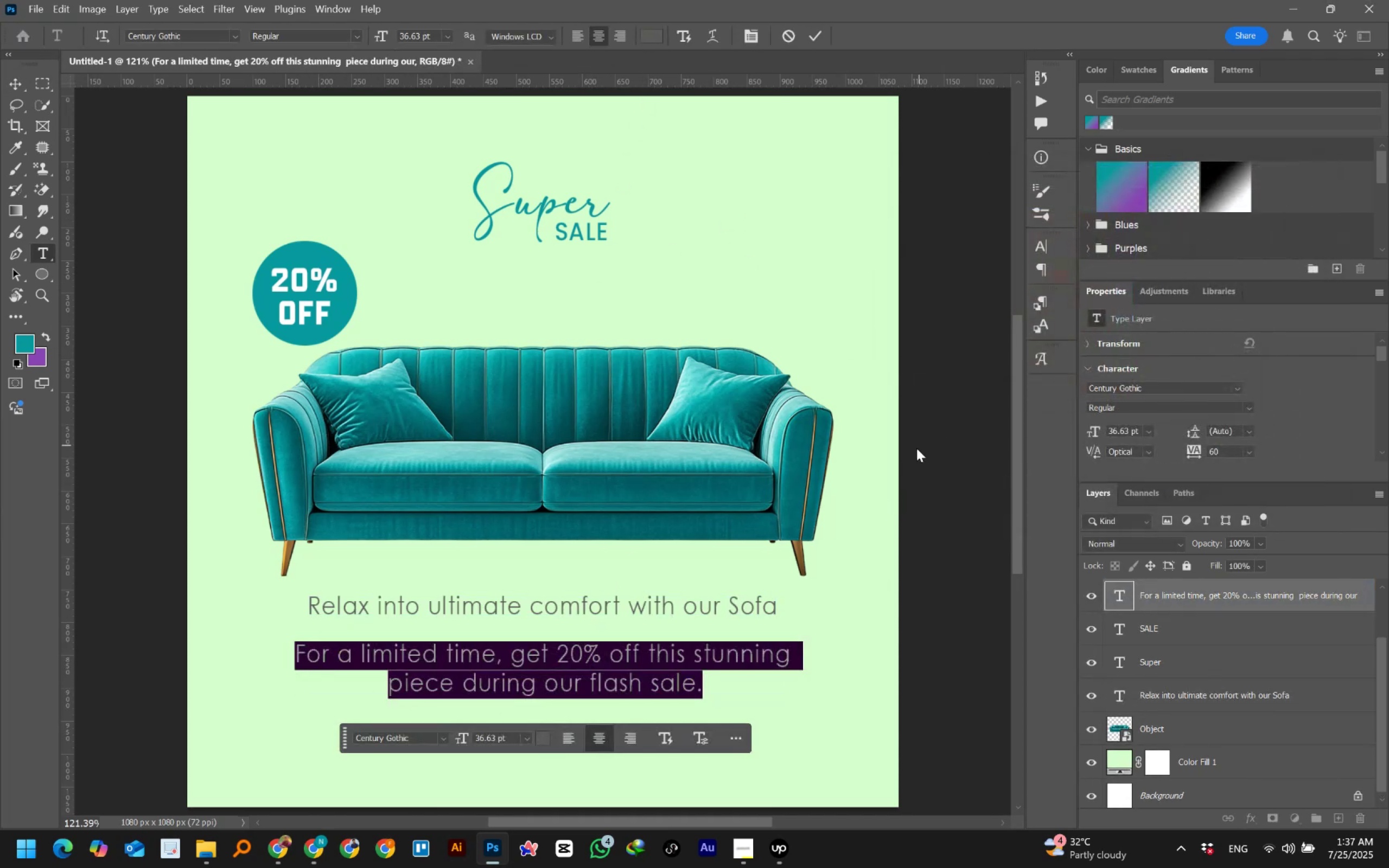 
left_click([941, 459])
 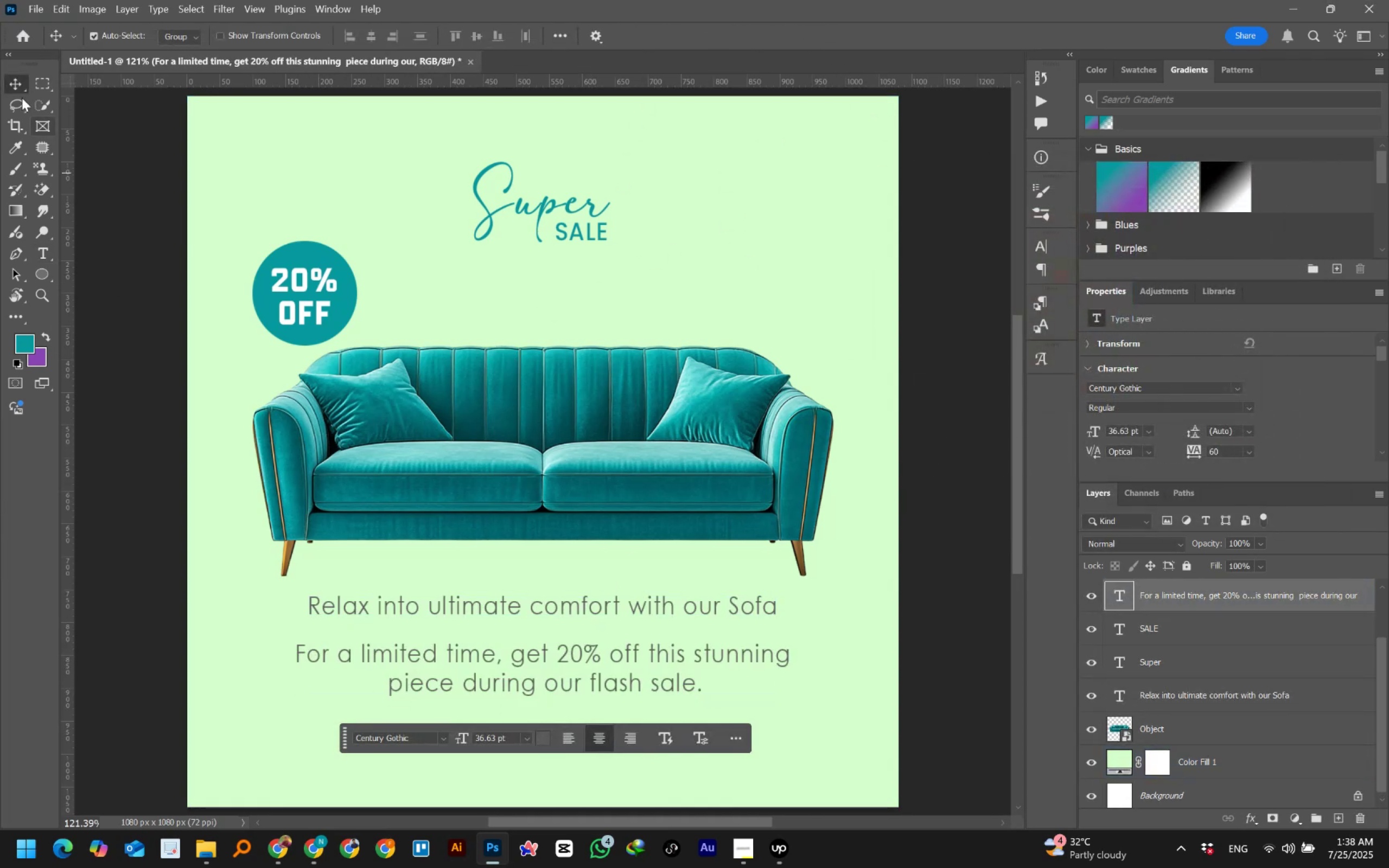 
double_click([155, 217])
 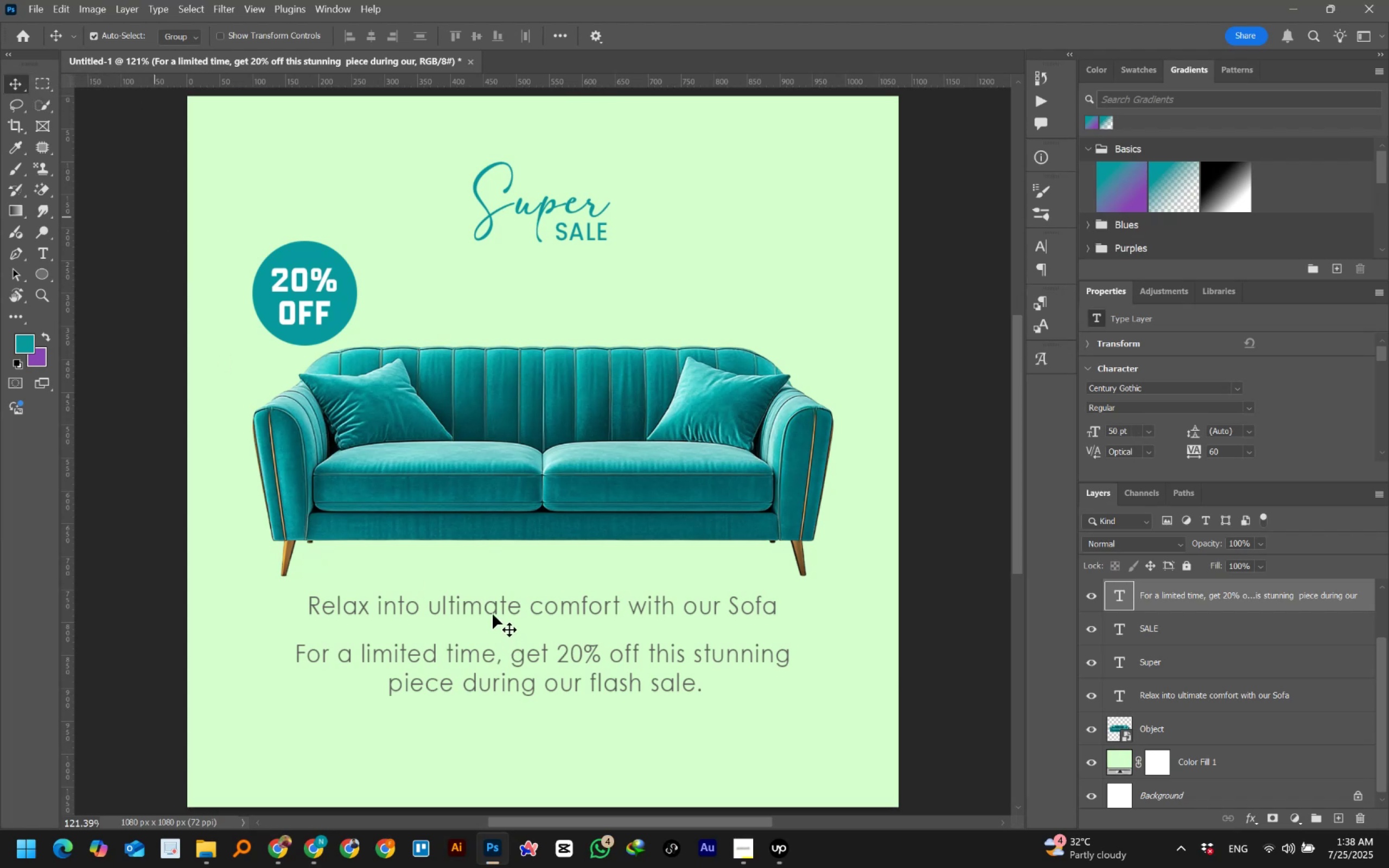 
left_click_drag(start_coordinate=[489, 659], to_coordinate=[491, 639])
 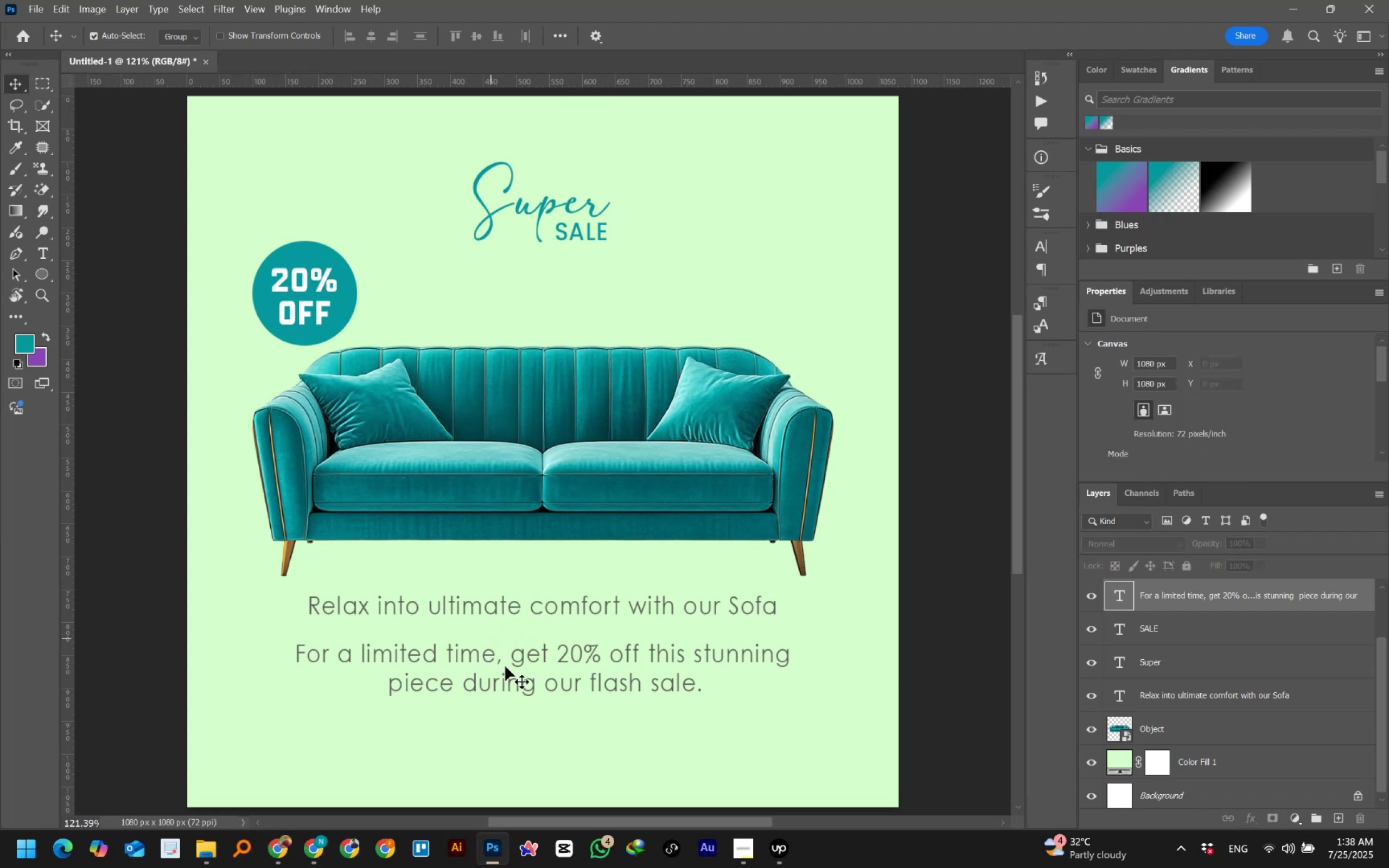 
hold_key(key=ShiftLeft, duration=1.18)
 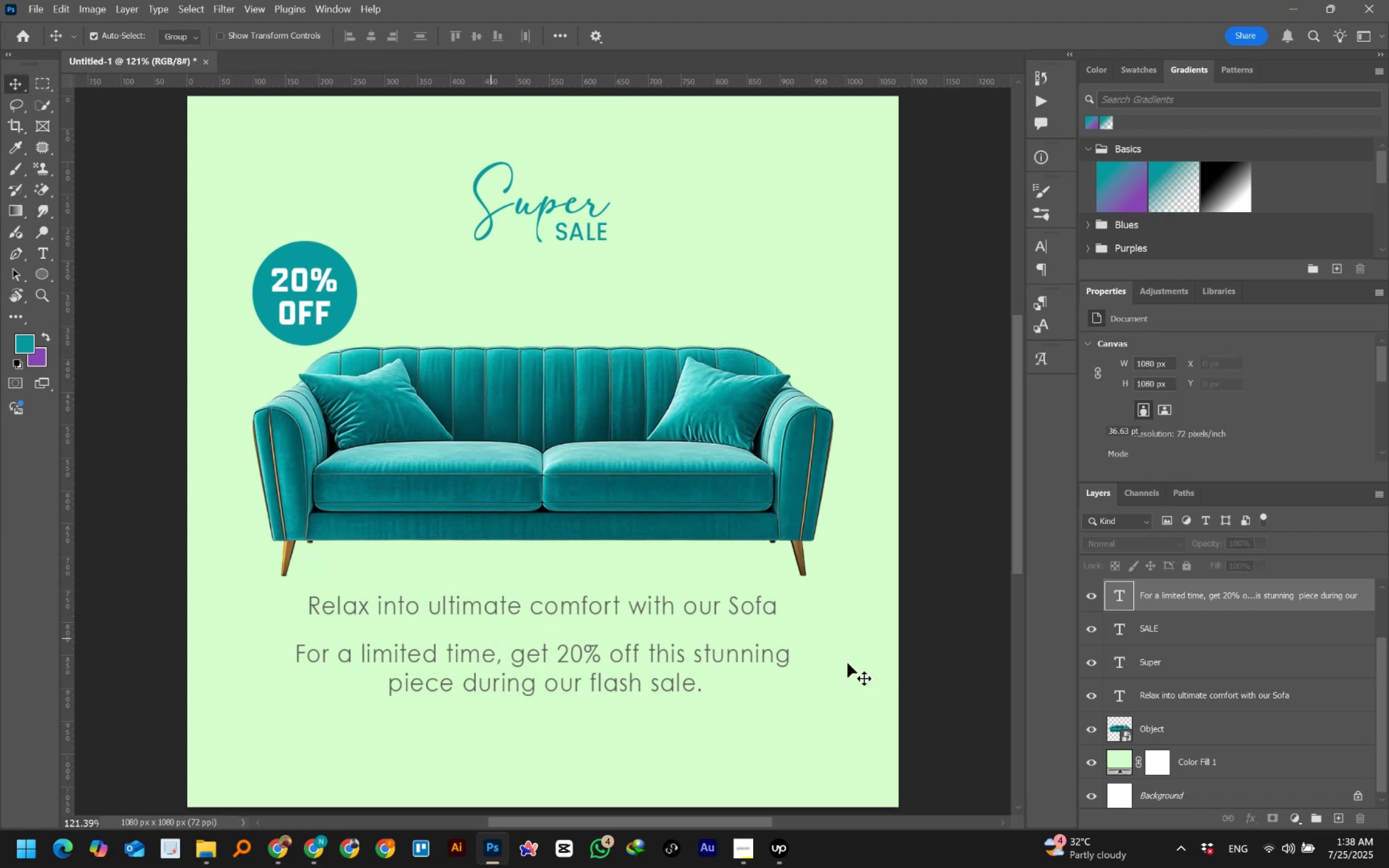 
left_click([849, 663])
 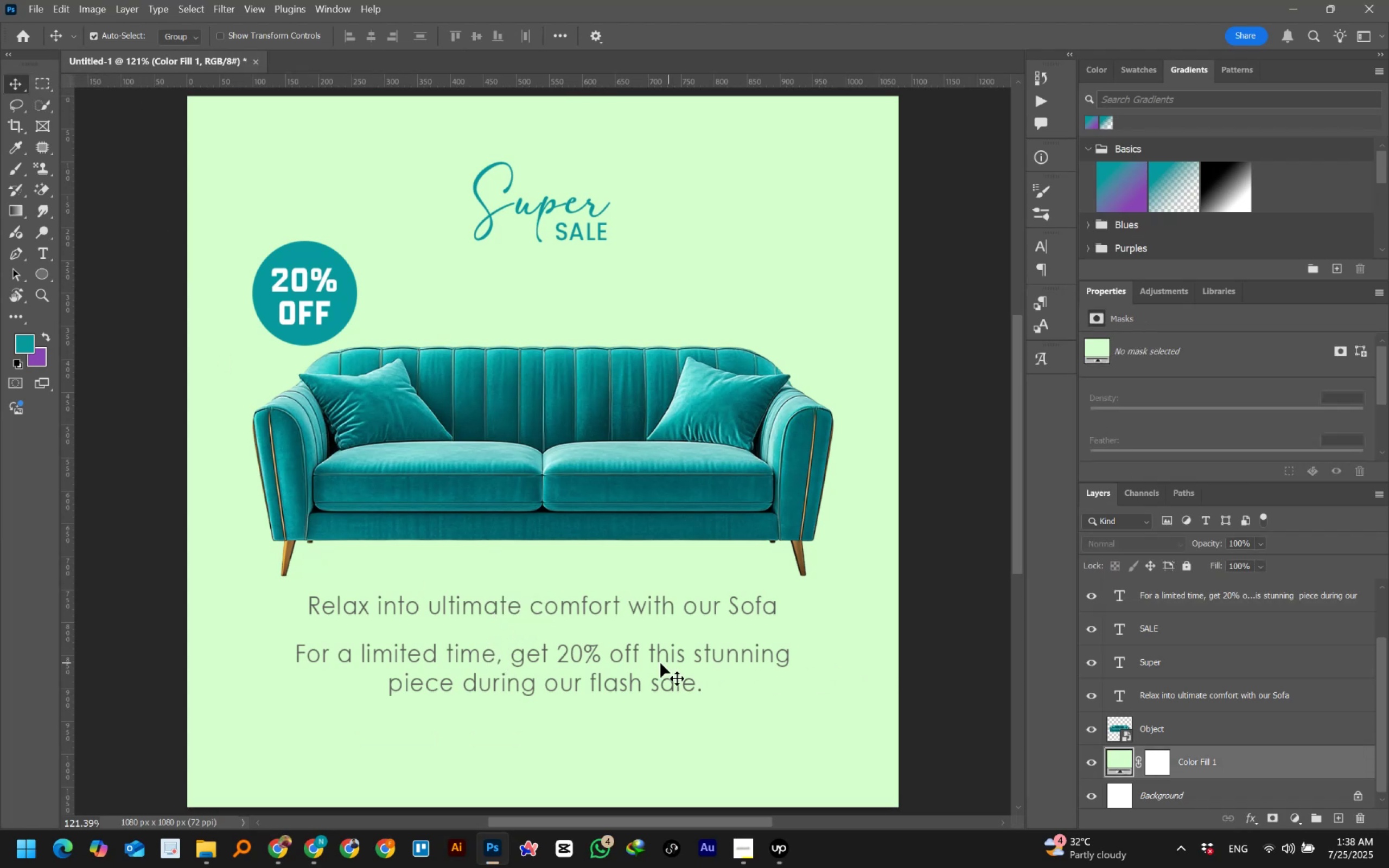 
left_click_drag(start_coordinate=[643, 655], to_coordinate=[644, 640])
 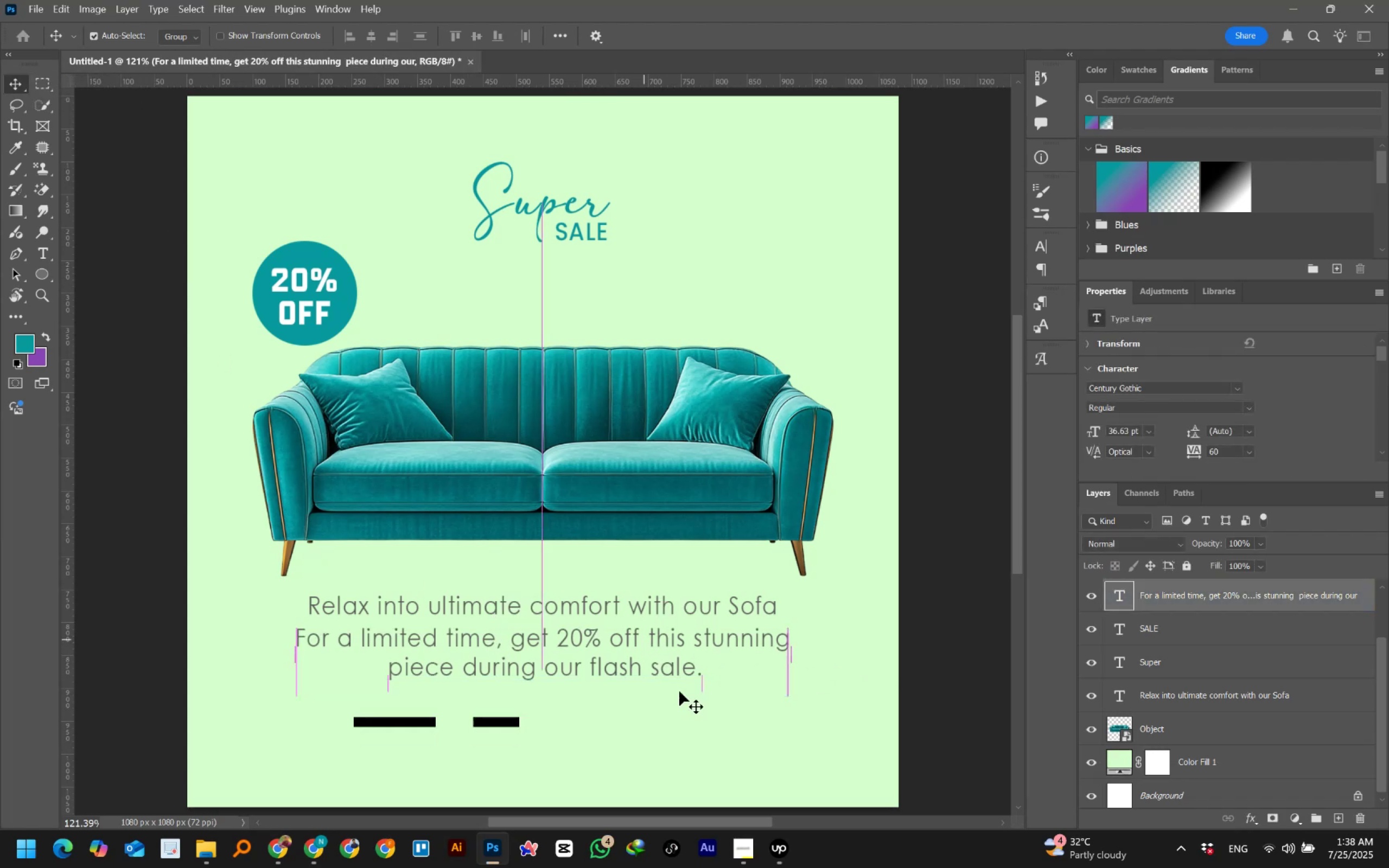 
hold_key(key=ShiftLeft, duration=1.53)
 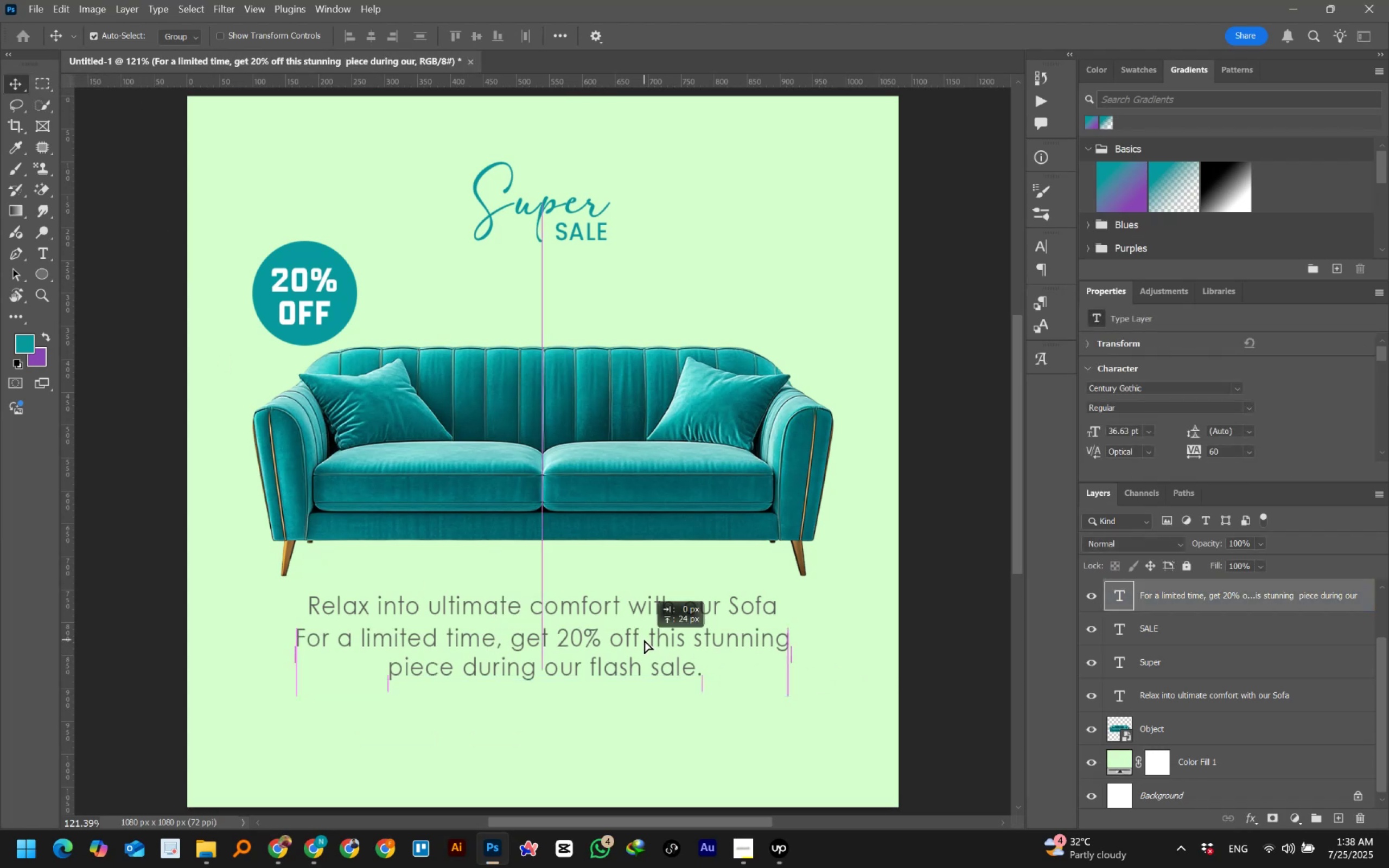 
hold_key(key=ShiftLeft, duration=1.52)
 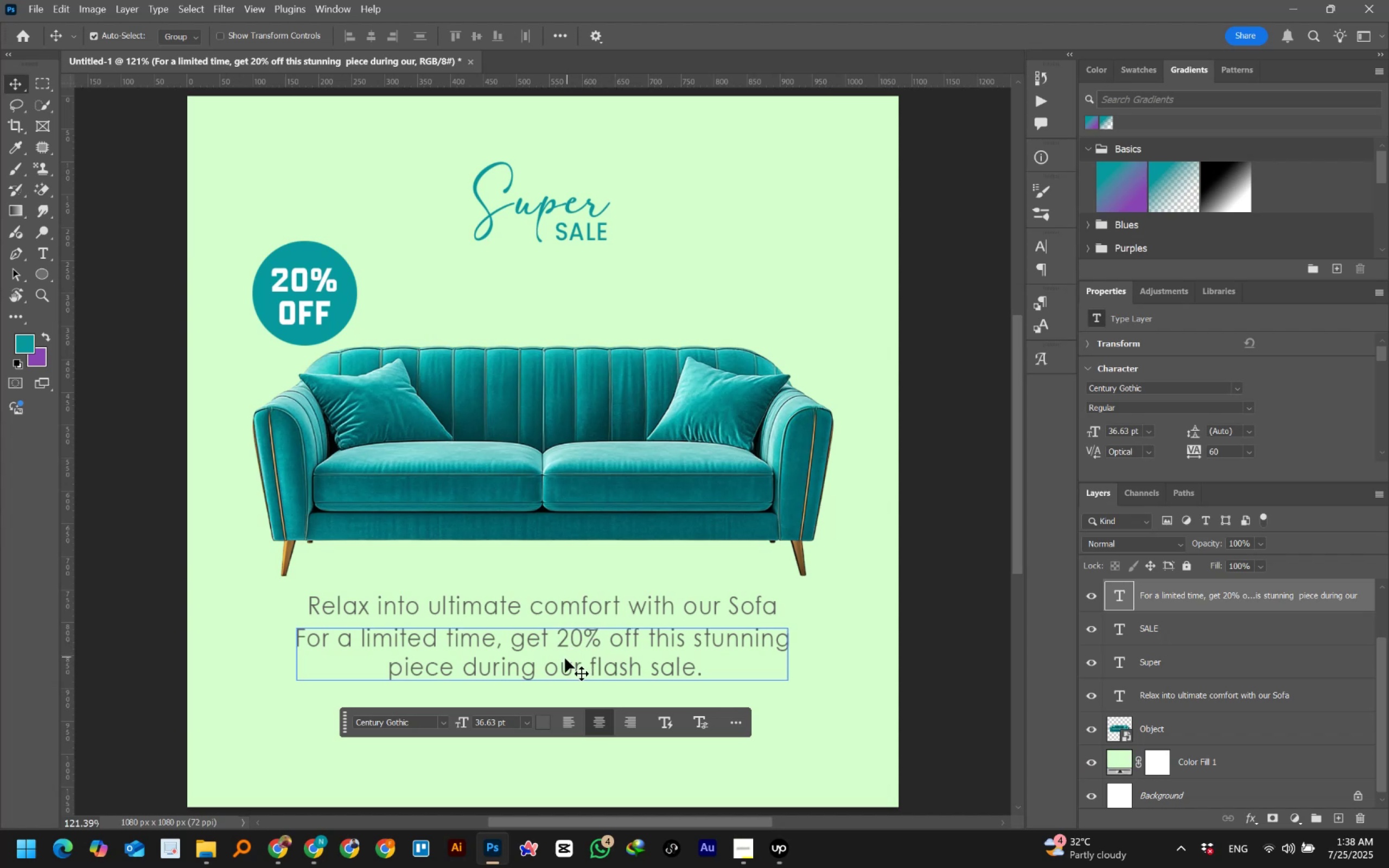 
wait(5.98)
 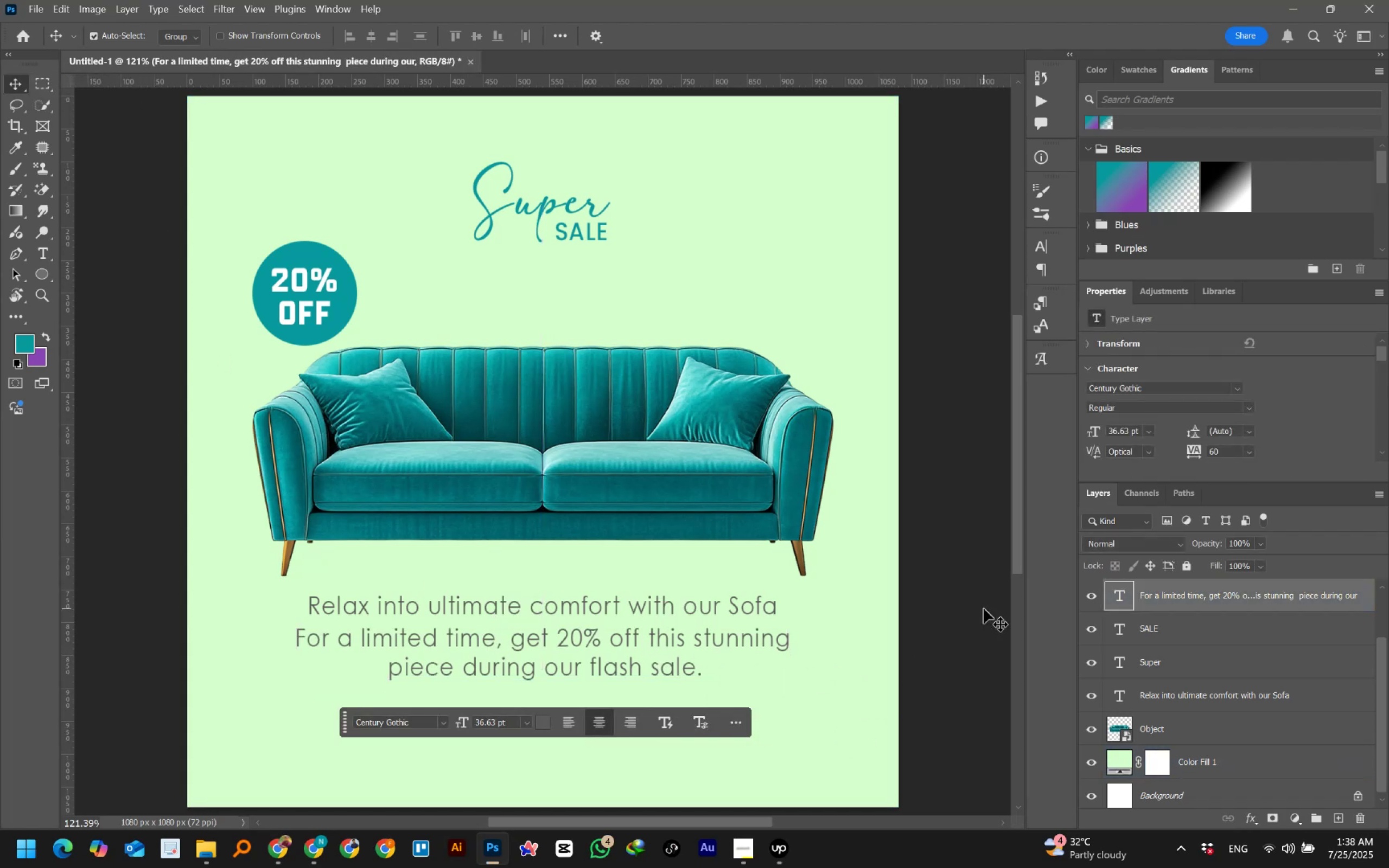 
double_click([550, 671])
 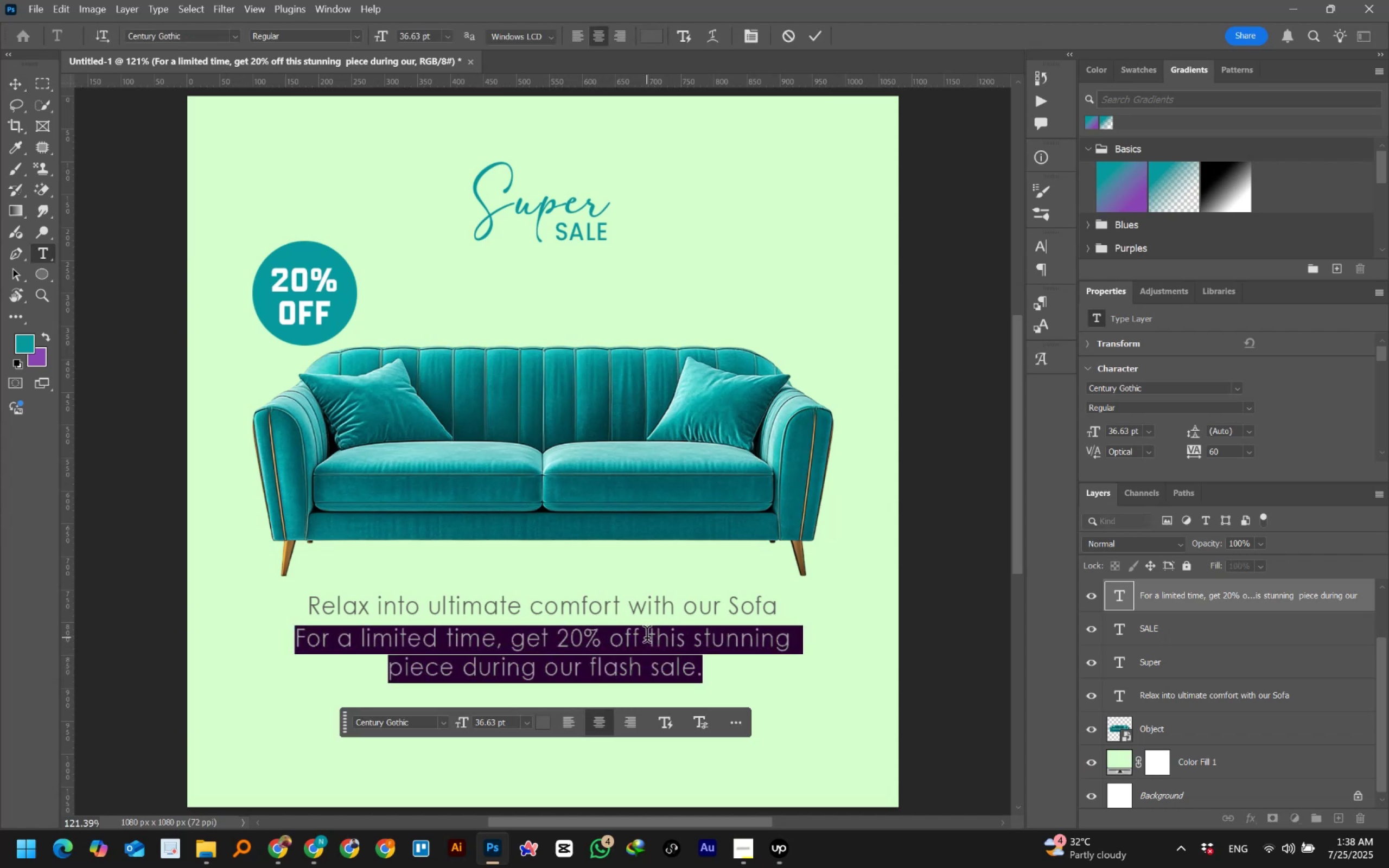 
wait(6.24)
 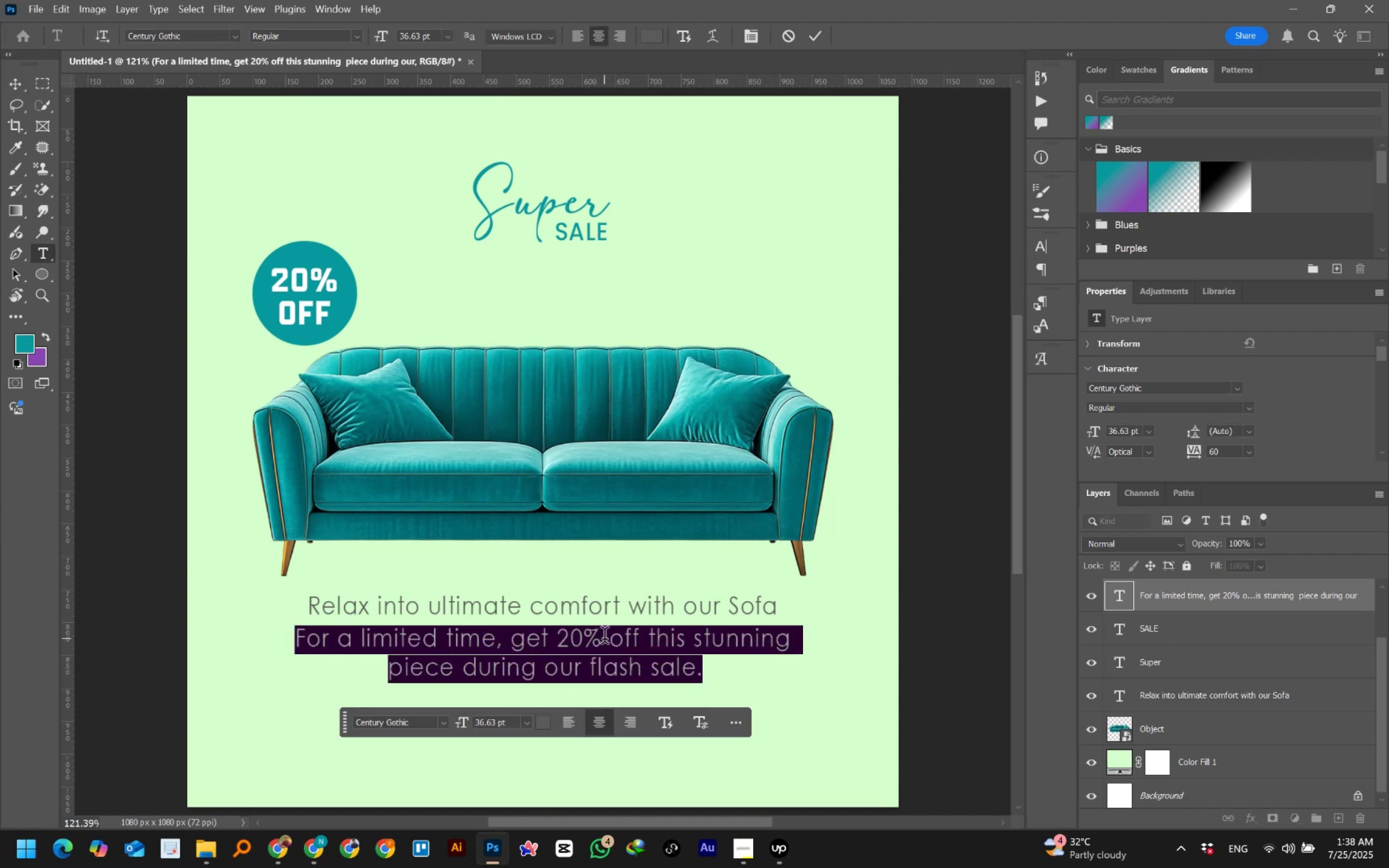 
left_click_drag(start_coordinate=[647, 637], to_coordinate=[745, 678])
 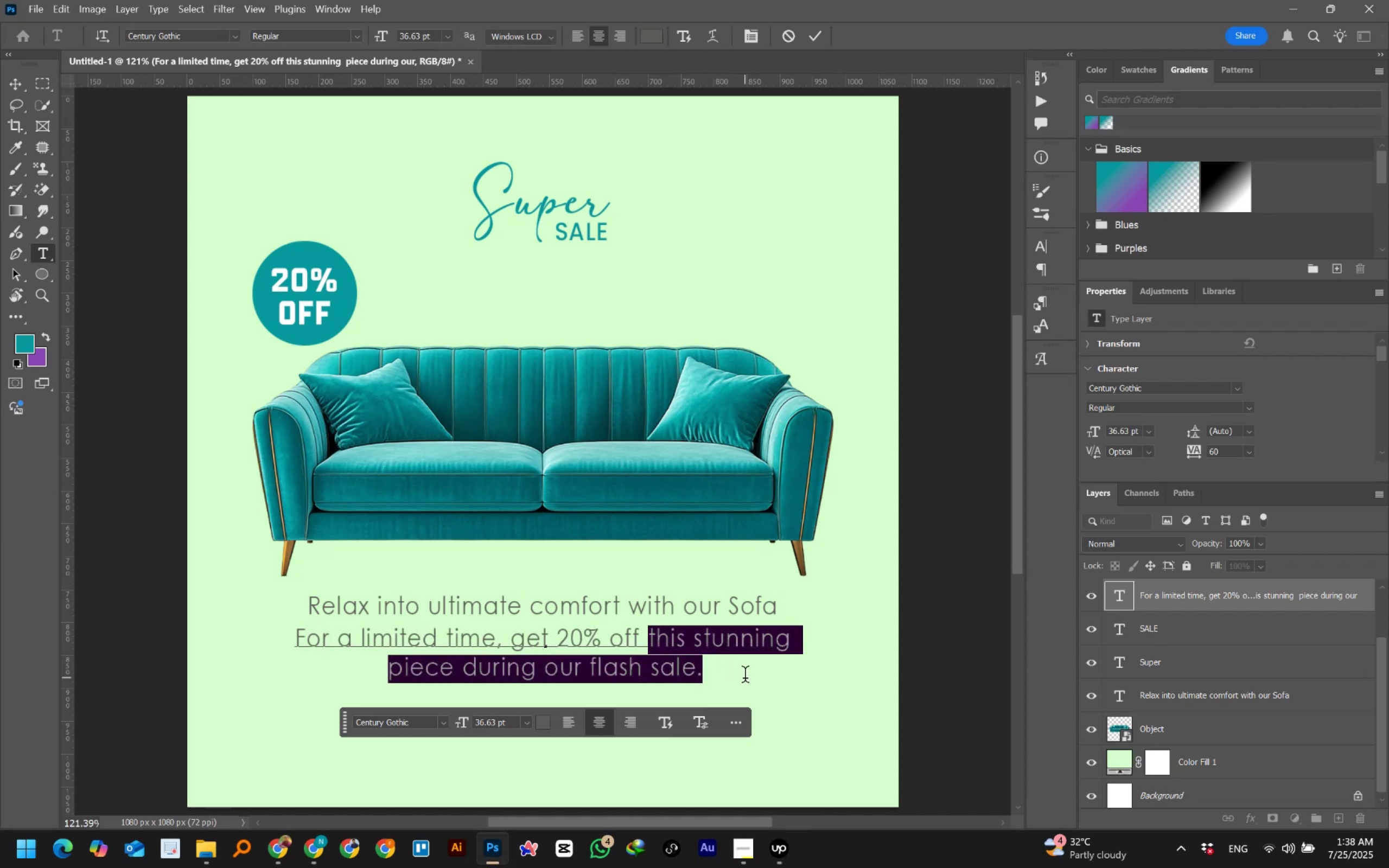 
key(Backspace)
 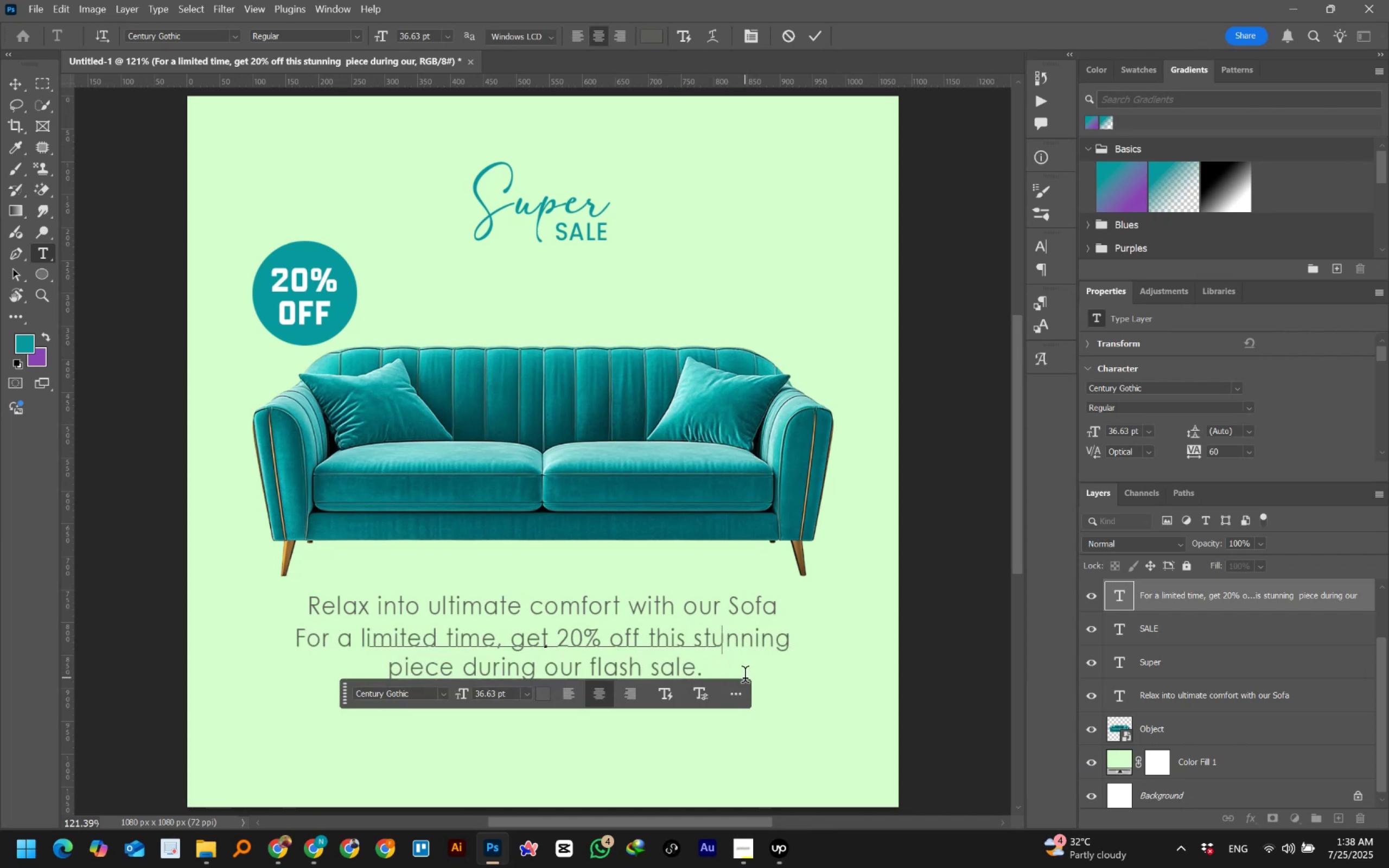 
key(Backspace)
 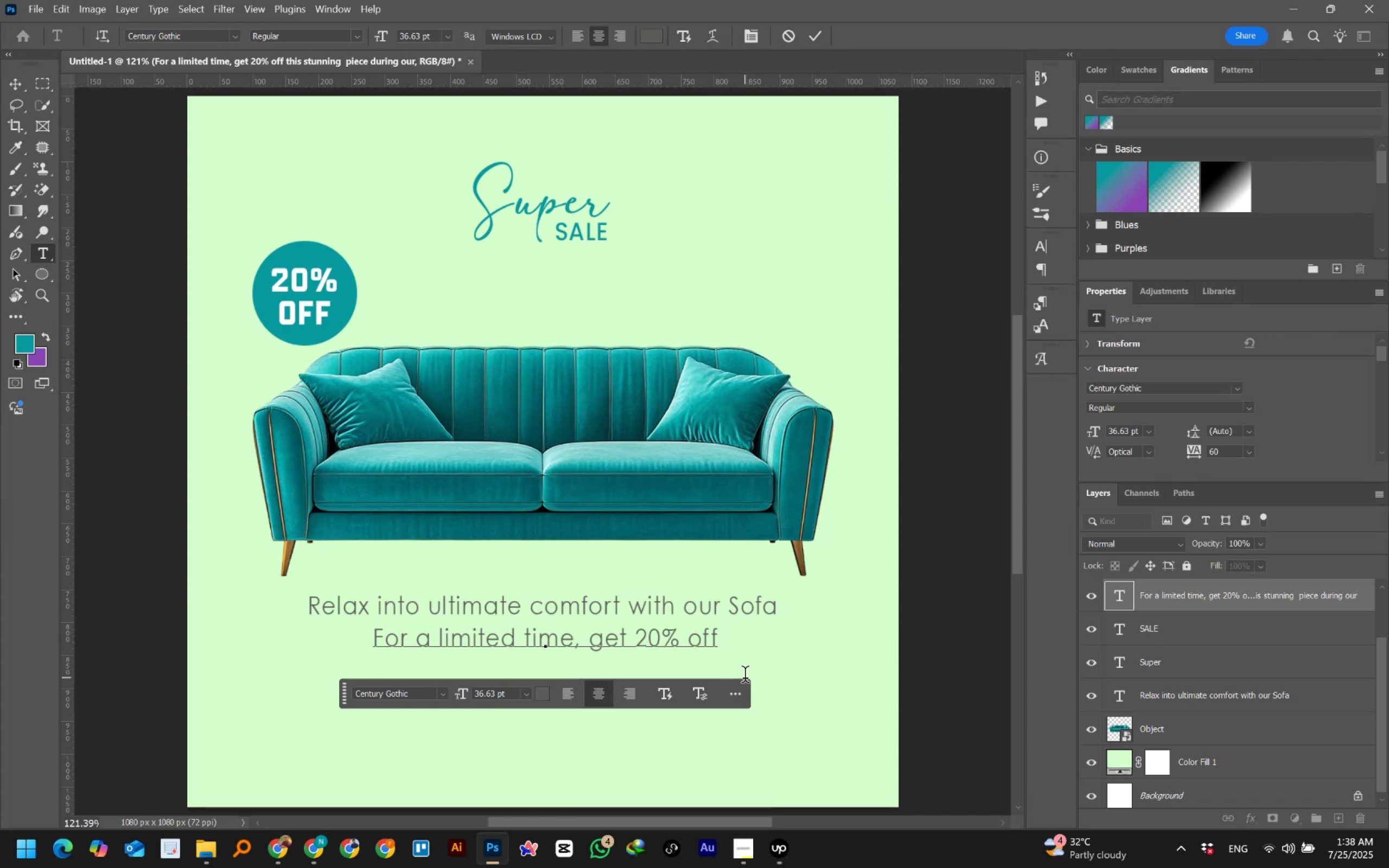 
wait(15.95)
 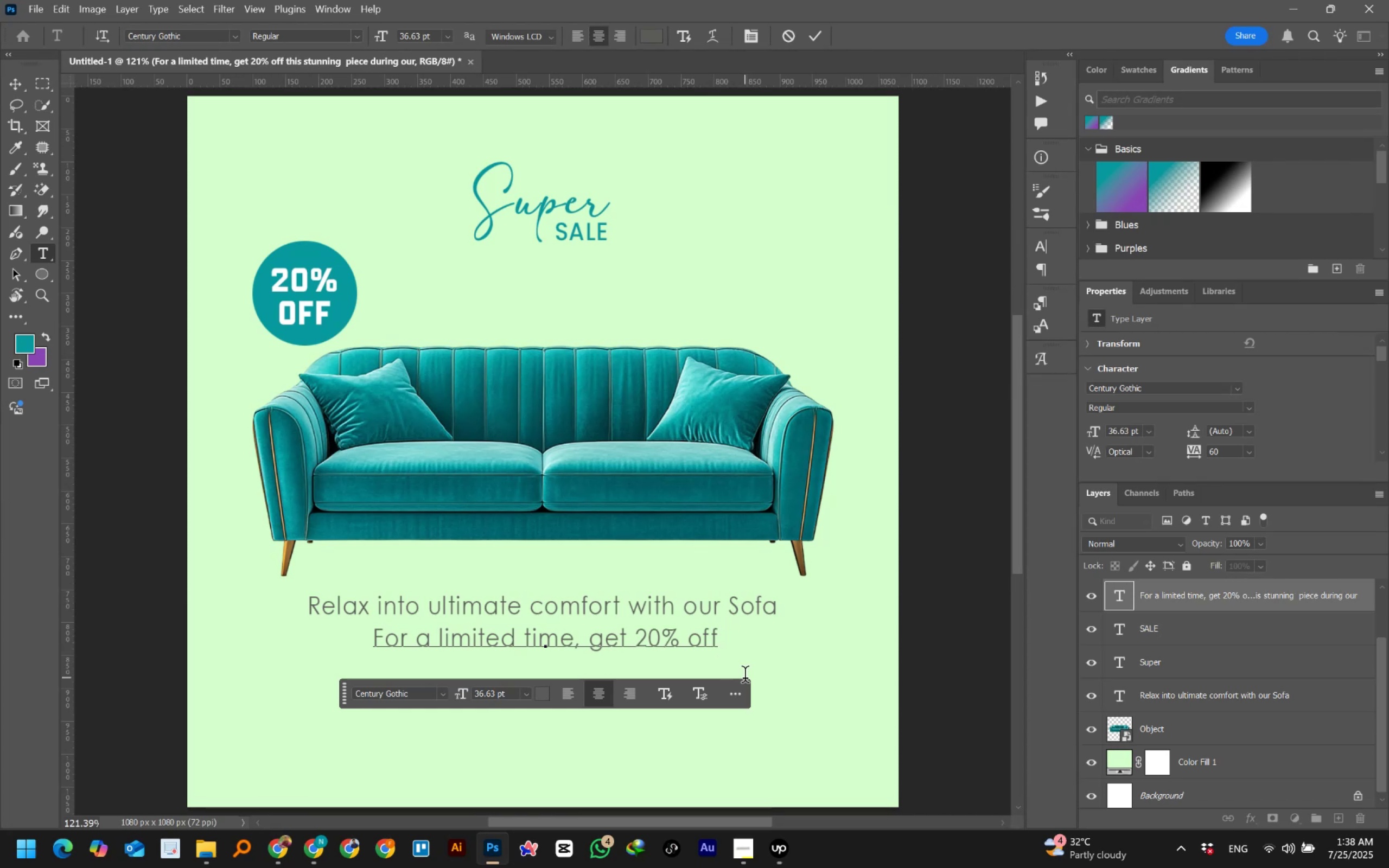 
left_click([812, 39])
 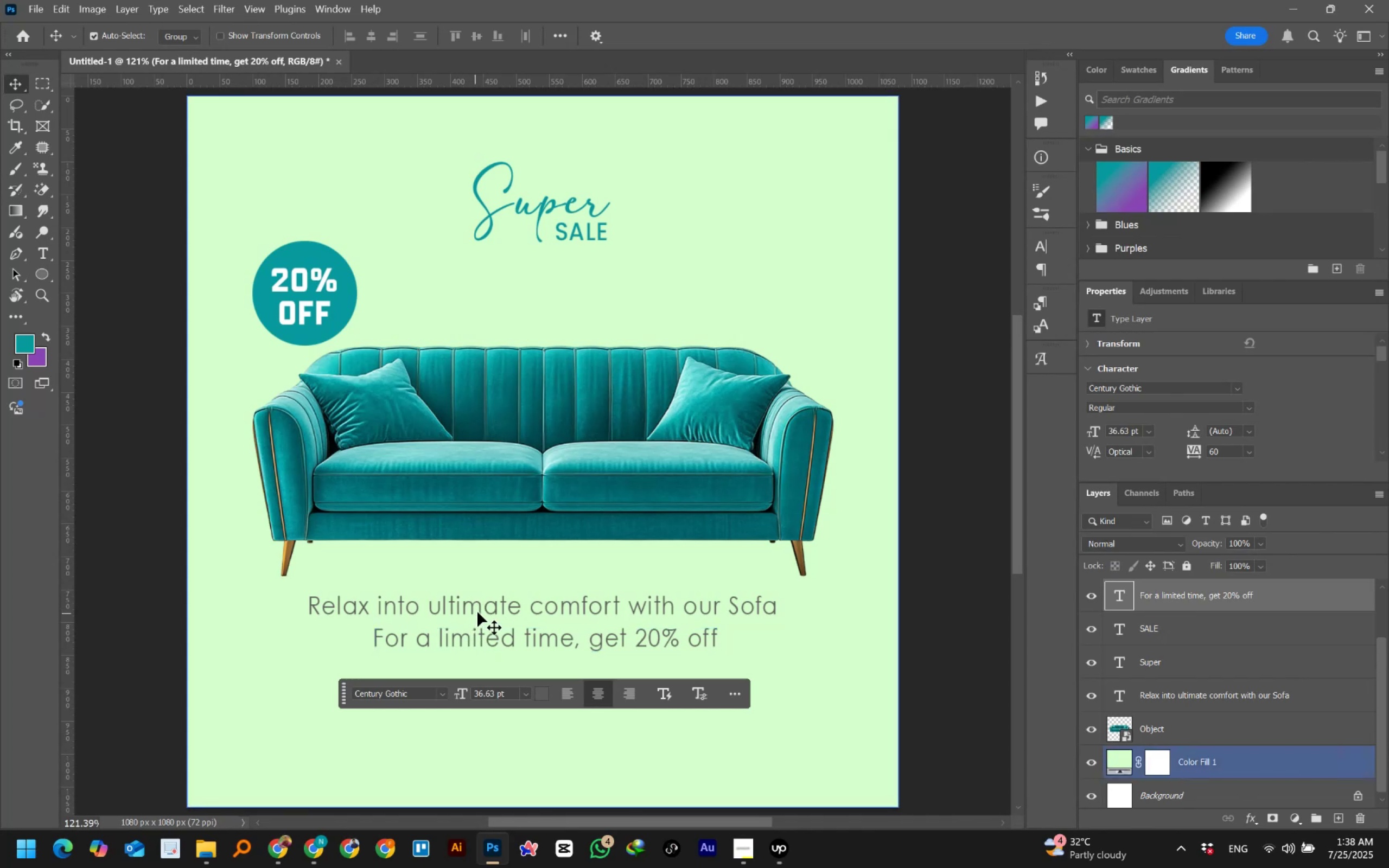 
left_click([479, 611])
 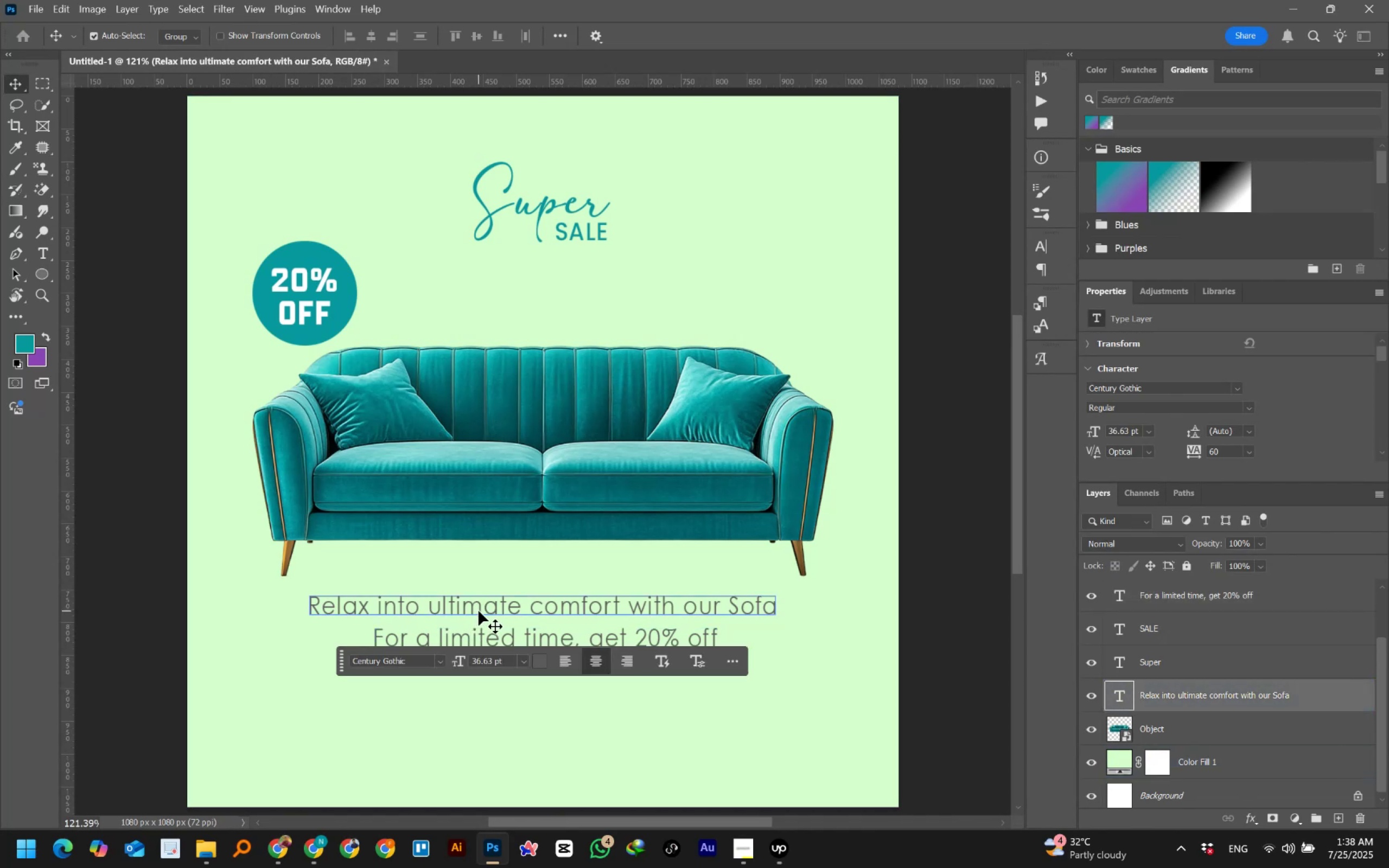 
hold_key(key=ShiftLeft, duration=1.16)
left_click([474, 636])
 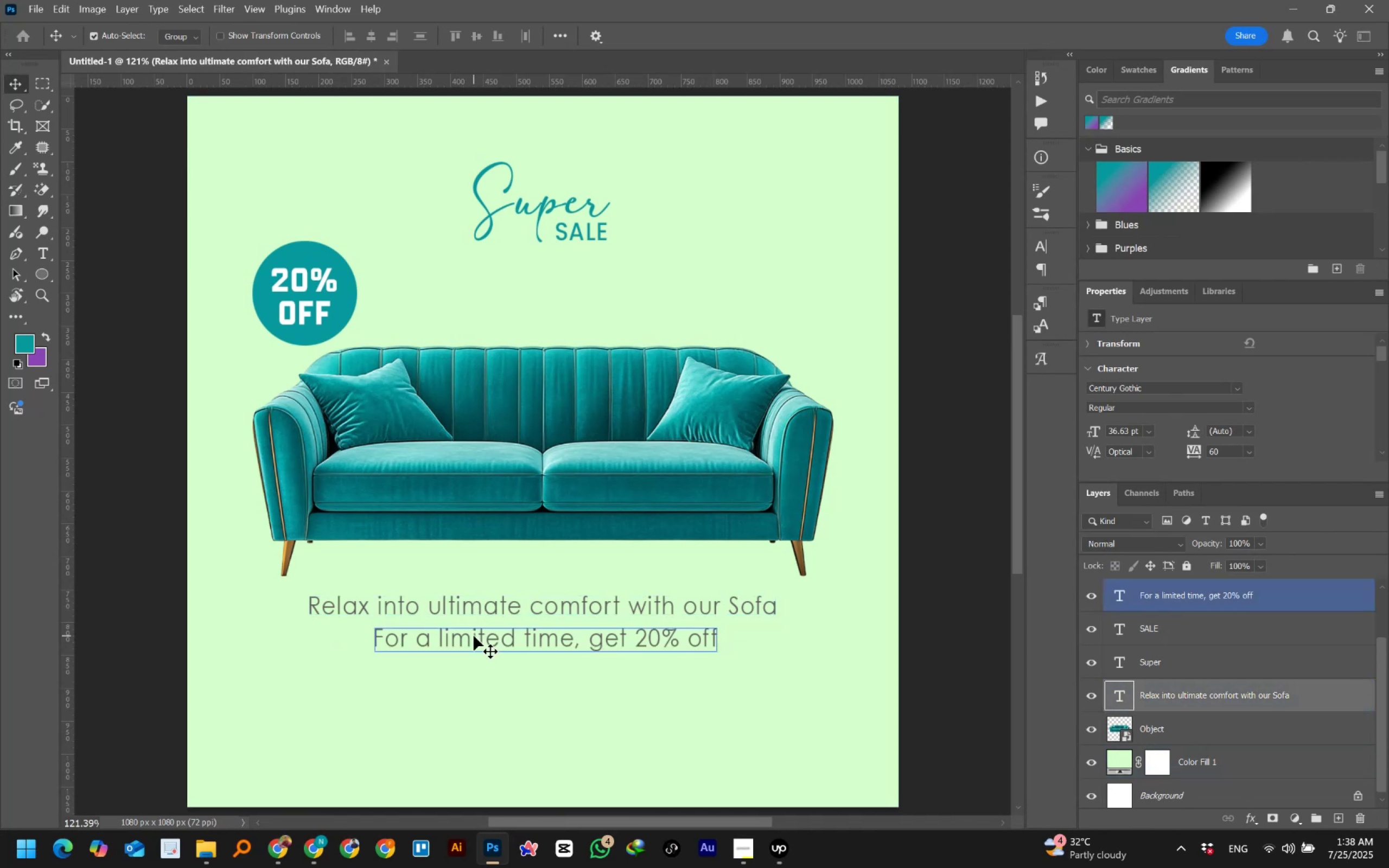 
key(Control+T)
 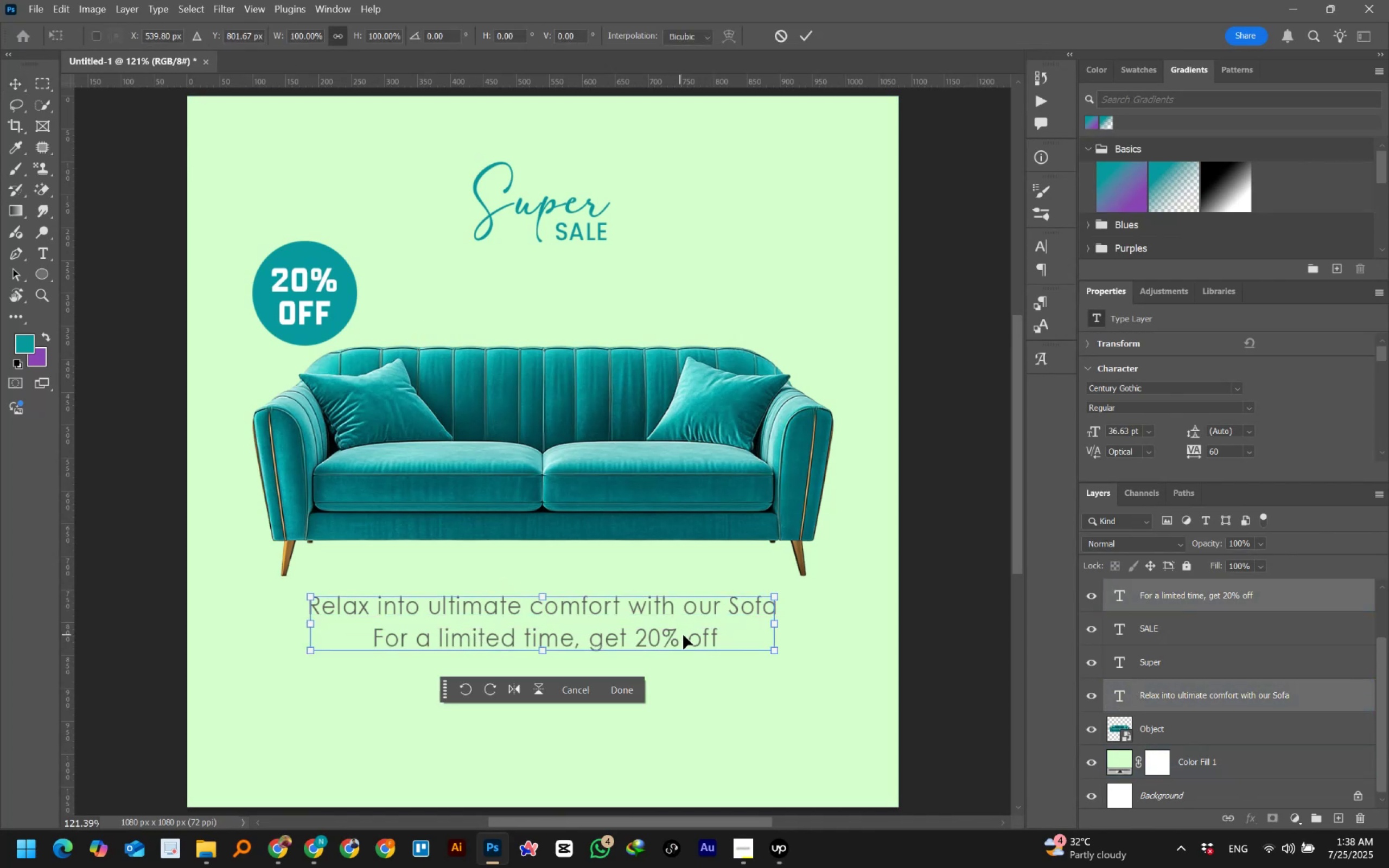 
hold_key(key=AltLeft, duration=1.53)
left_click_drag(start_coordinate=[774, 627], to_coordinate=[712, 627])
 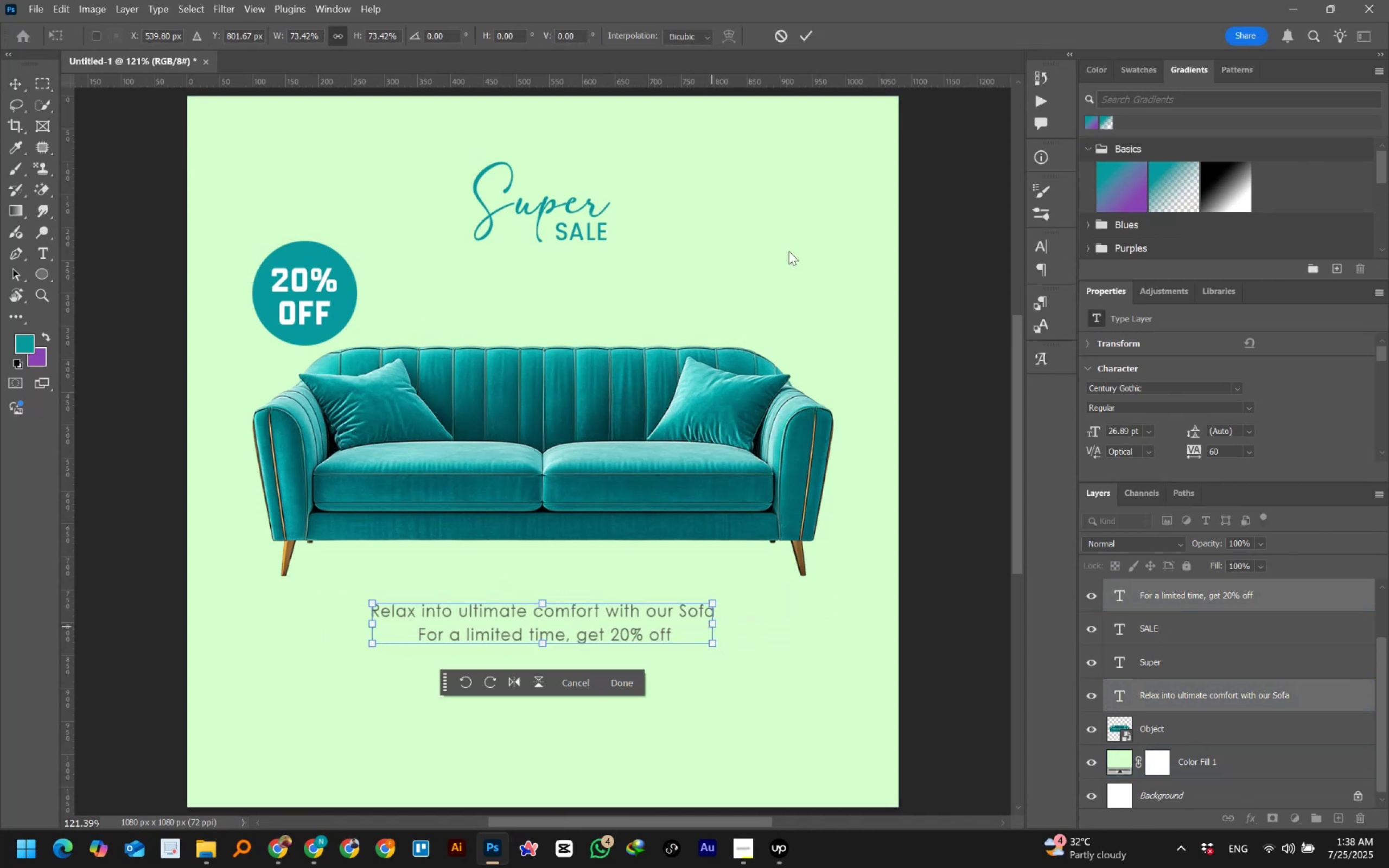 
hold_key(key=AltLeft, duration=0.51)
 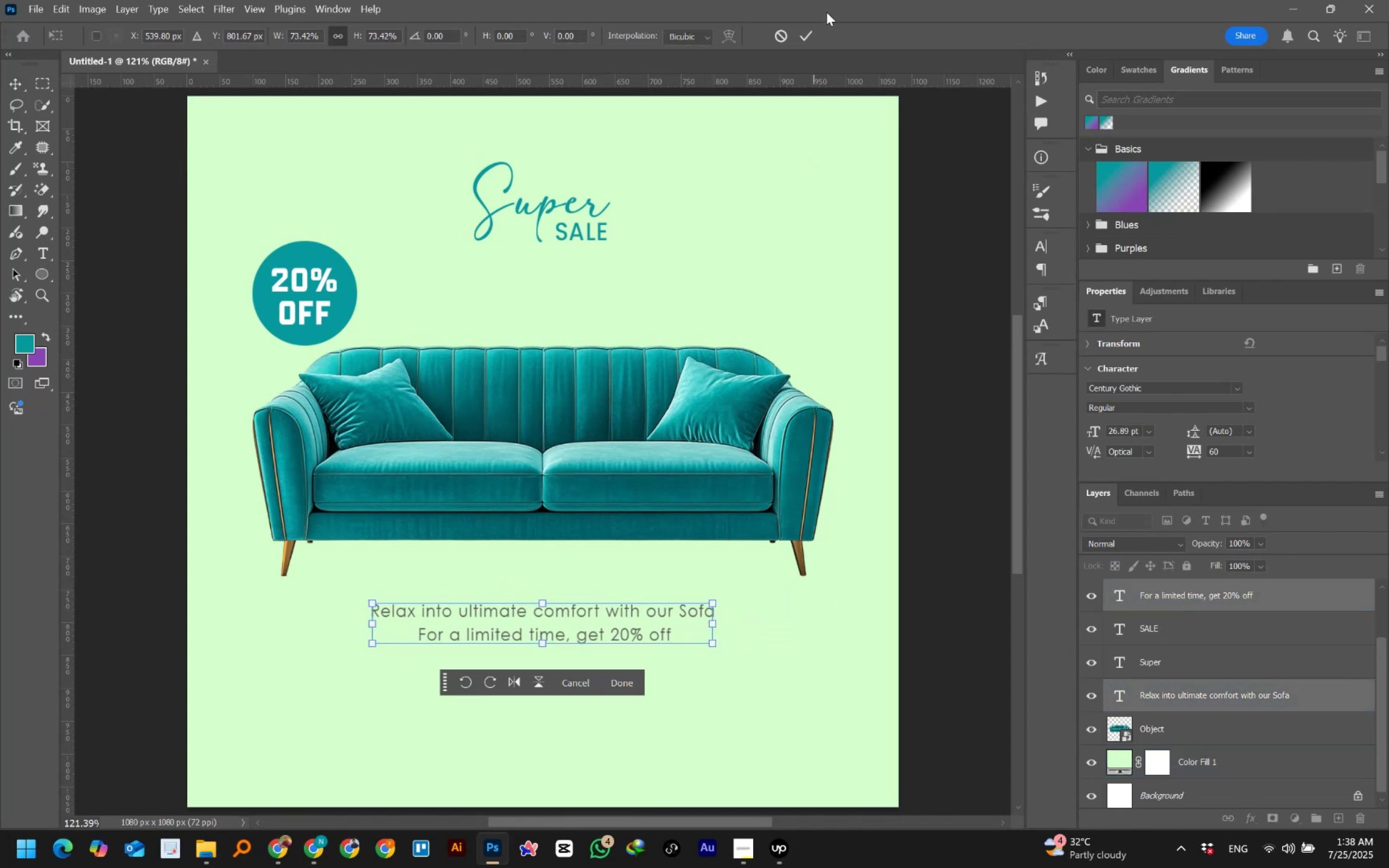 
left_click([802, 31])
 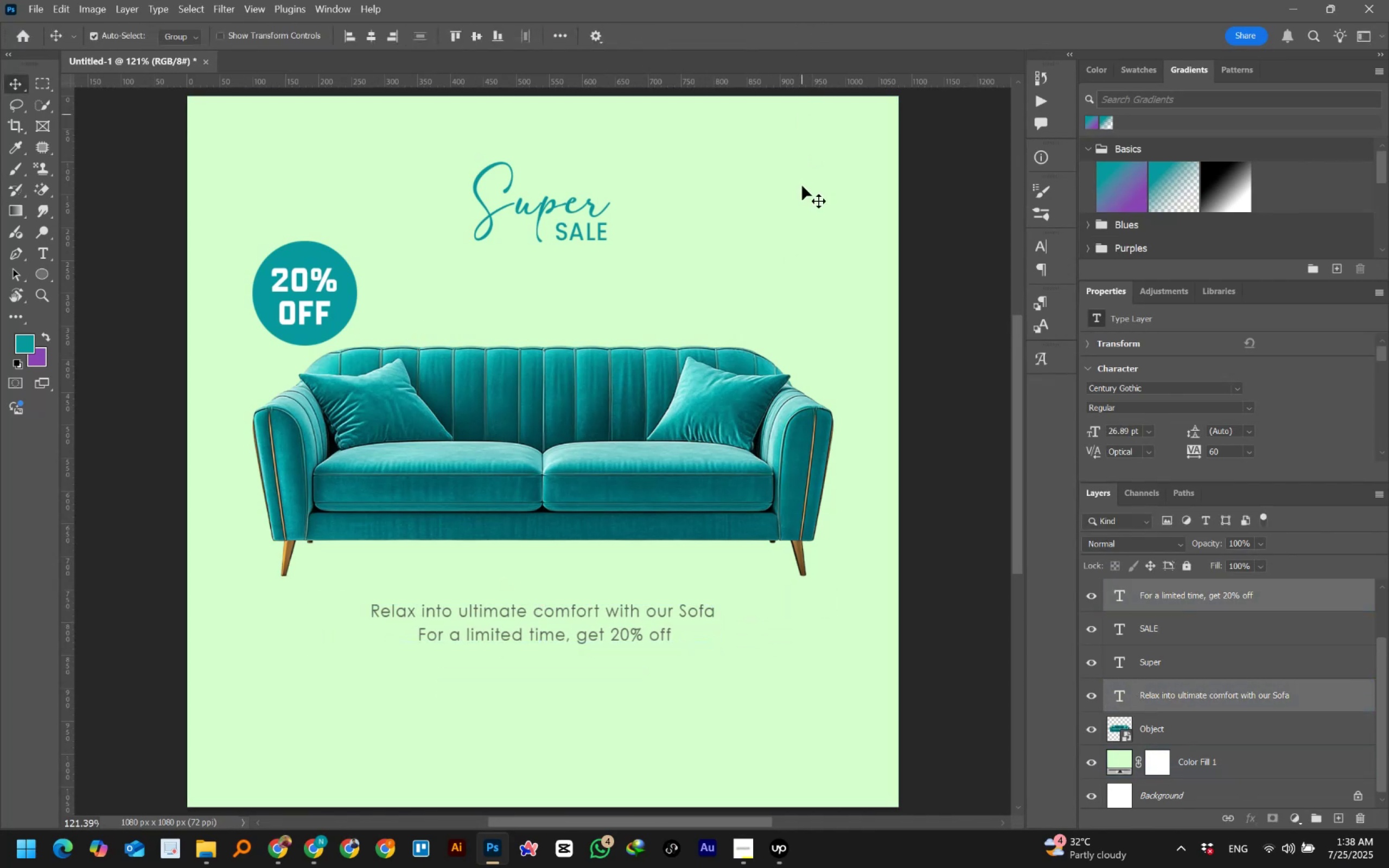 
key(Control+T)
 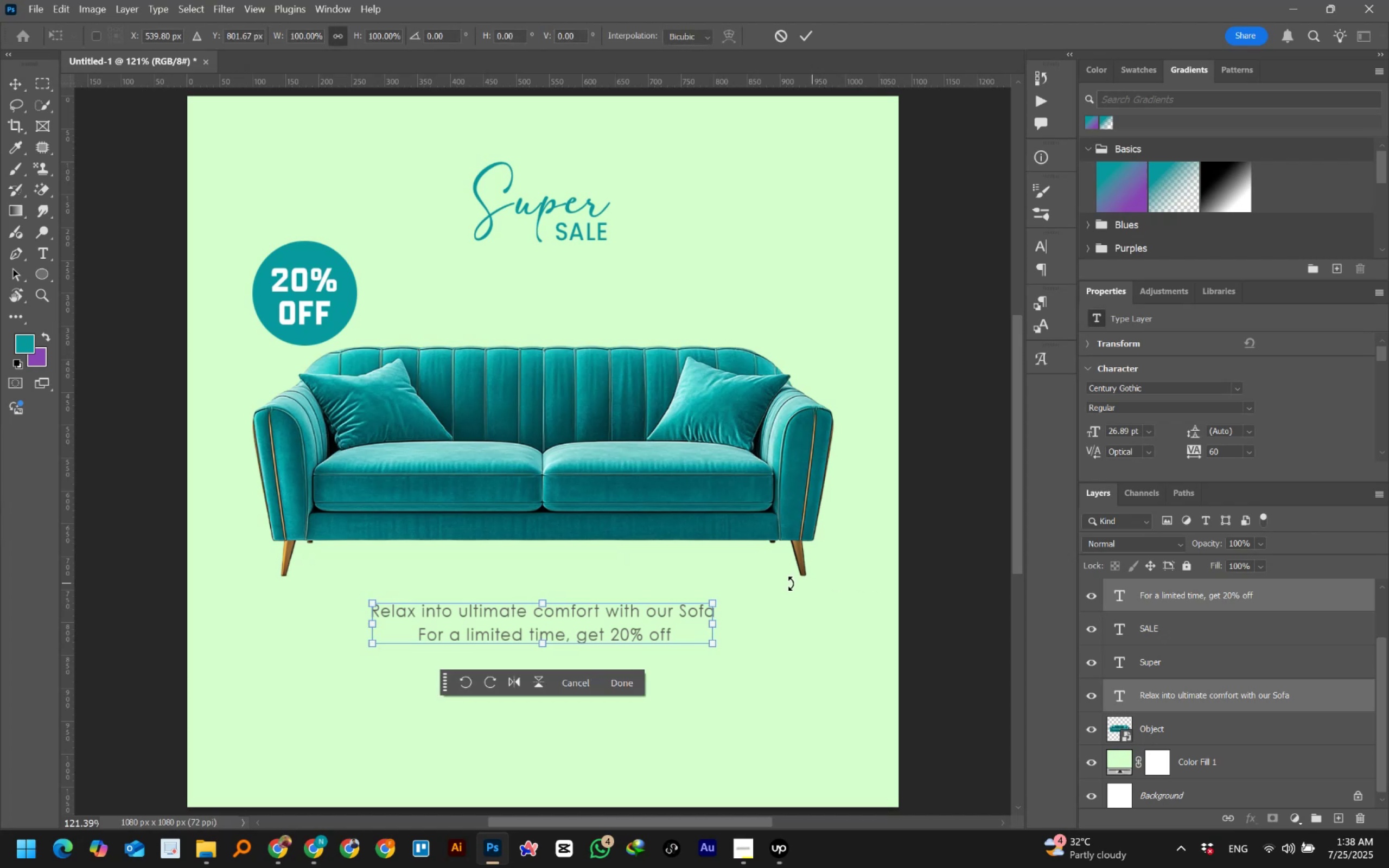 
left_click_drag(start_coordinate=[600, 614], to_coordinate=[600, 652])
 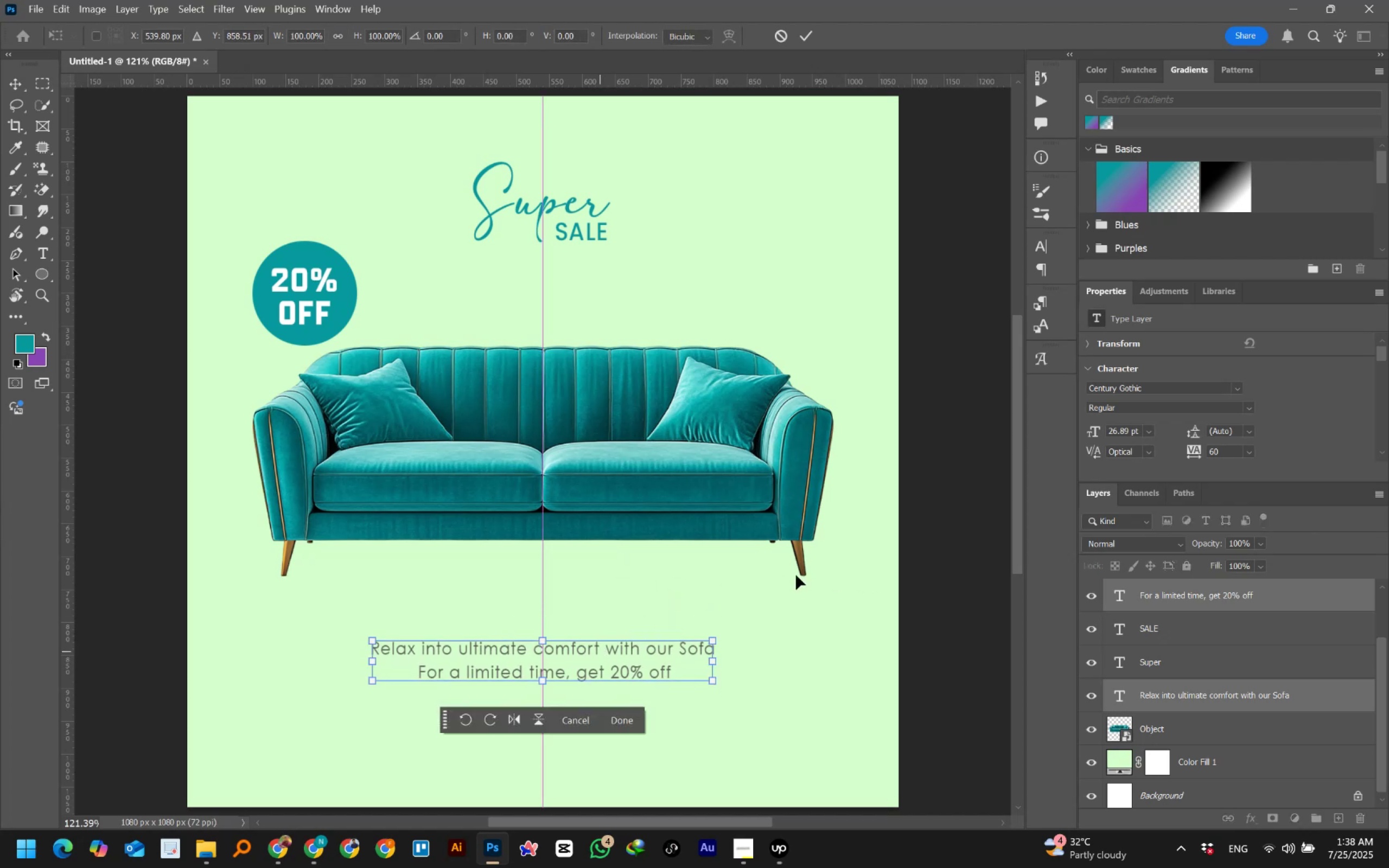 
hold_key(key=ShiftLeft, duration=1.5)
 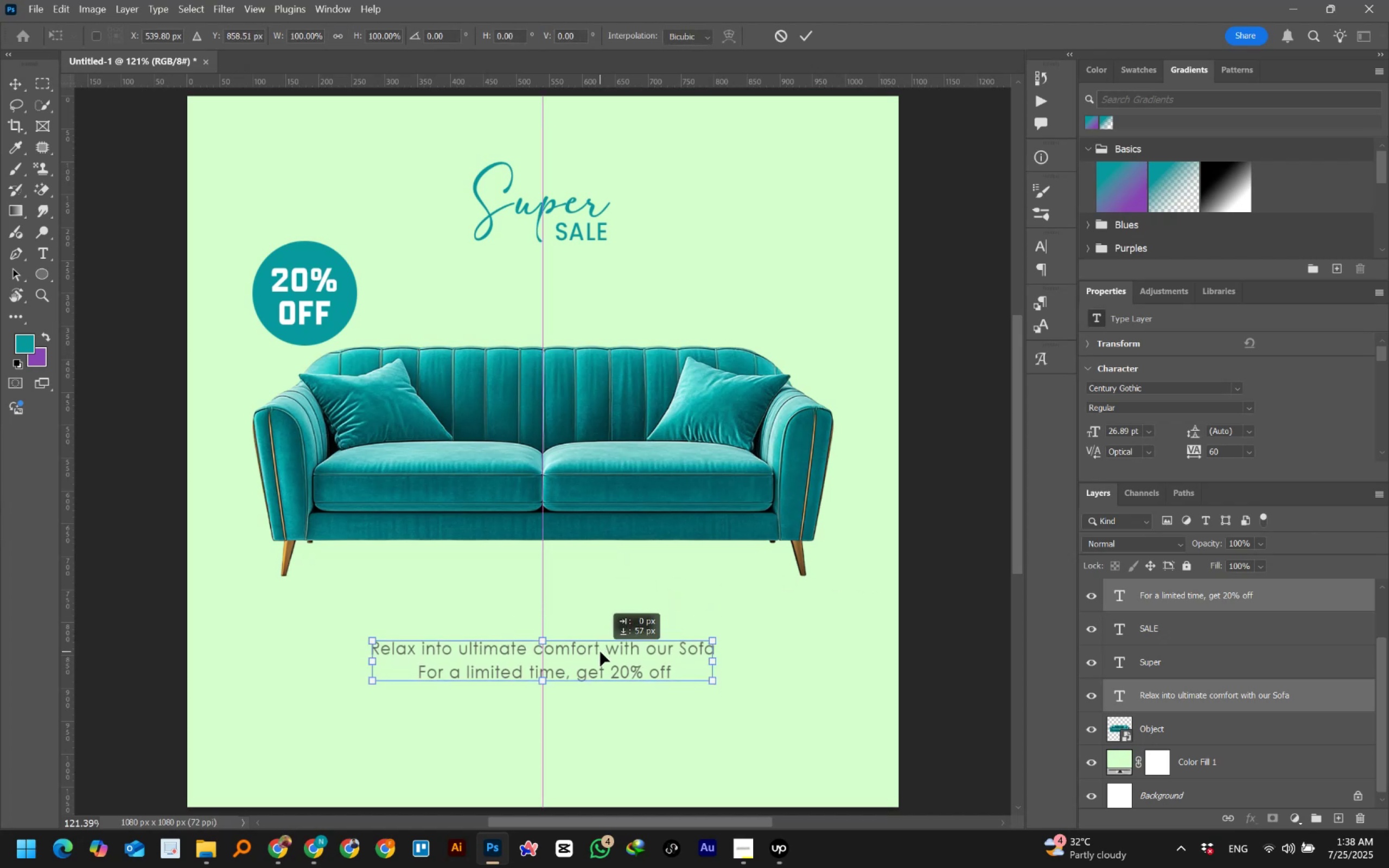 
hold_key(key=ShiftLeft, duration=0.81)
 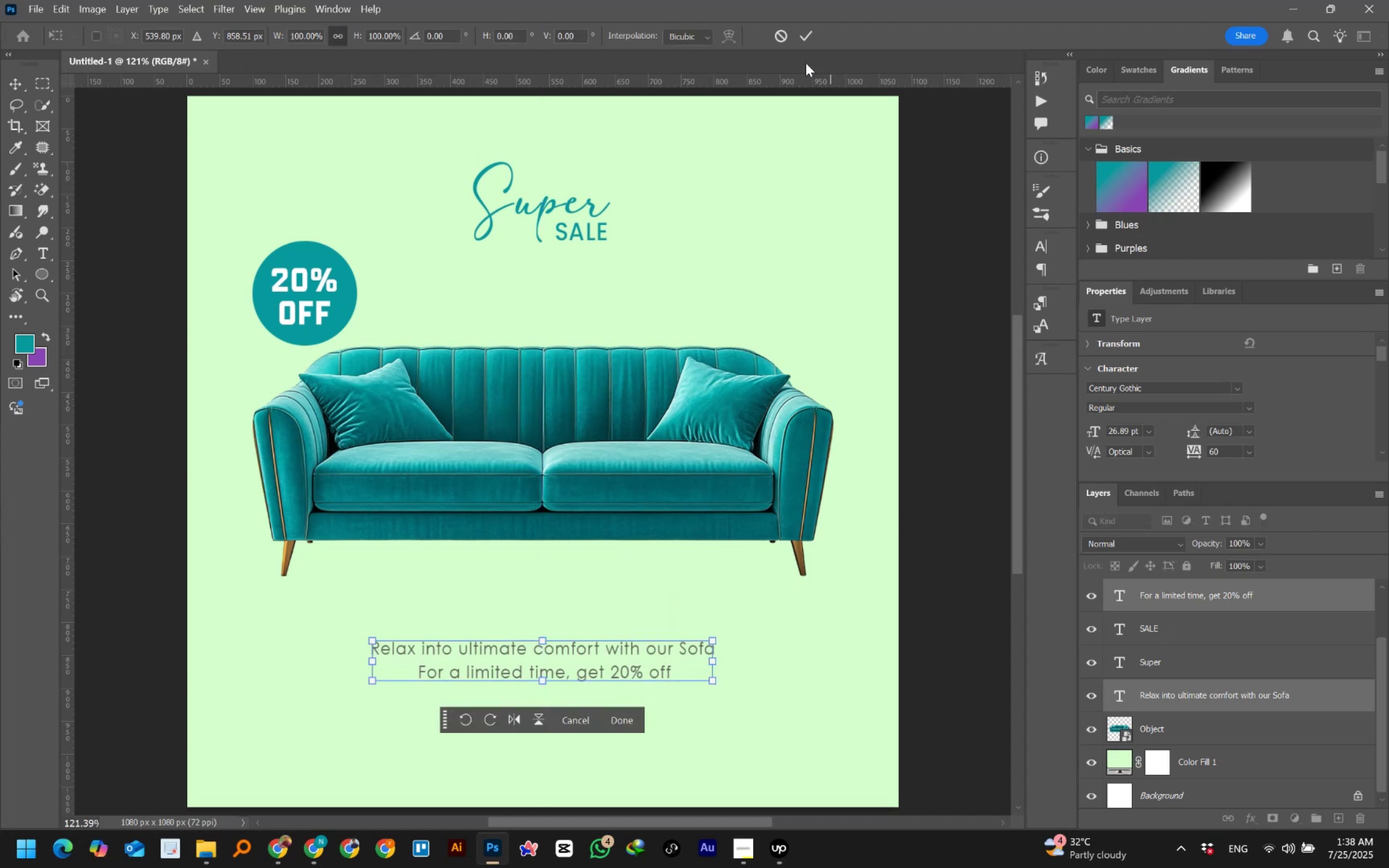 
left_click([808, 39])
 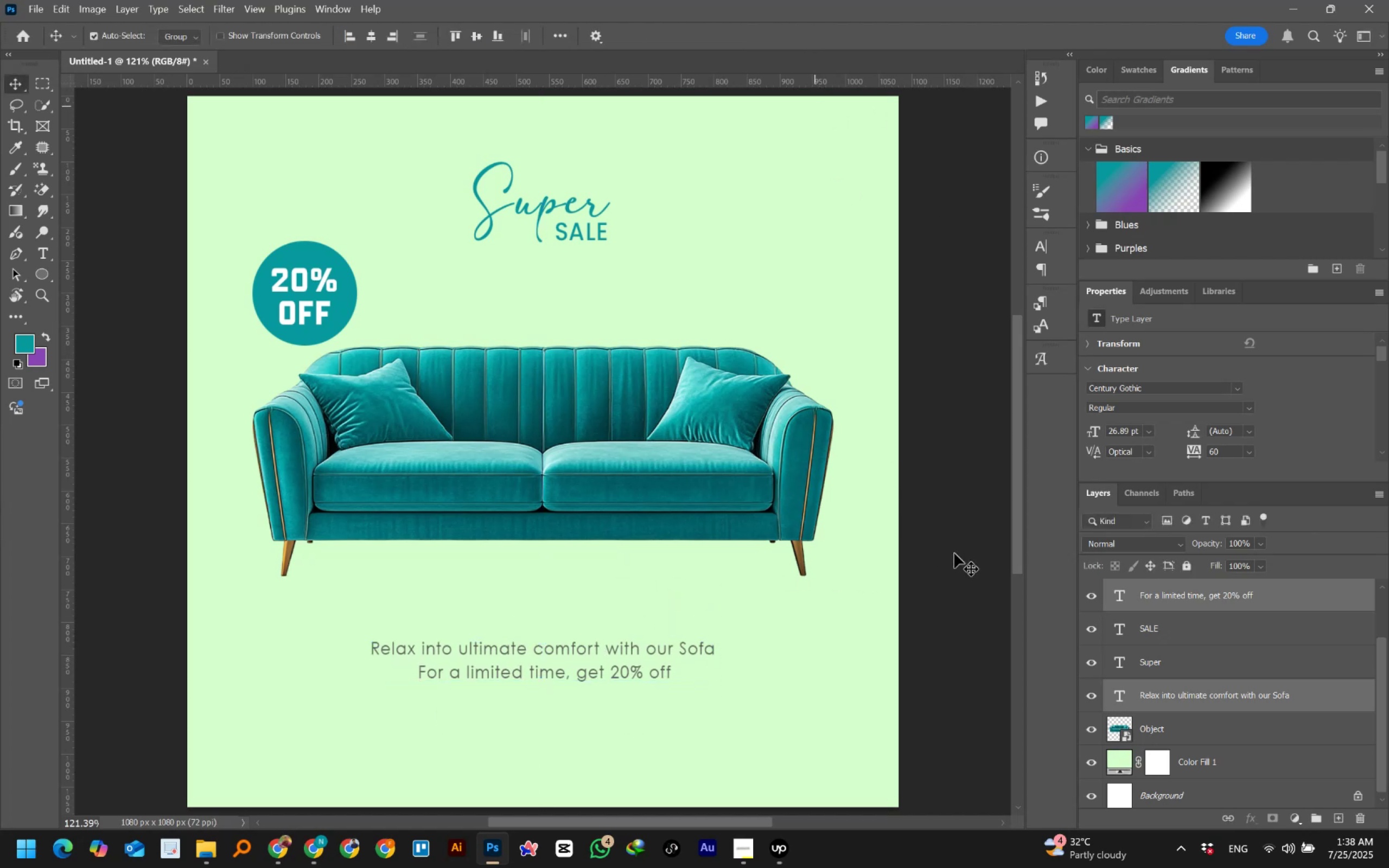 
left_click([956, 553])
 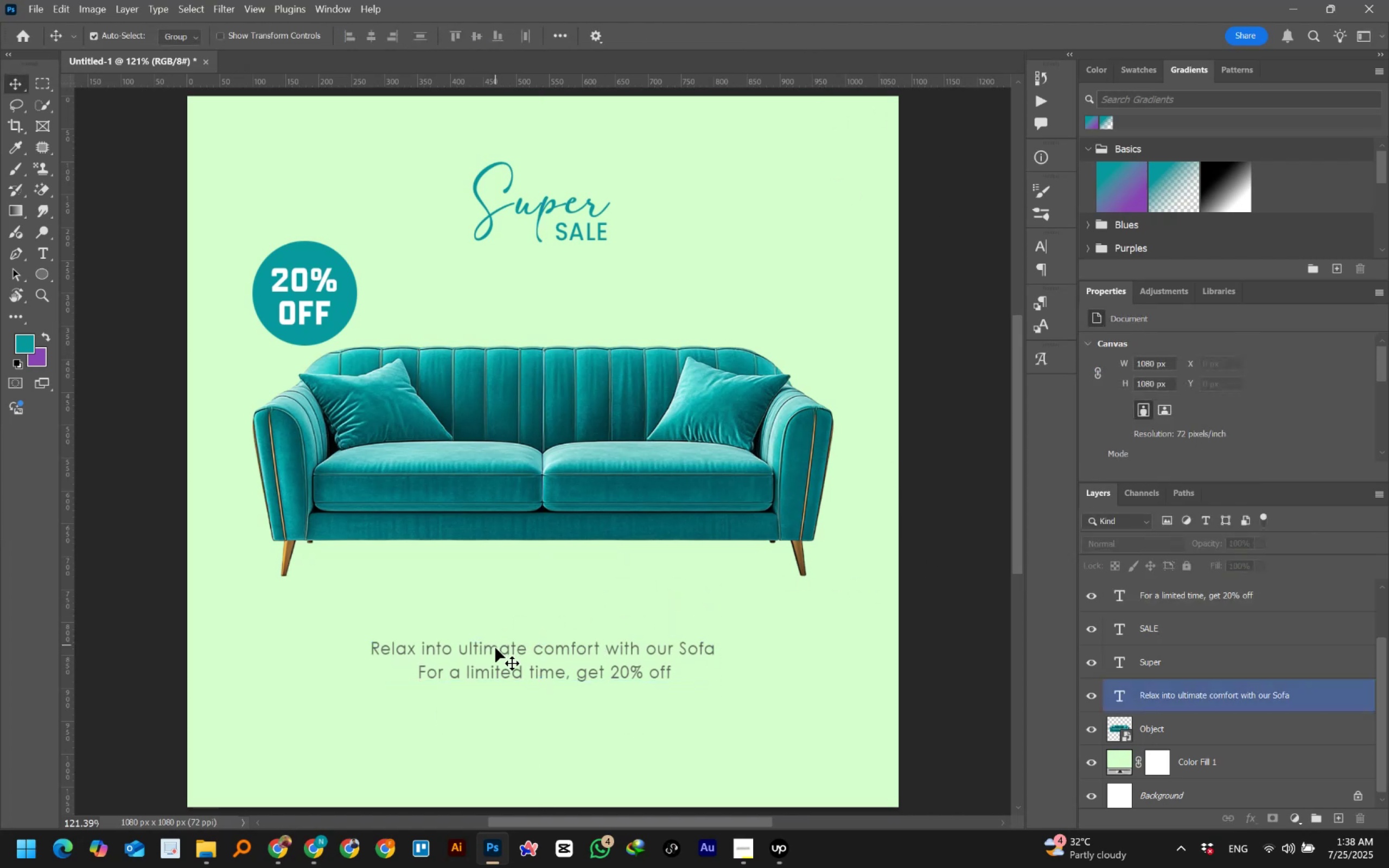 
left_click([494, 649])
 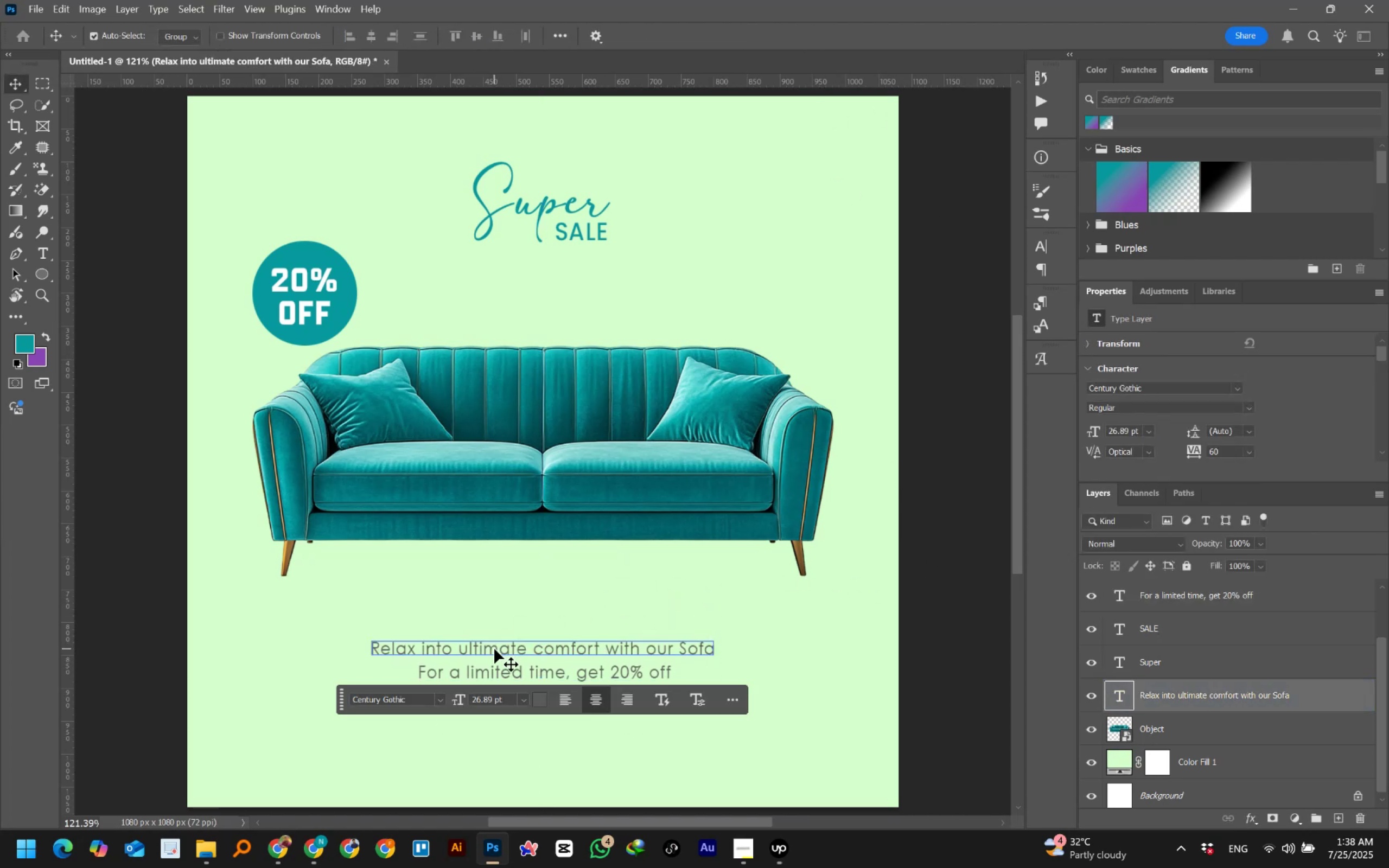 
double_click([494, 649])
 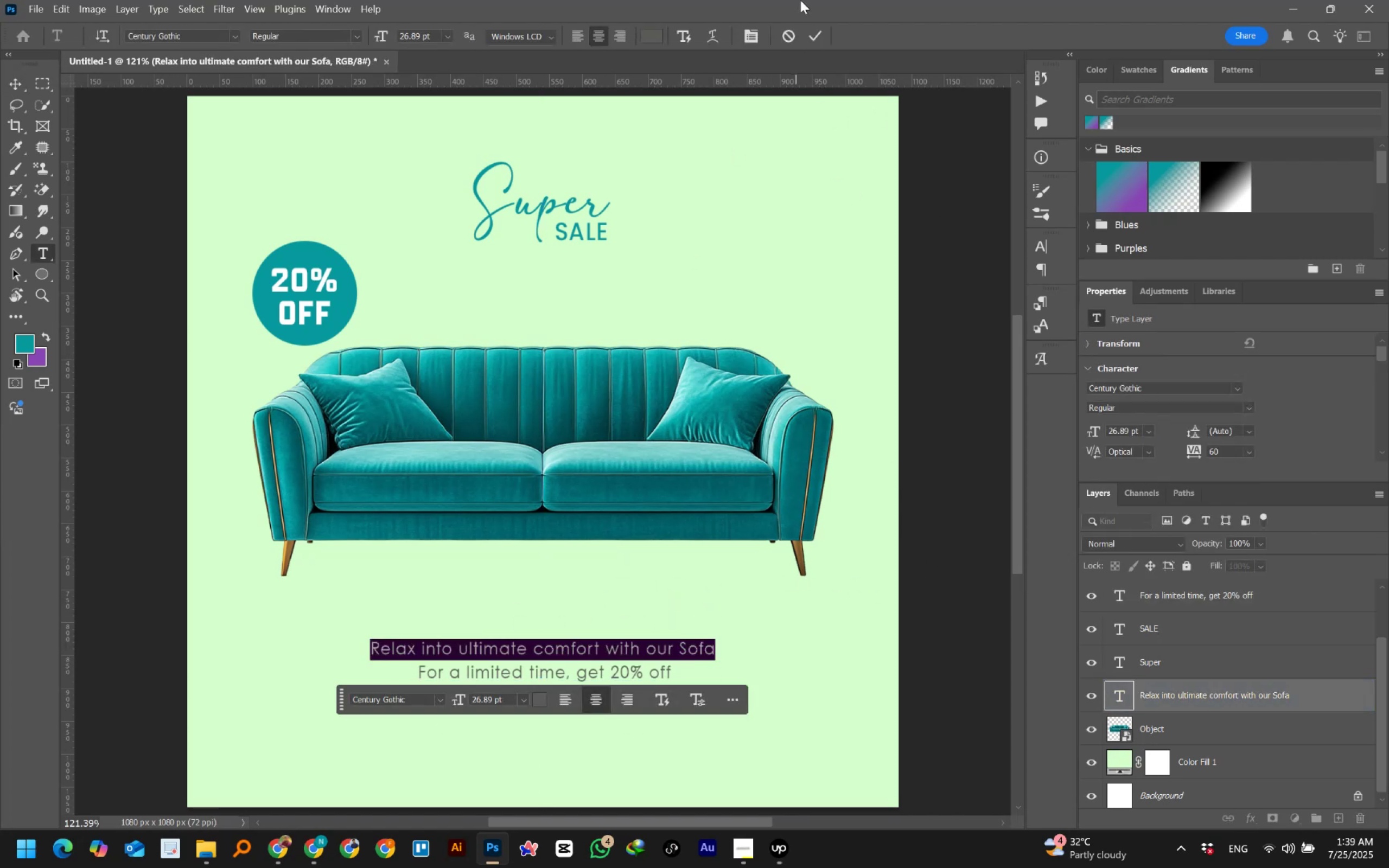 
left_click([815, 32])
 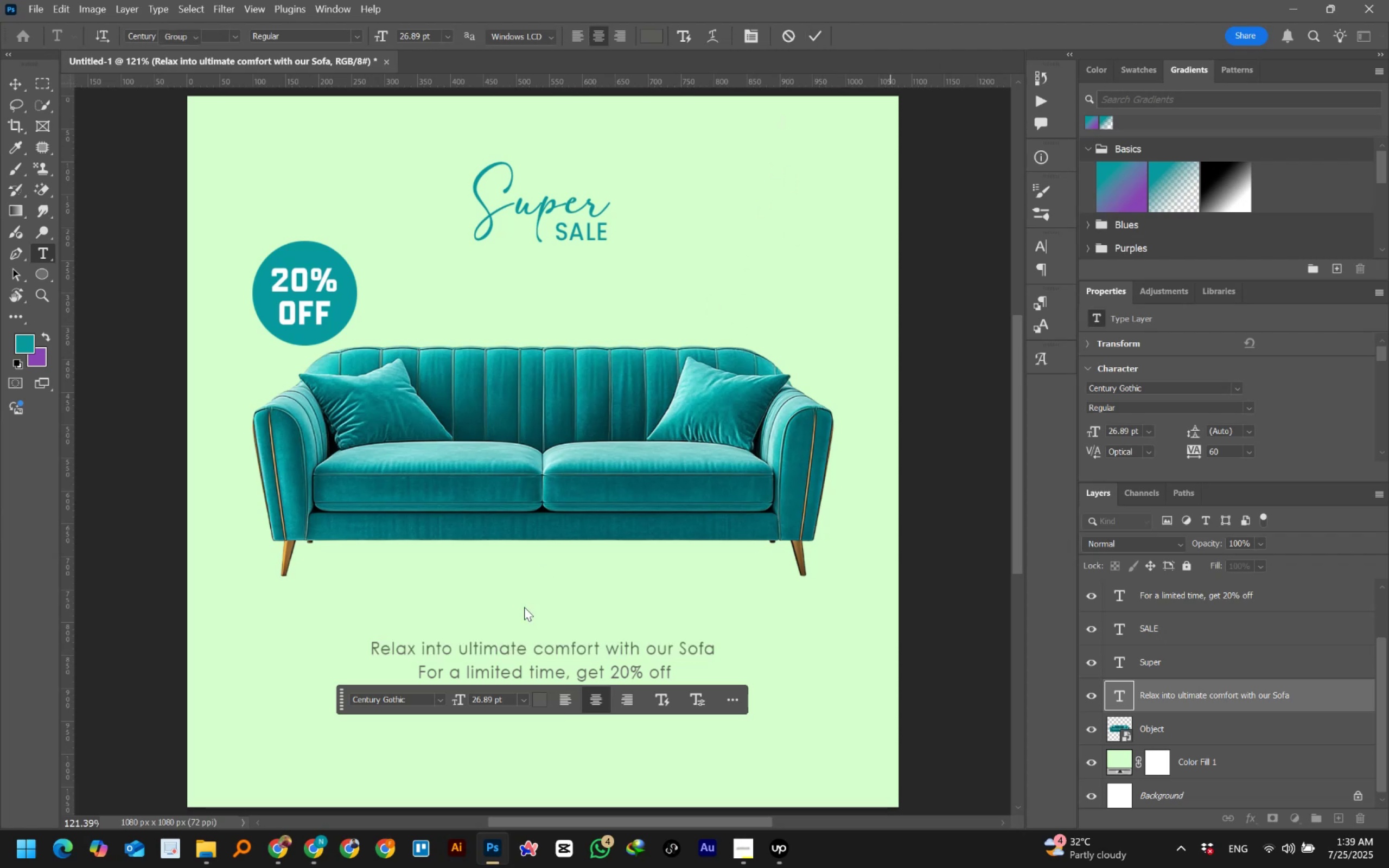 
hold_key(key=ShiftLeft, duration=0.93)
left_click([511, 673])
 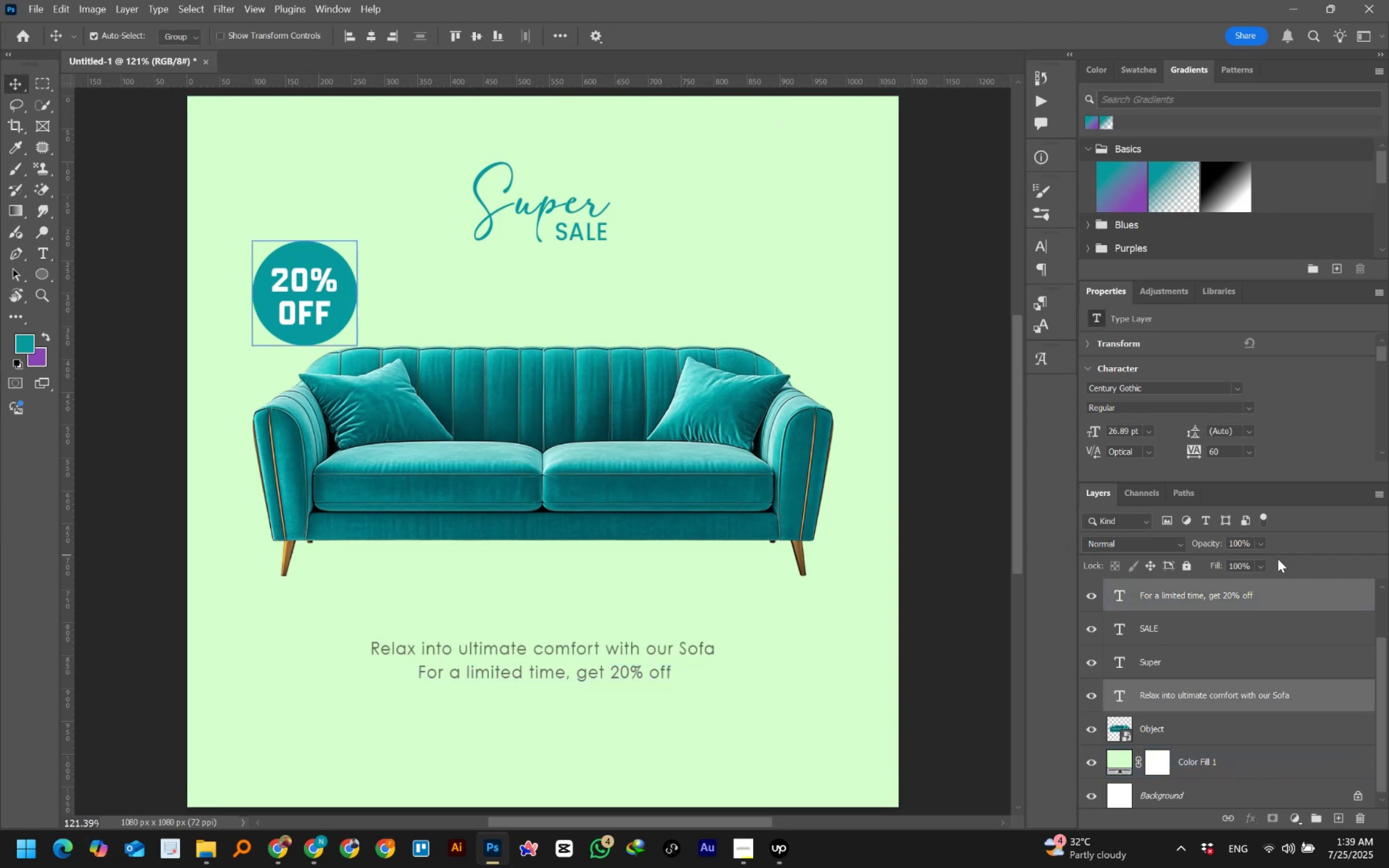 
left_click([964, 639])
 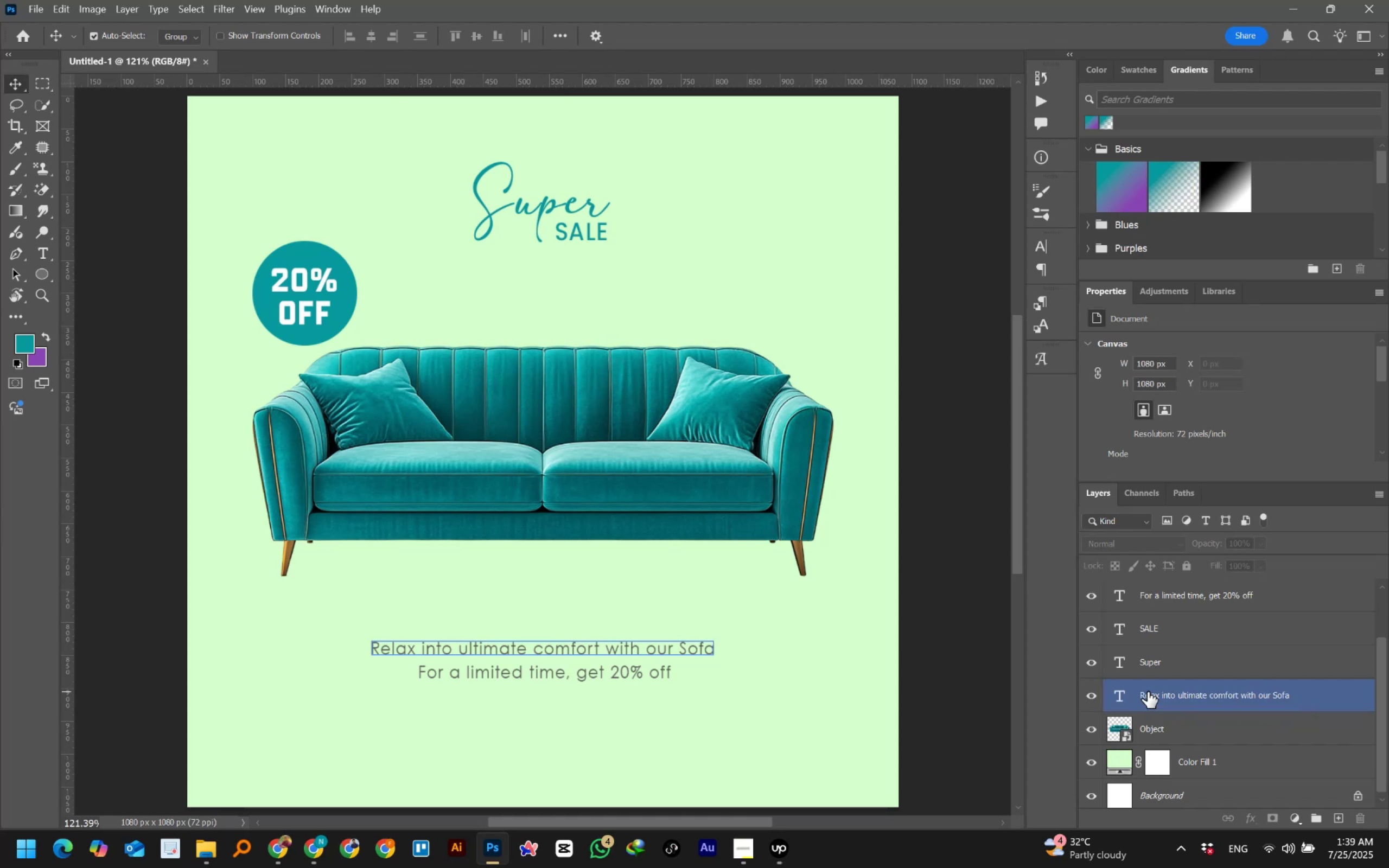 
wait(15.16)
 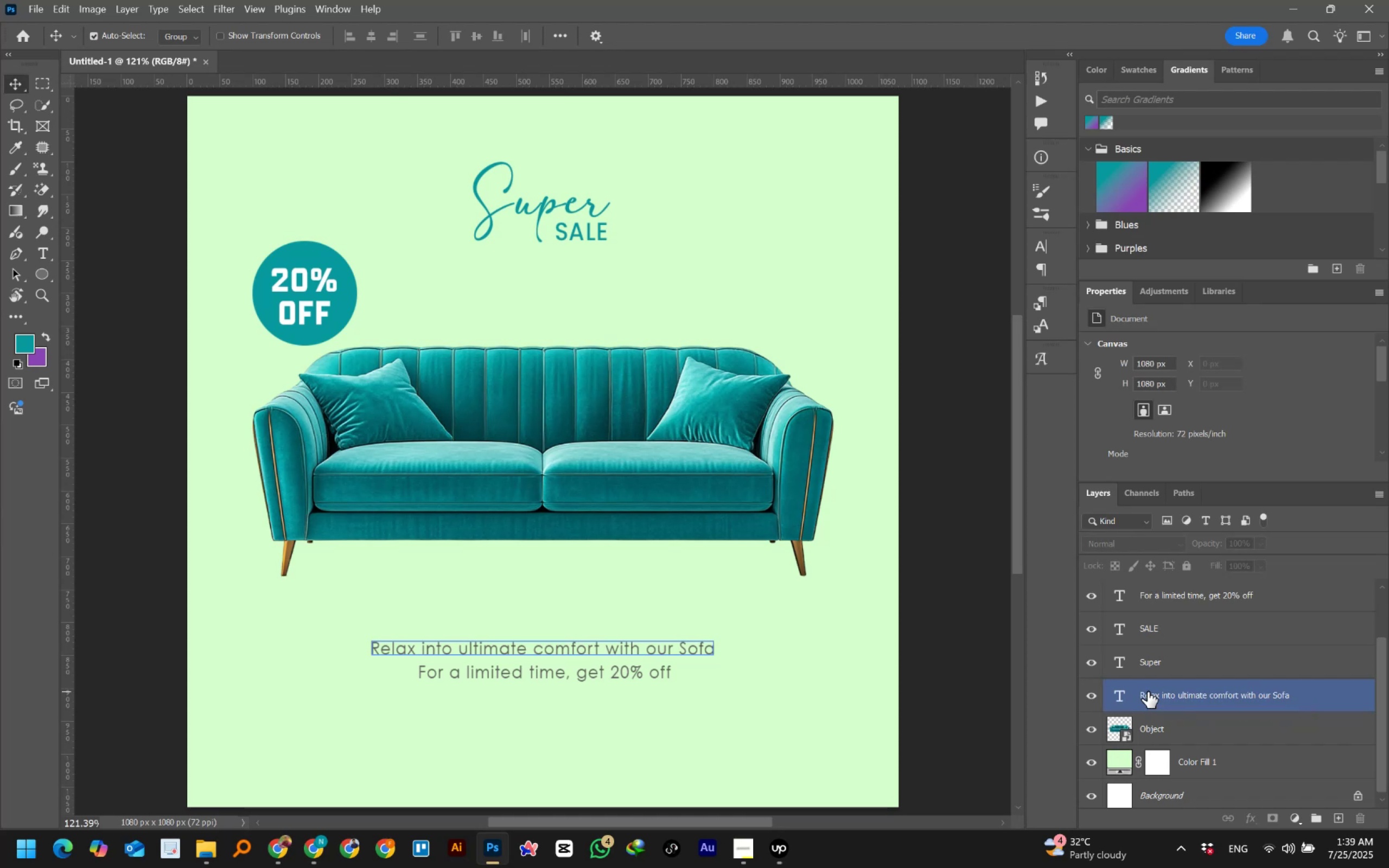 
left_click_drag(start_coordinate=[1140, 695], to_coordinate=[1156, 616])
 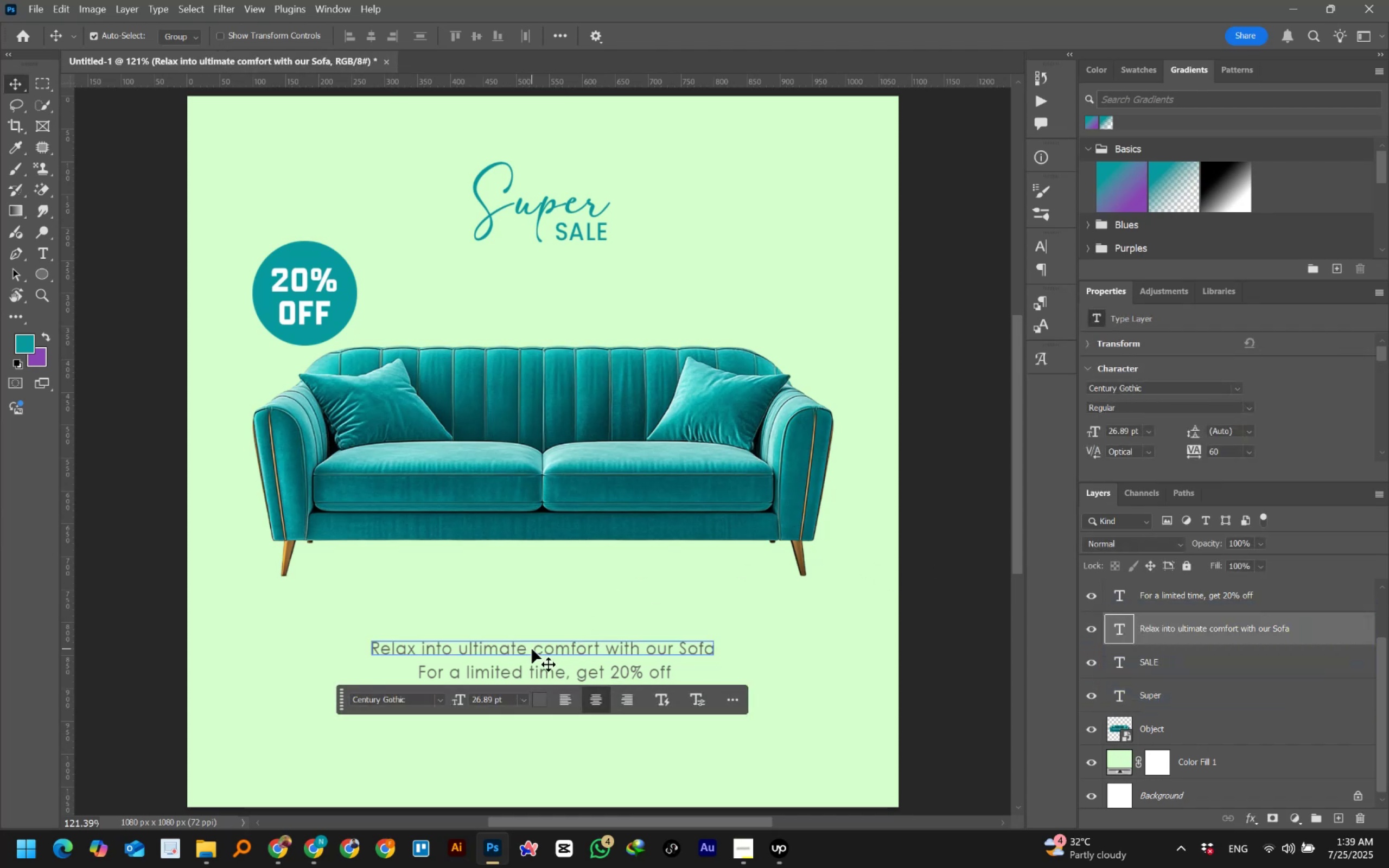 
double_click([532, 649])
 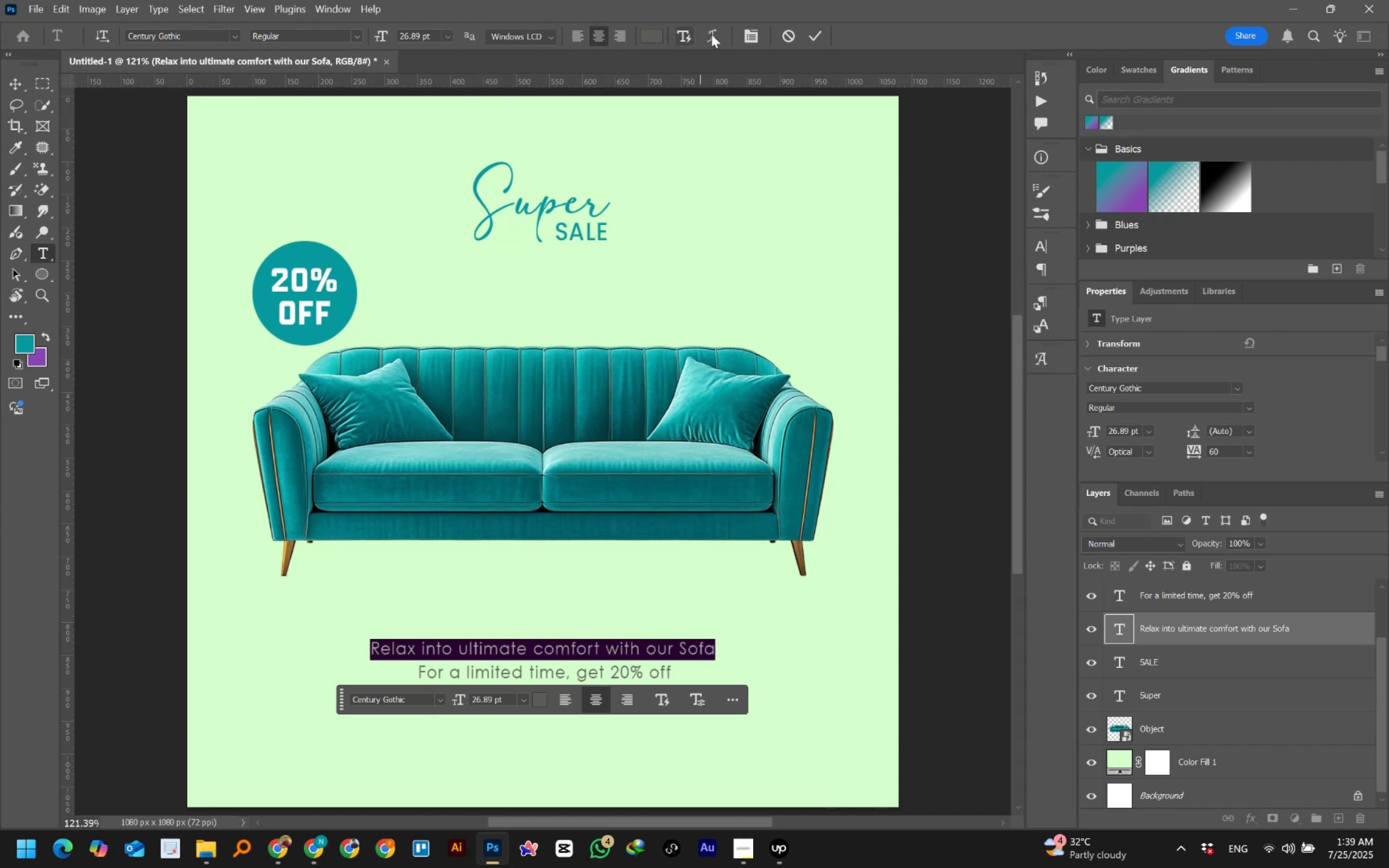 
wait(6.06)
 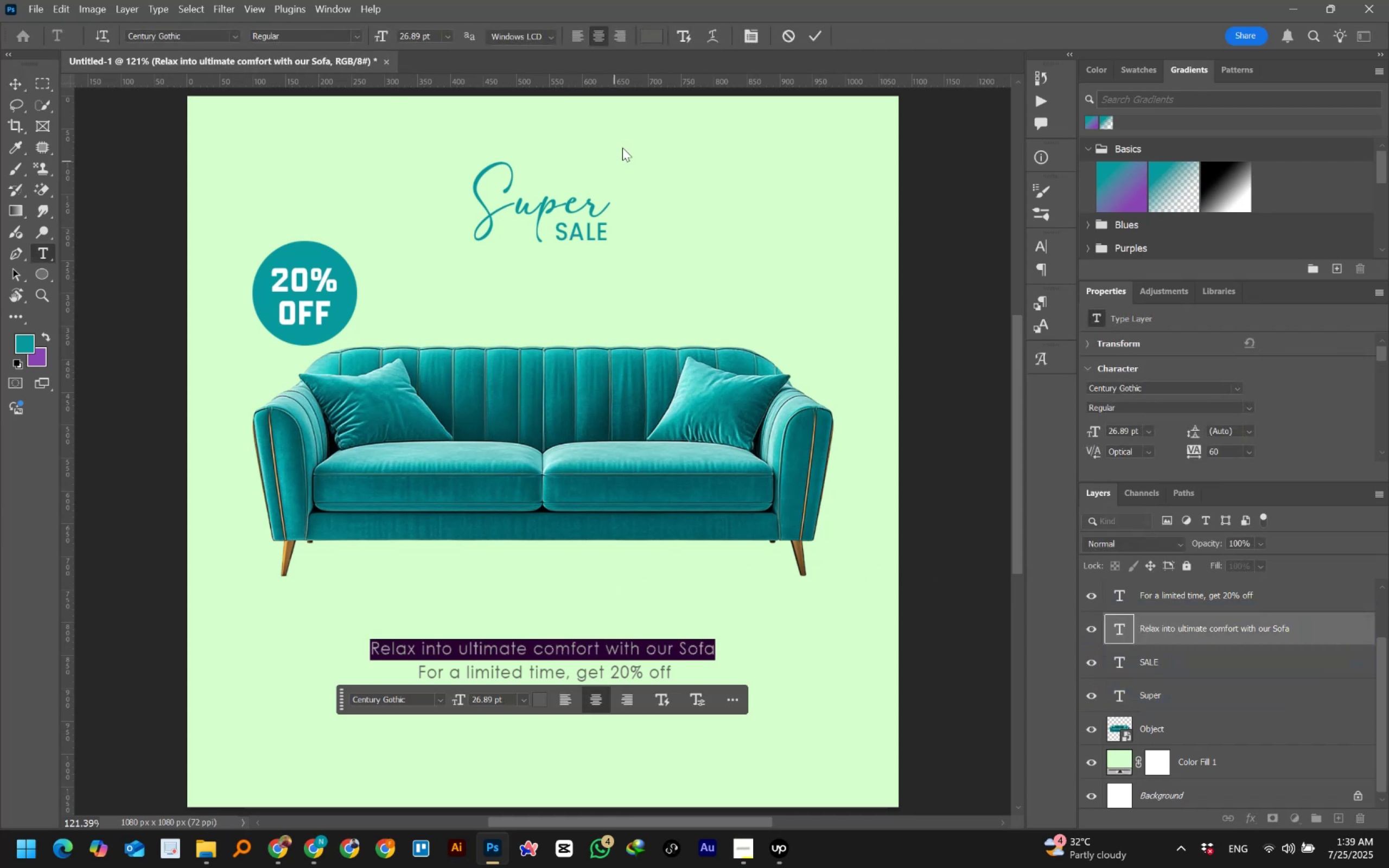 
left_click([687, 37])
 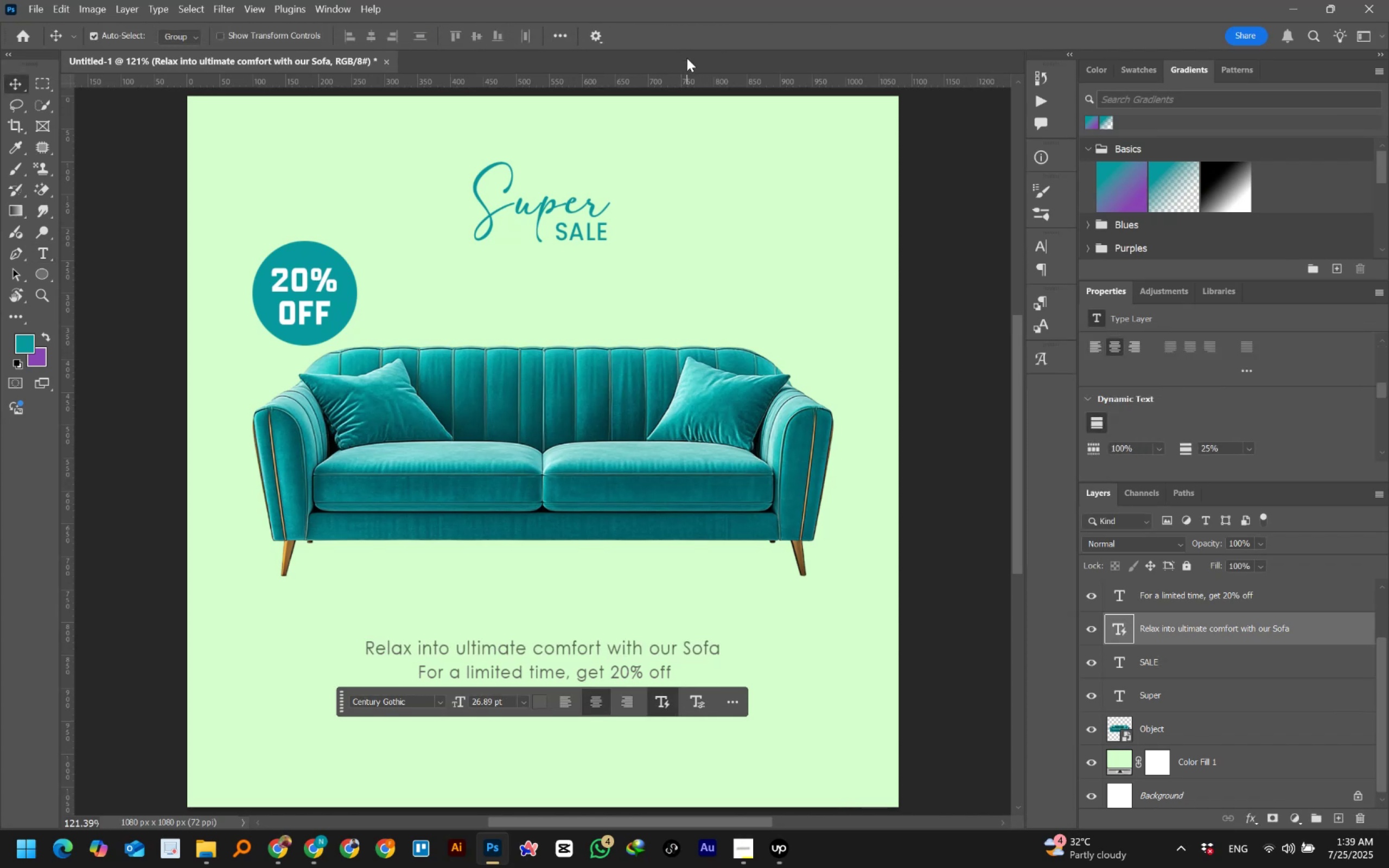 
key(Control+Z)
 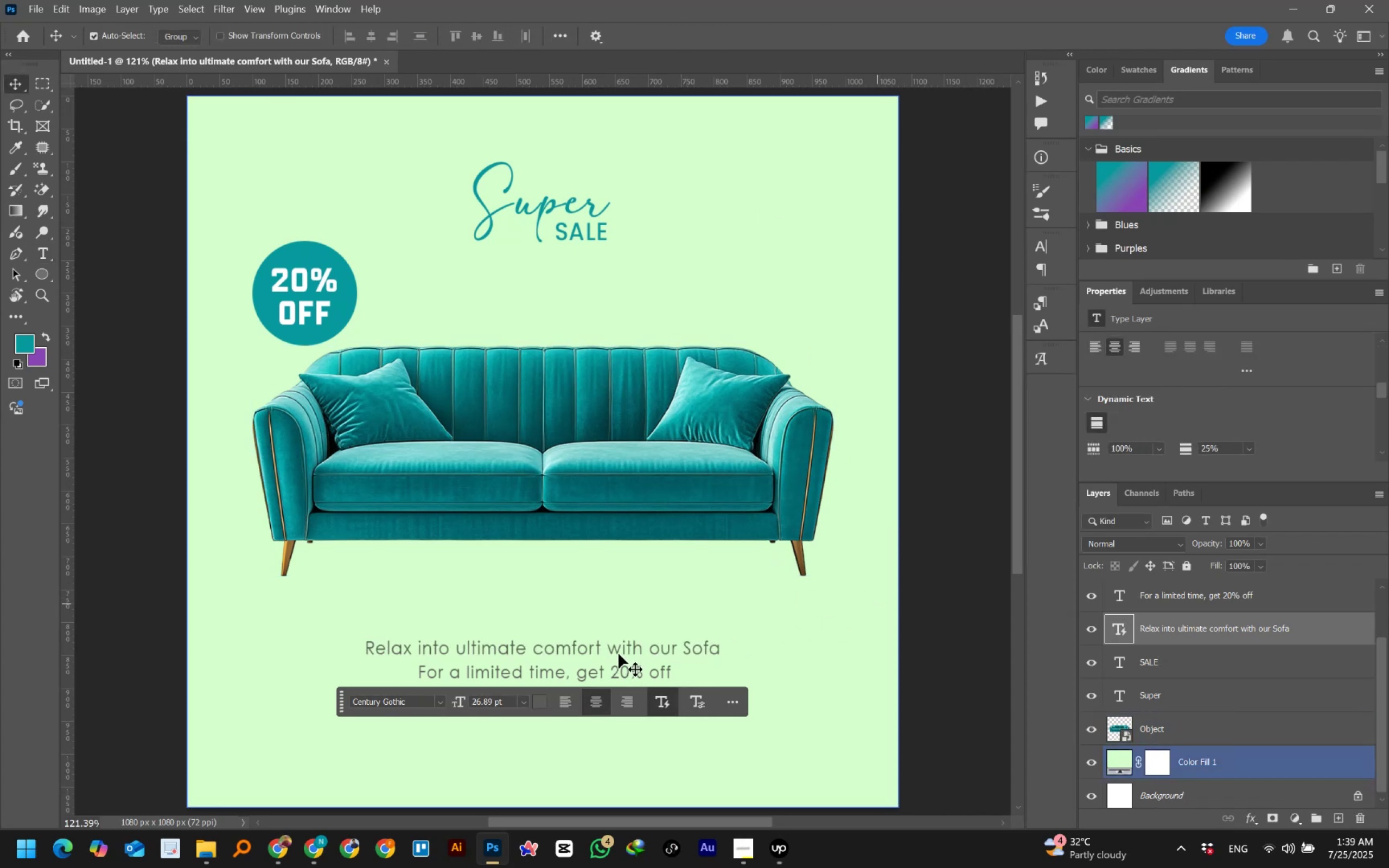 
double_click([607, 650])
 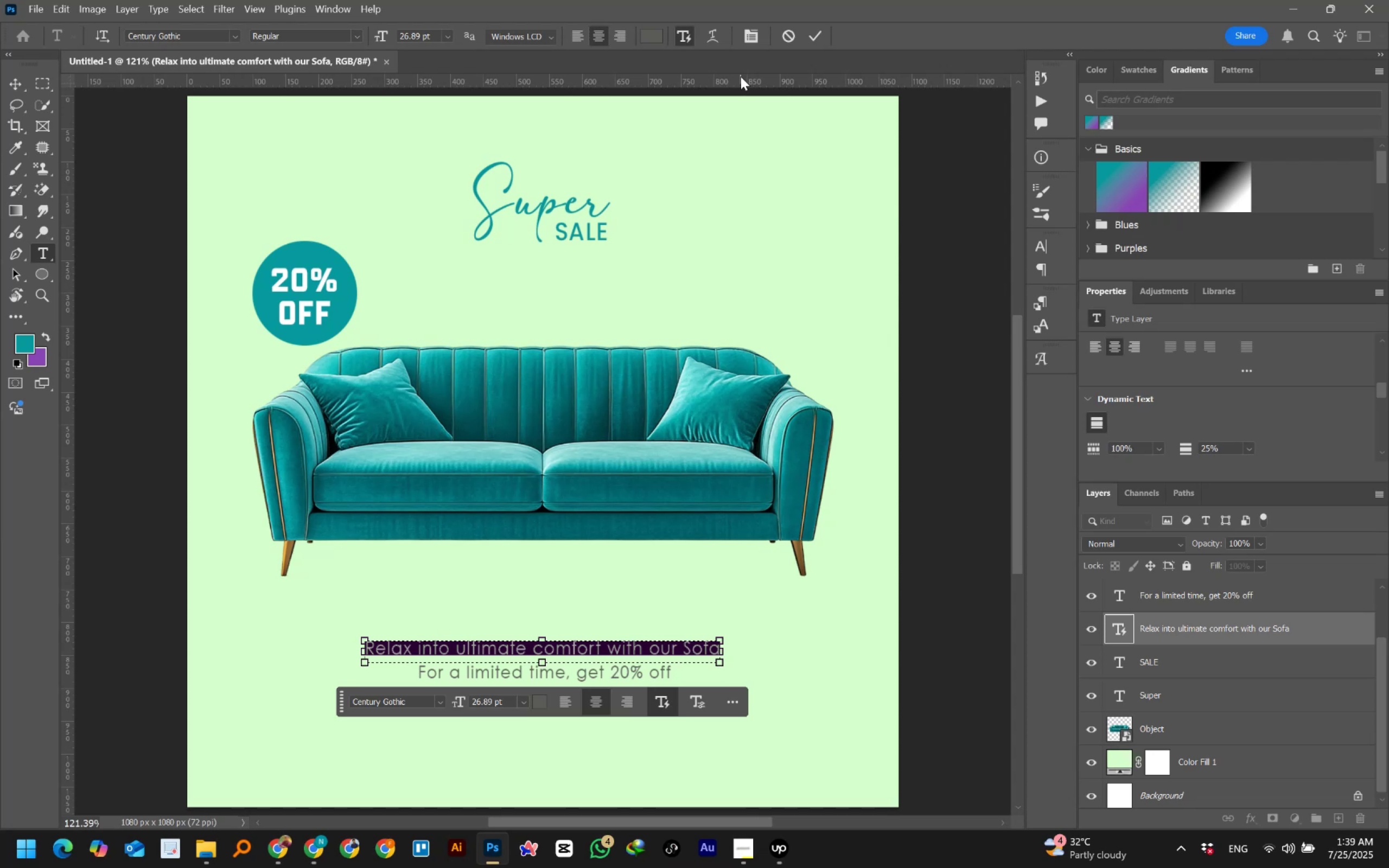 
wait(17.3)
 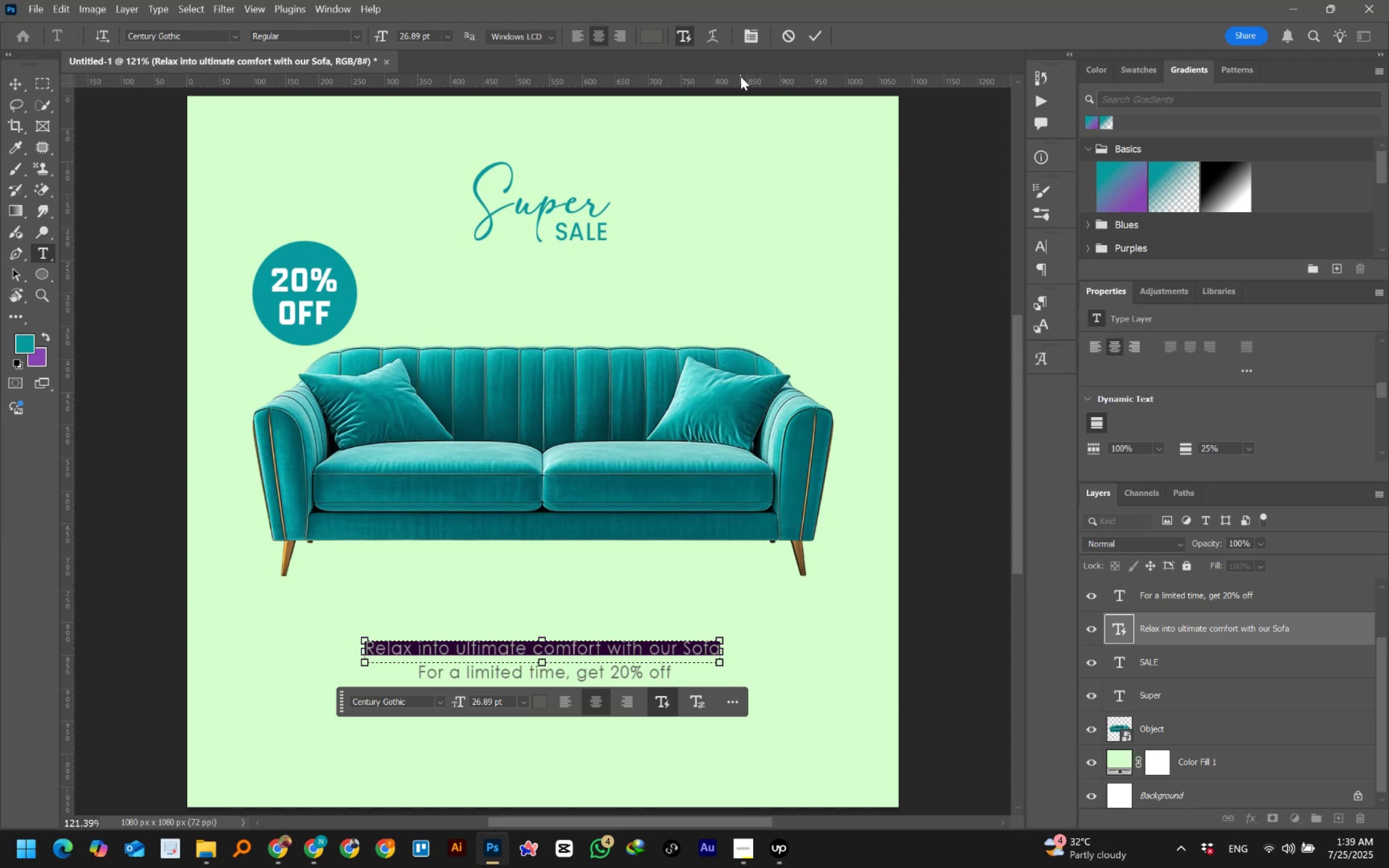 
left_click([684, 36])
 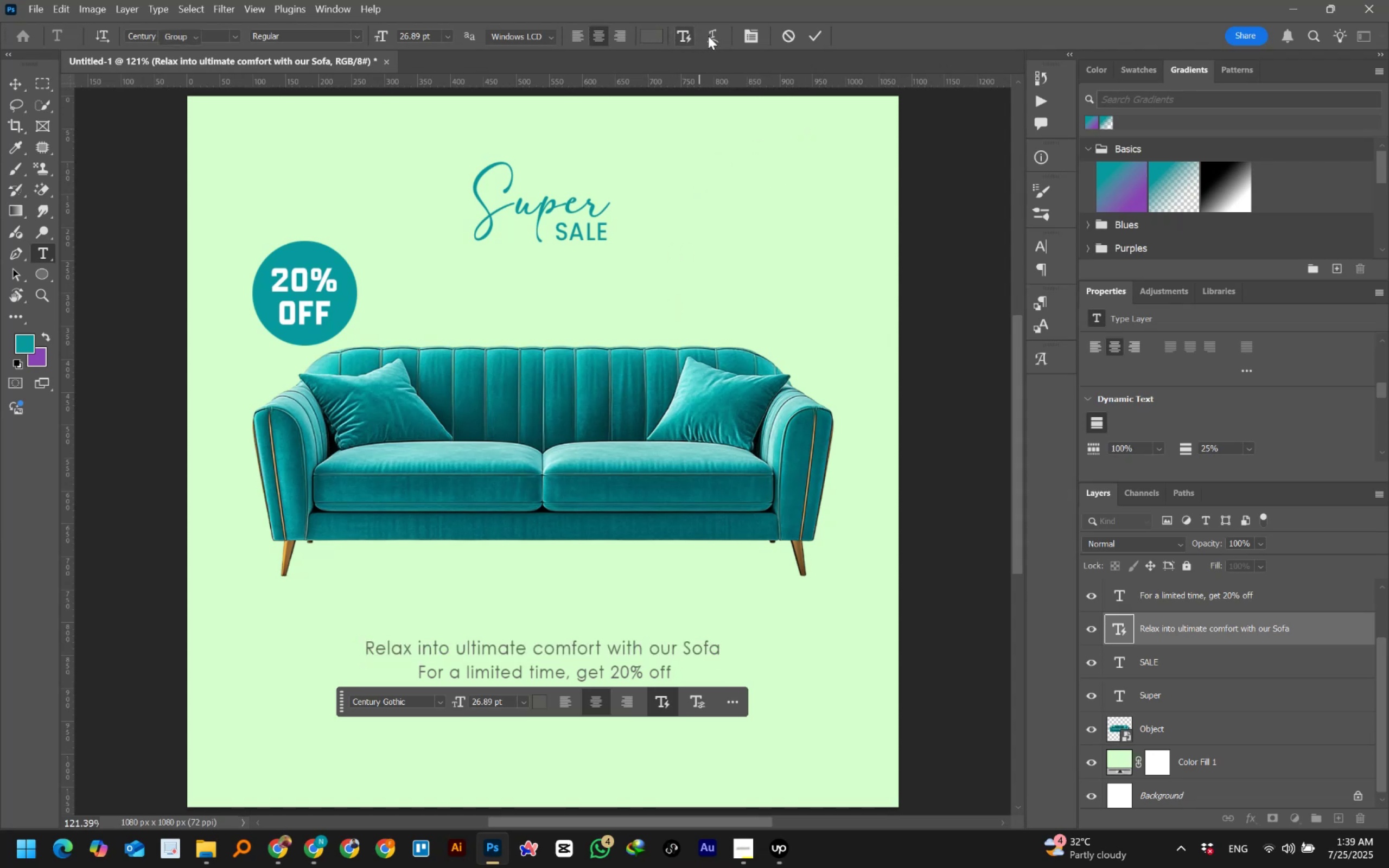 
left_click([711, 37])
 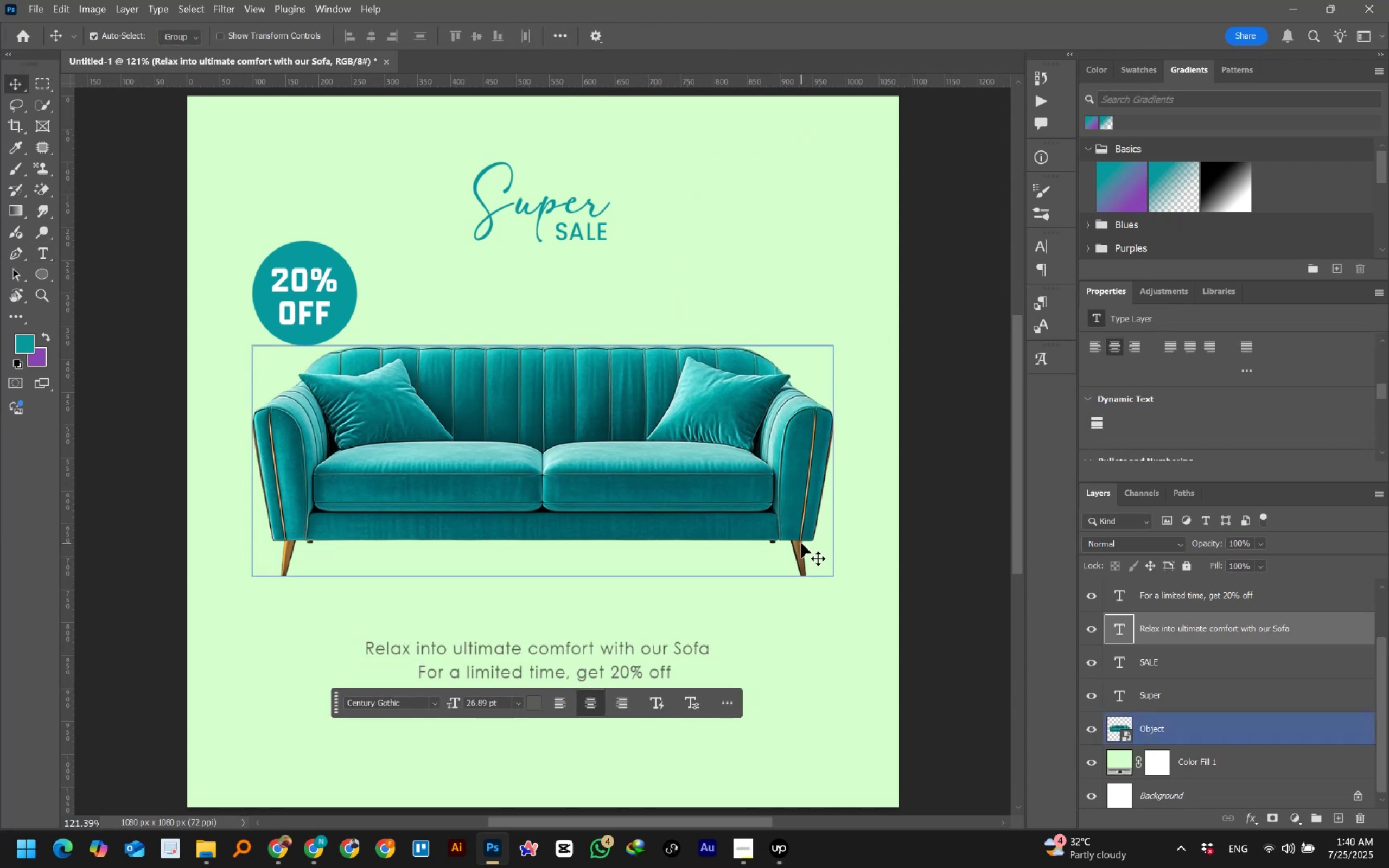 
double_click([621, 649])
 